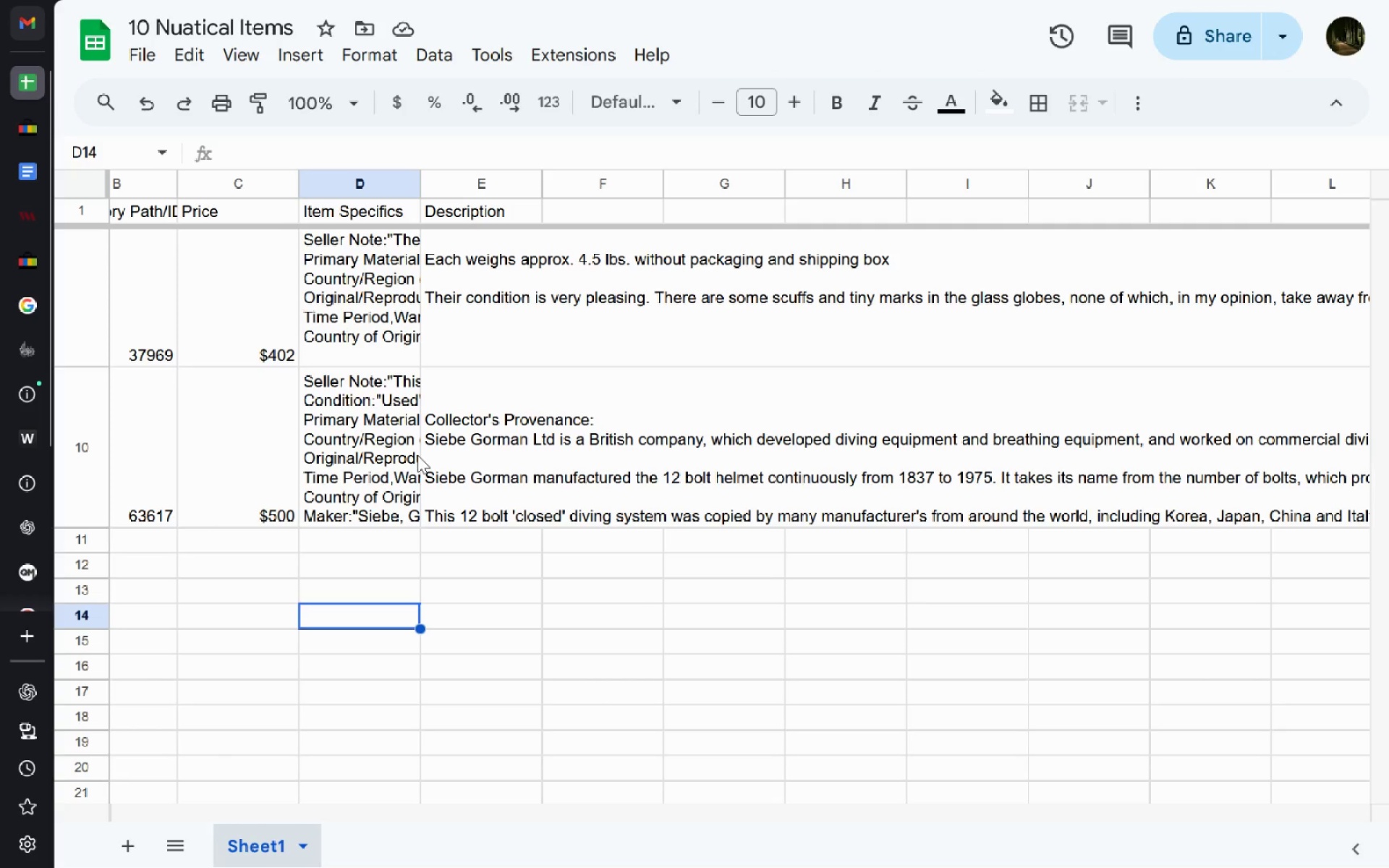 
left_click([459, 455])
 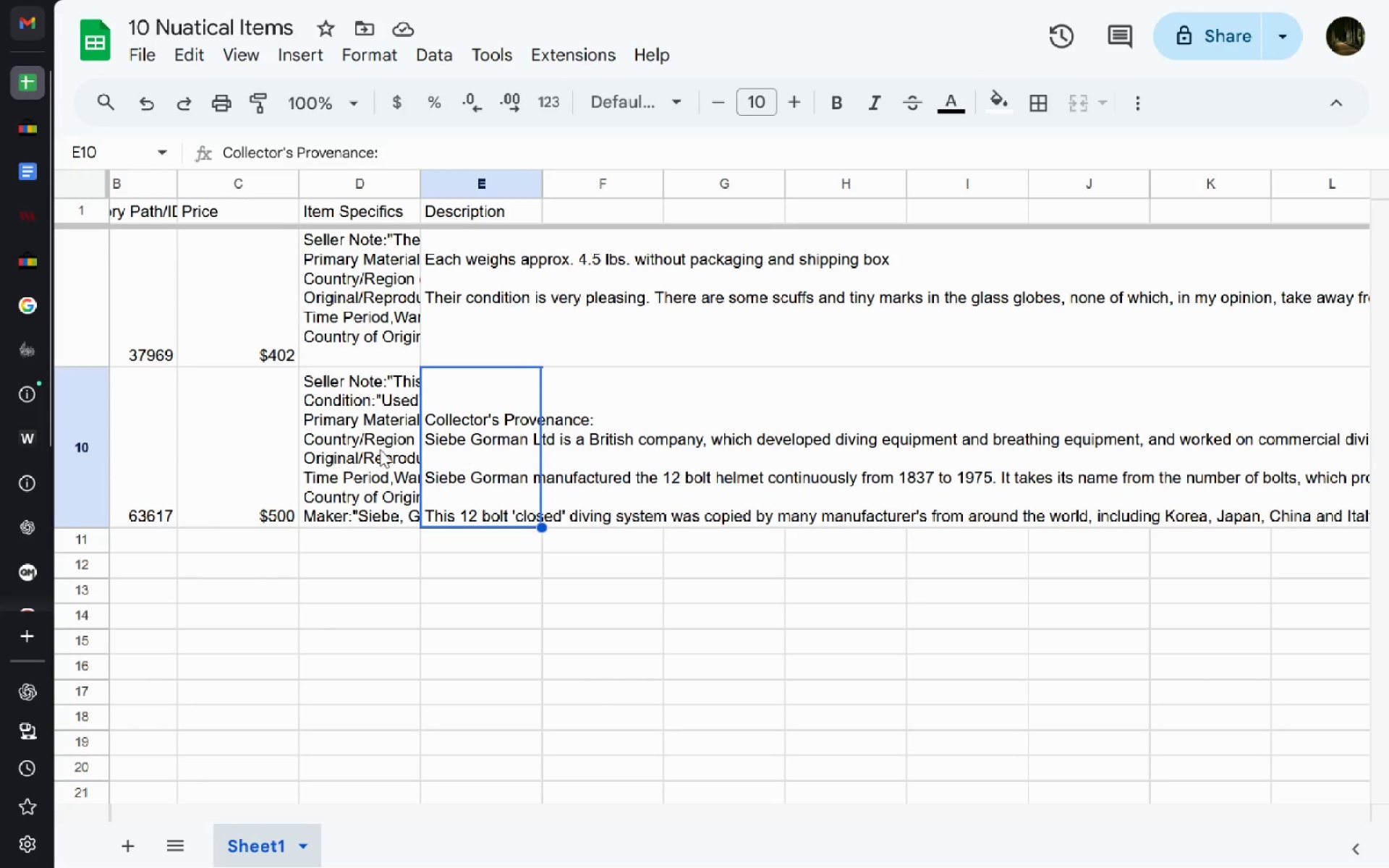 
left_click([370, 446])
 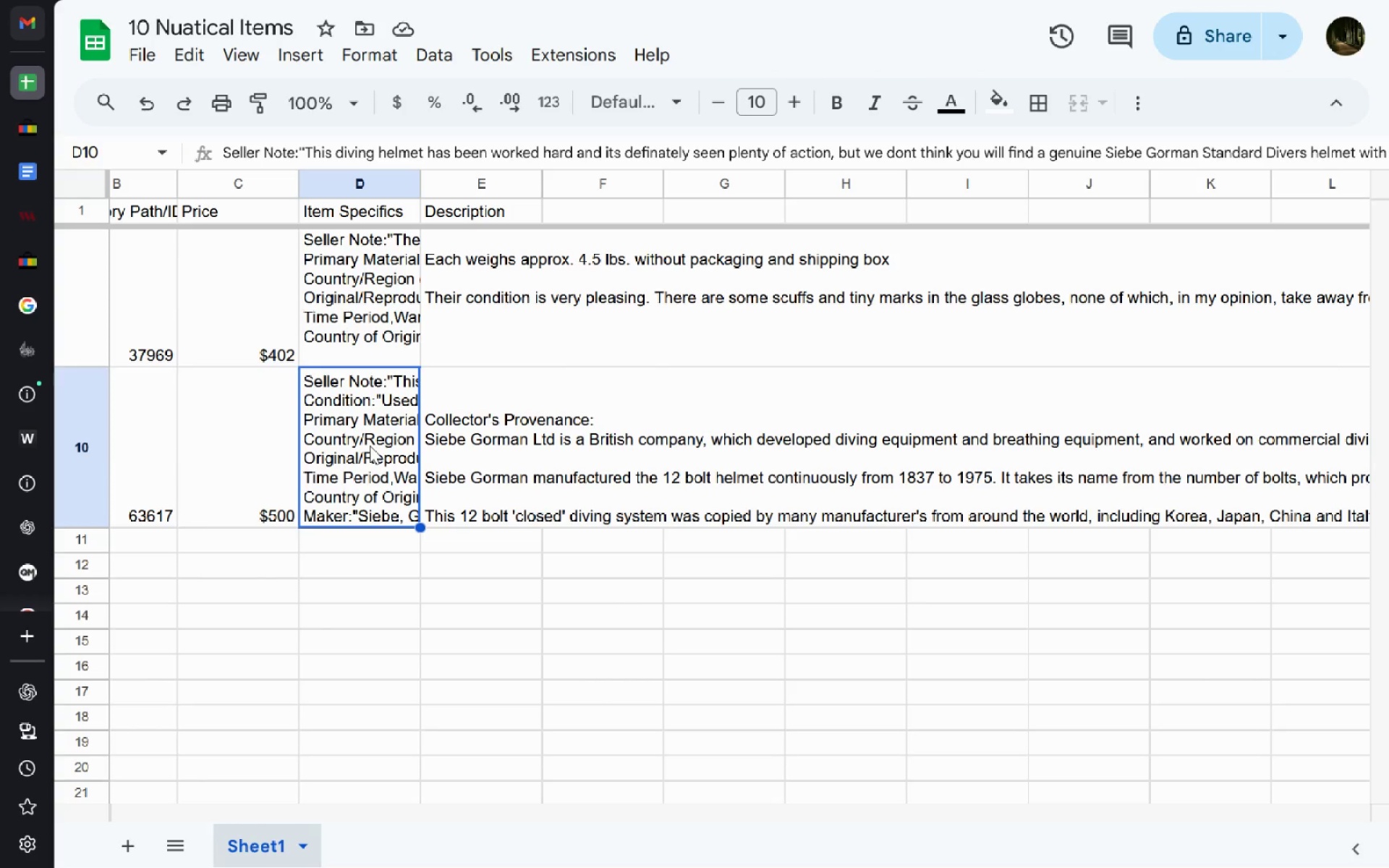 
double_click([370, 446])
 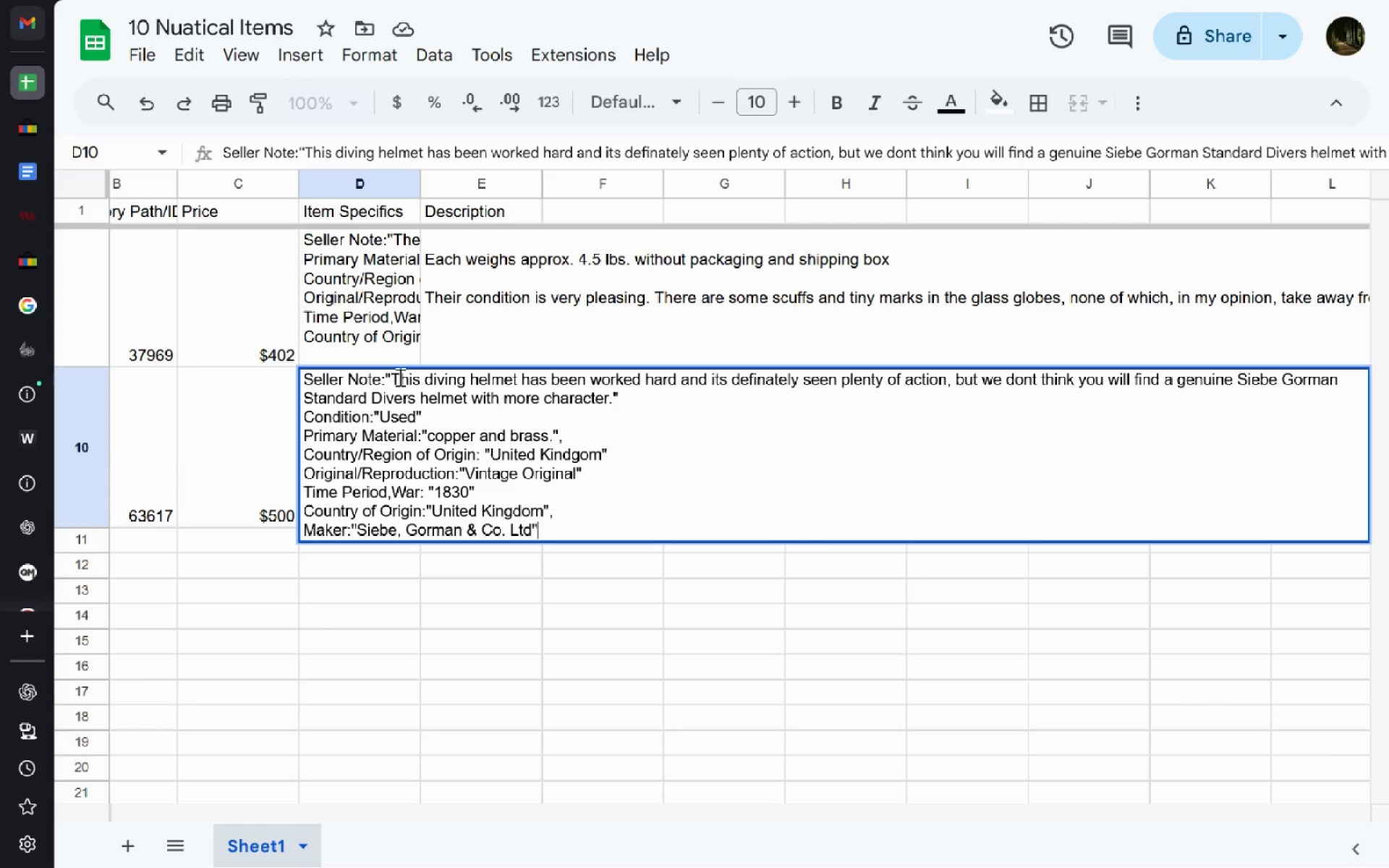 
left_click([396, 377])
 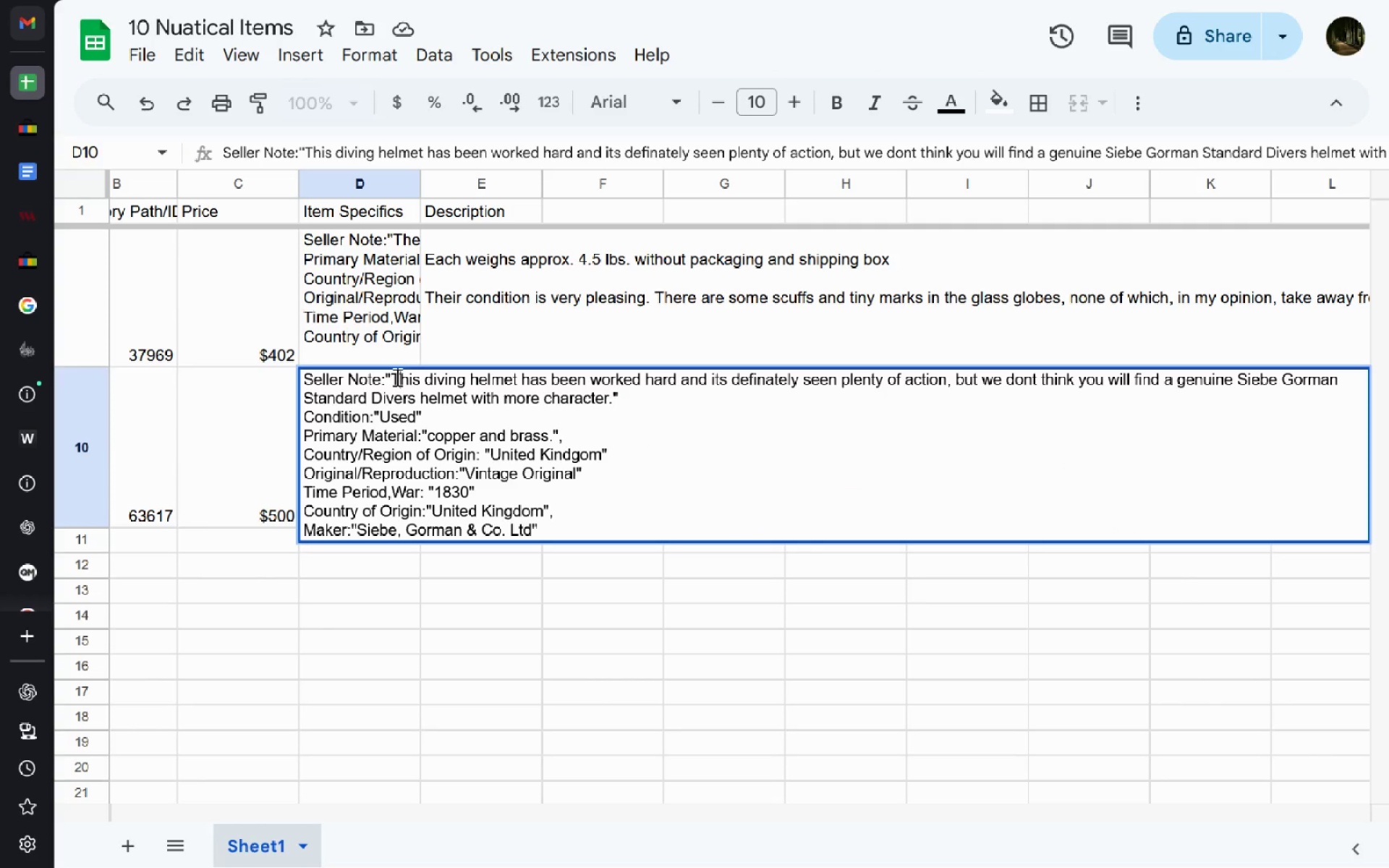 
left_click([396, 377])
 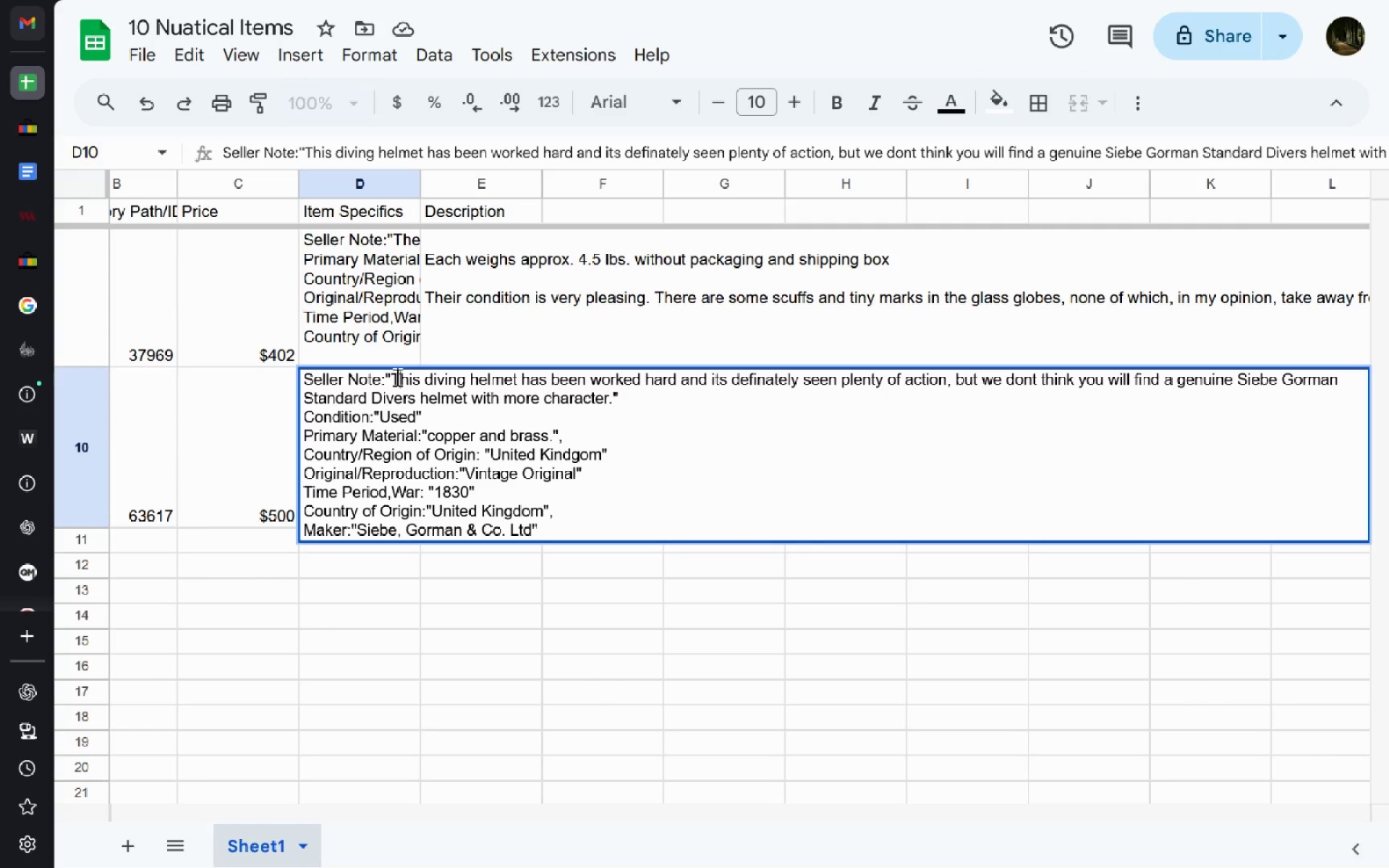 
left_click_drag(start_coordinate=[396, 377], to_coordinate=[417, 381])
 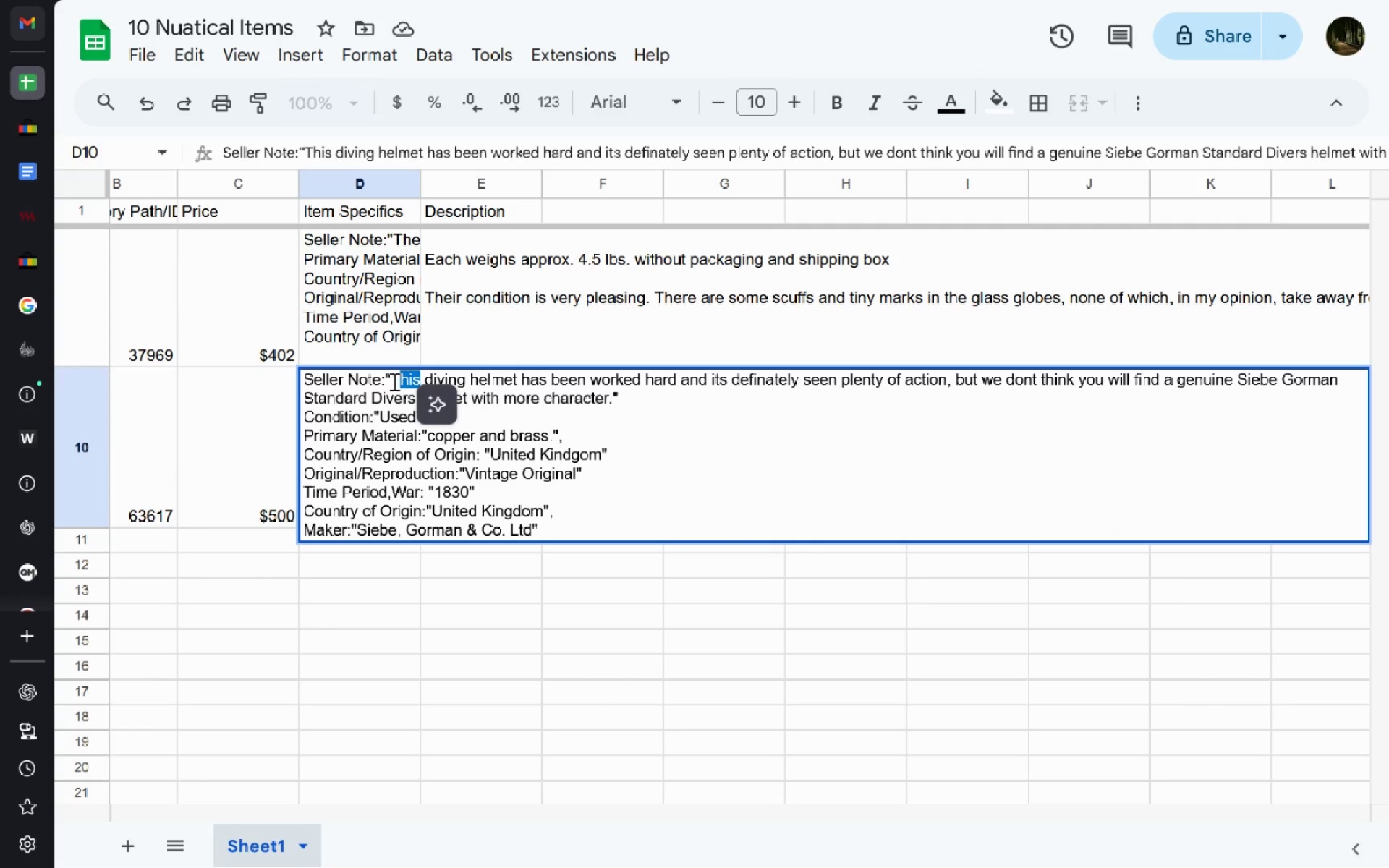 
left_click([393, 381])
 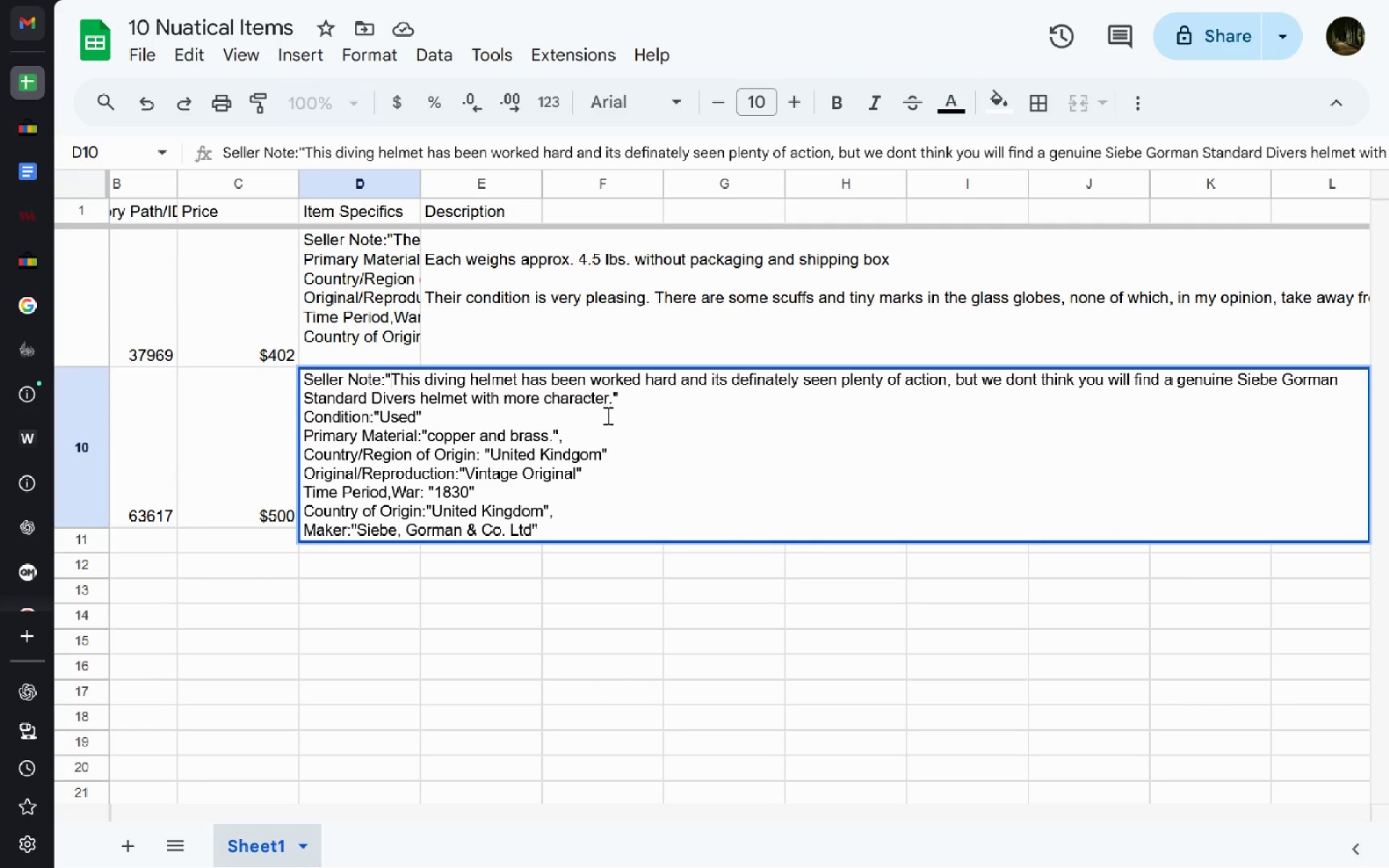 
left_click([615, 401])
 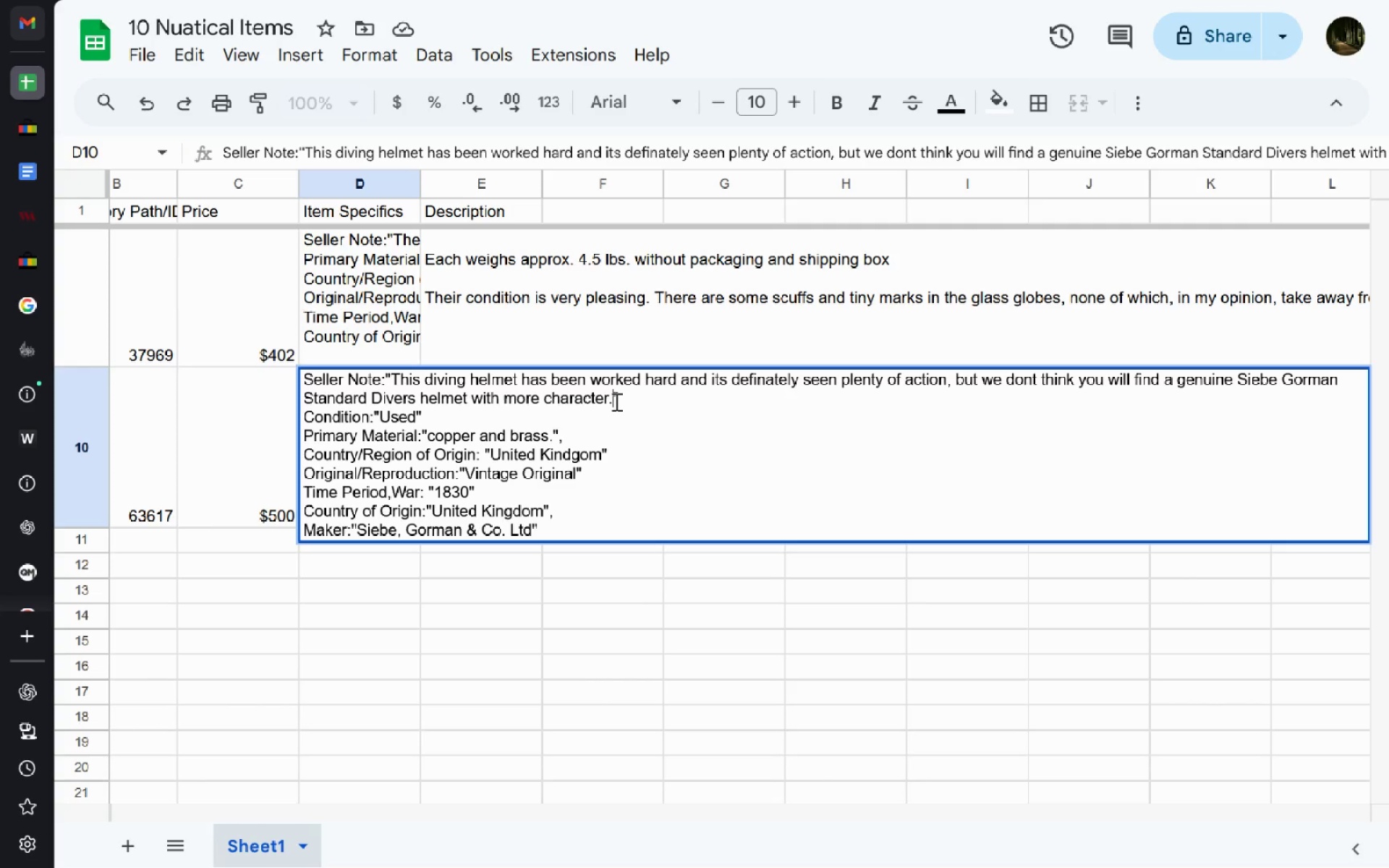 
left_click_drag(start_coordinate=[615, 401], to_coordinate=[394, 378])
 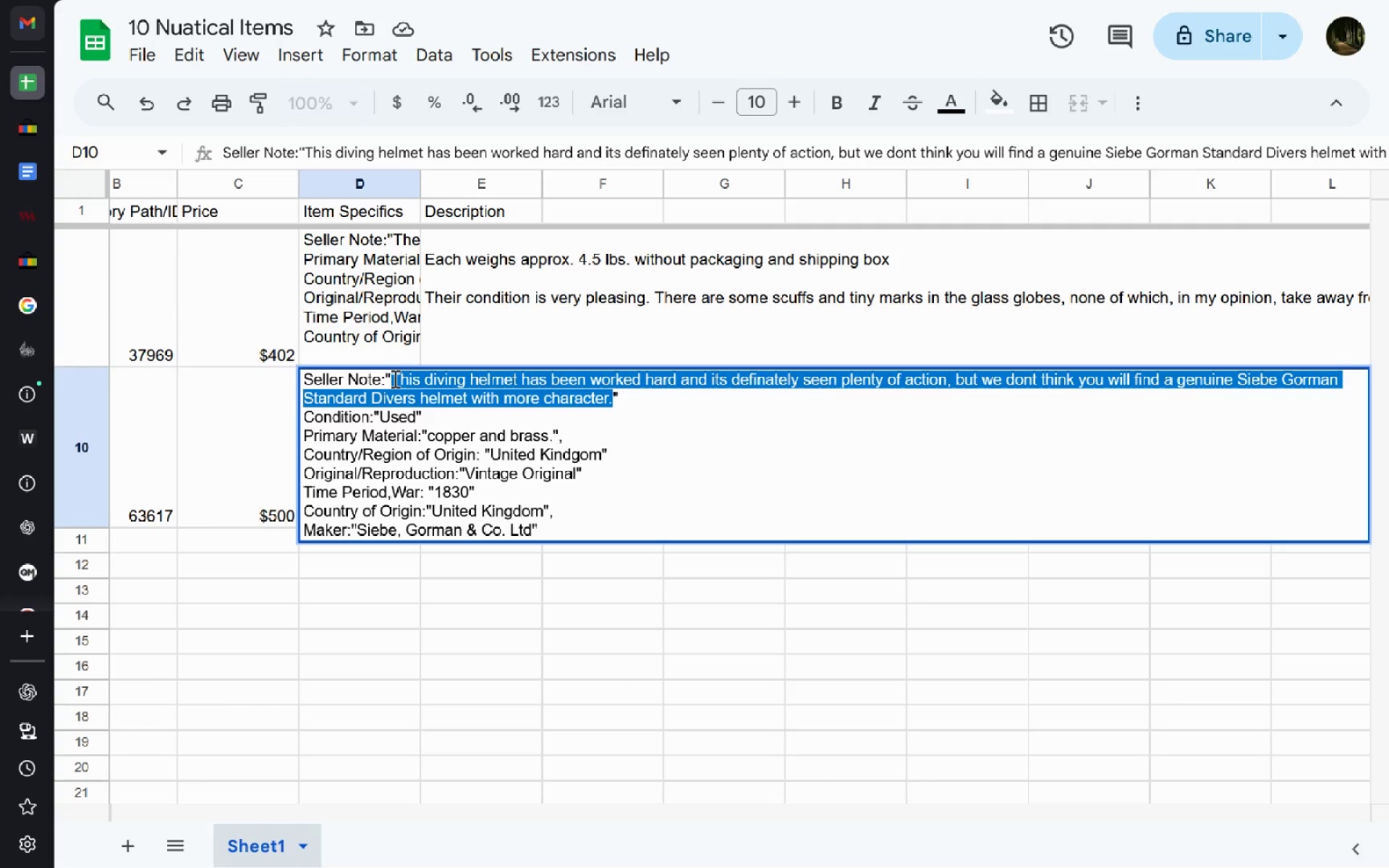 
key(Control+C)
 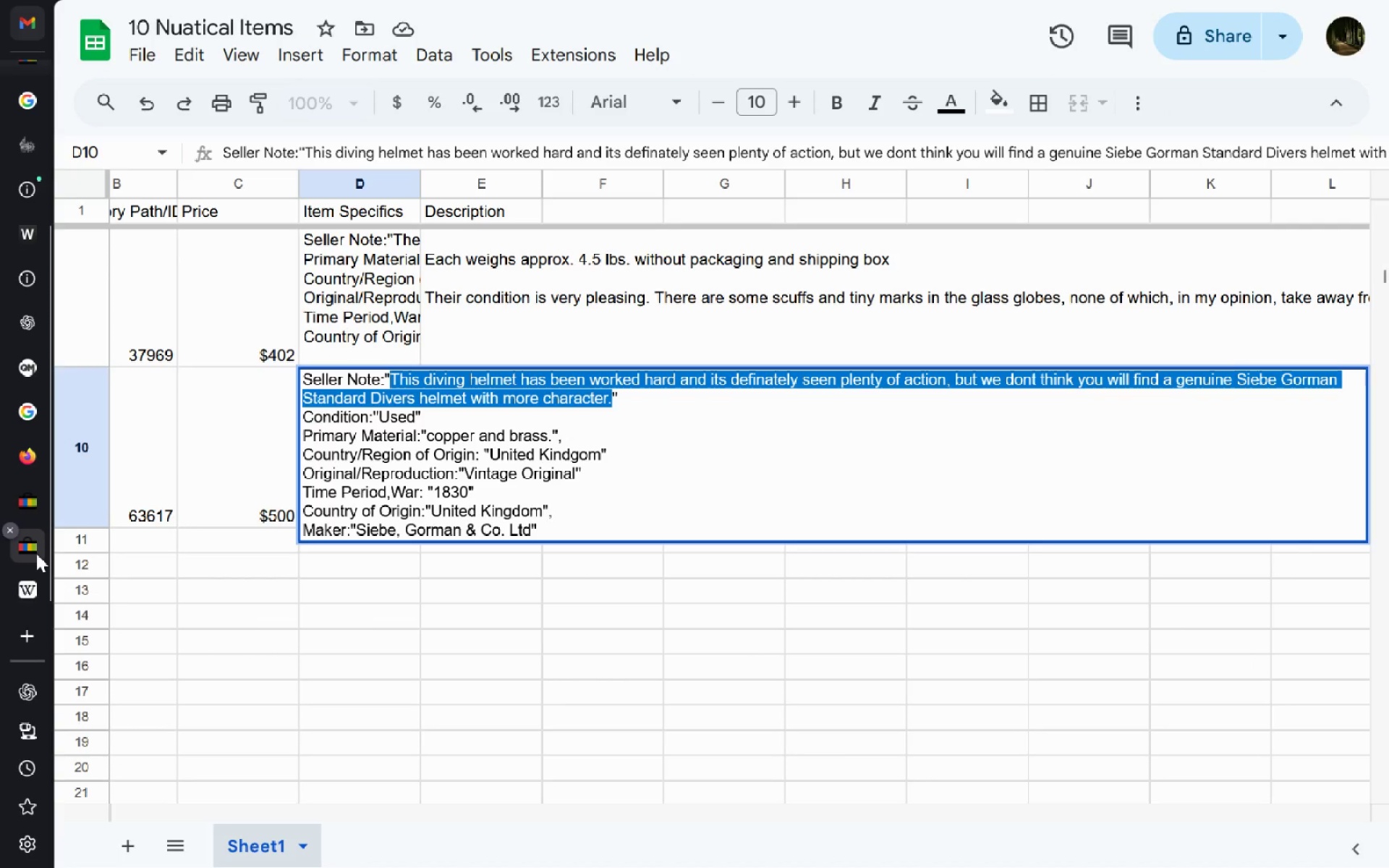 
left_click_drag(start_coordinate=[25, 547], to_coordinate=[375, 493])
 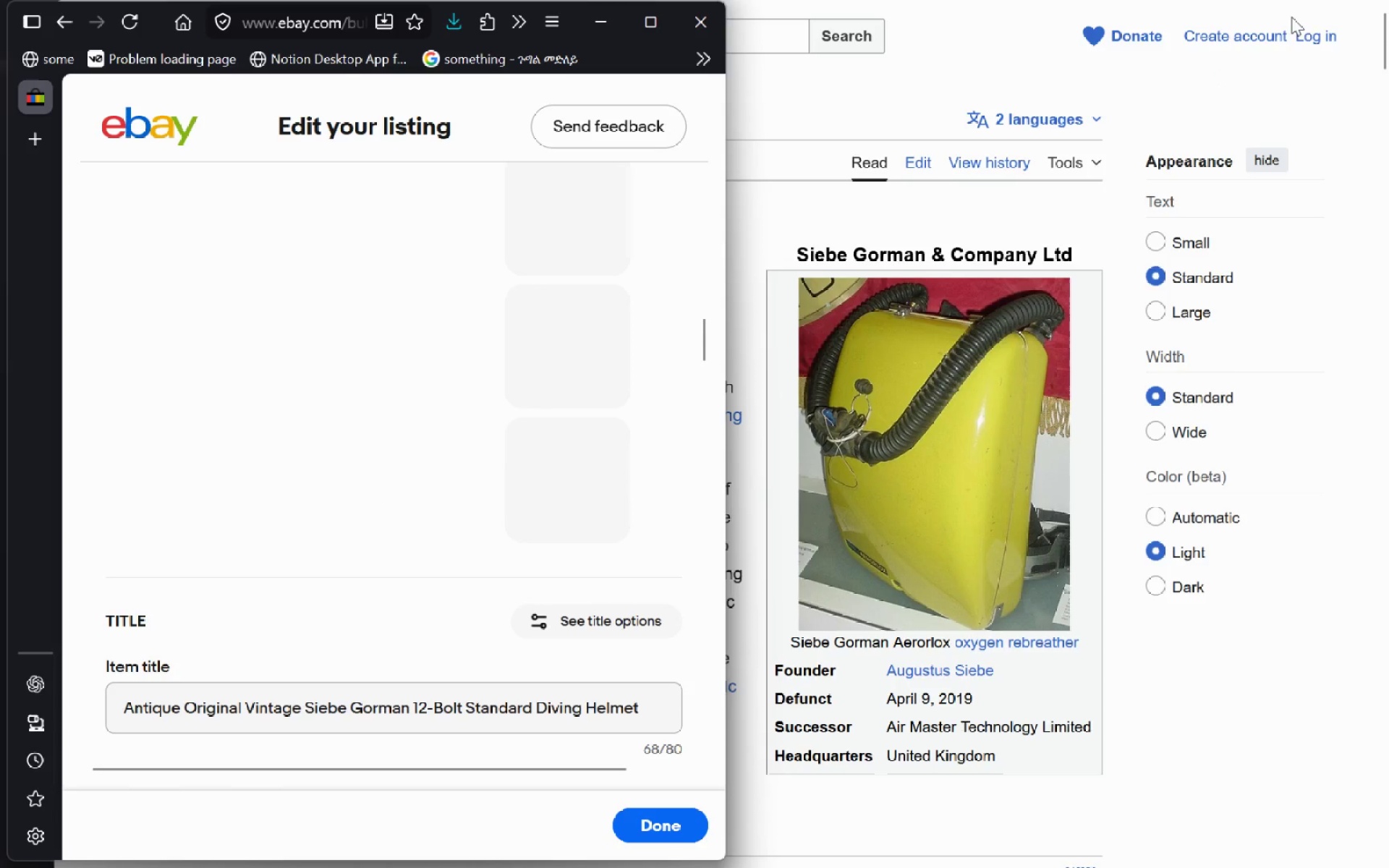 
left_click([1303, 72])
 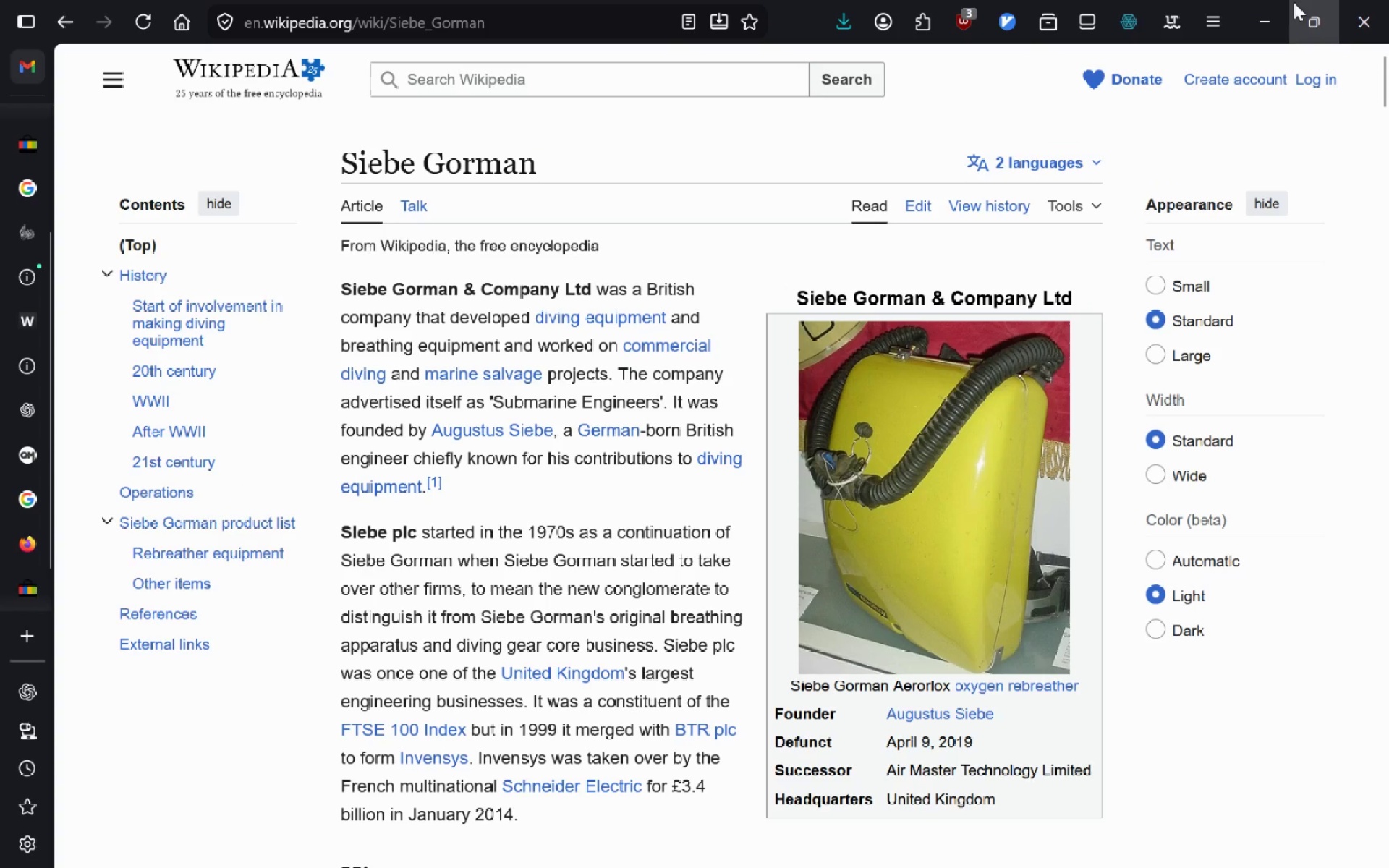 
wait(5.91)
 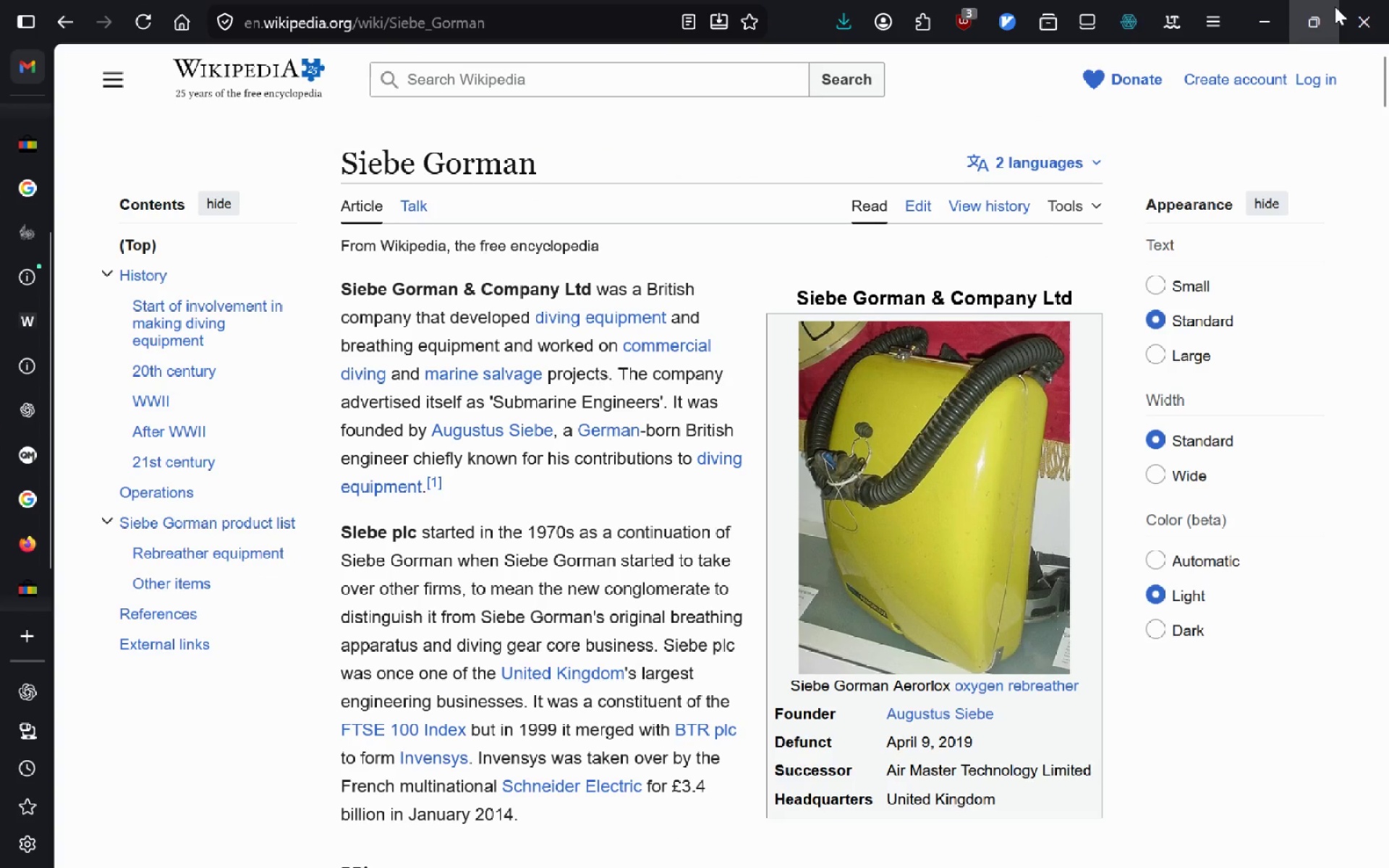 
left_click([1304, 12])
 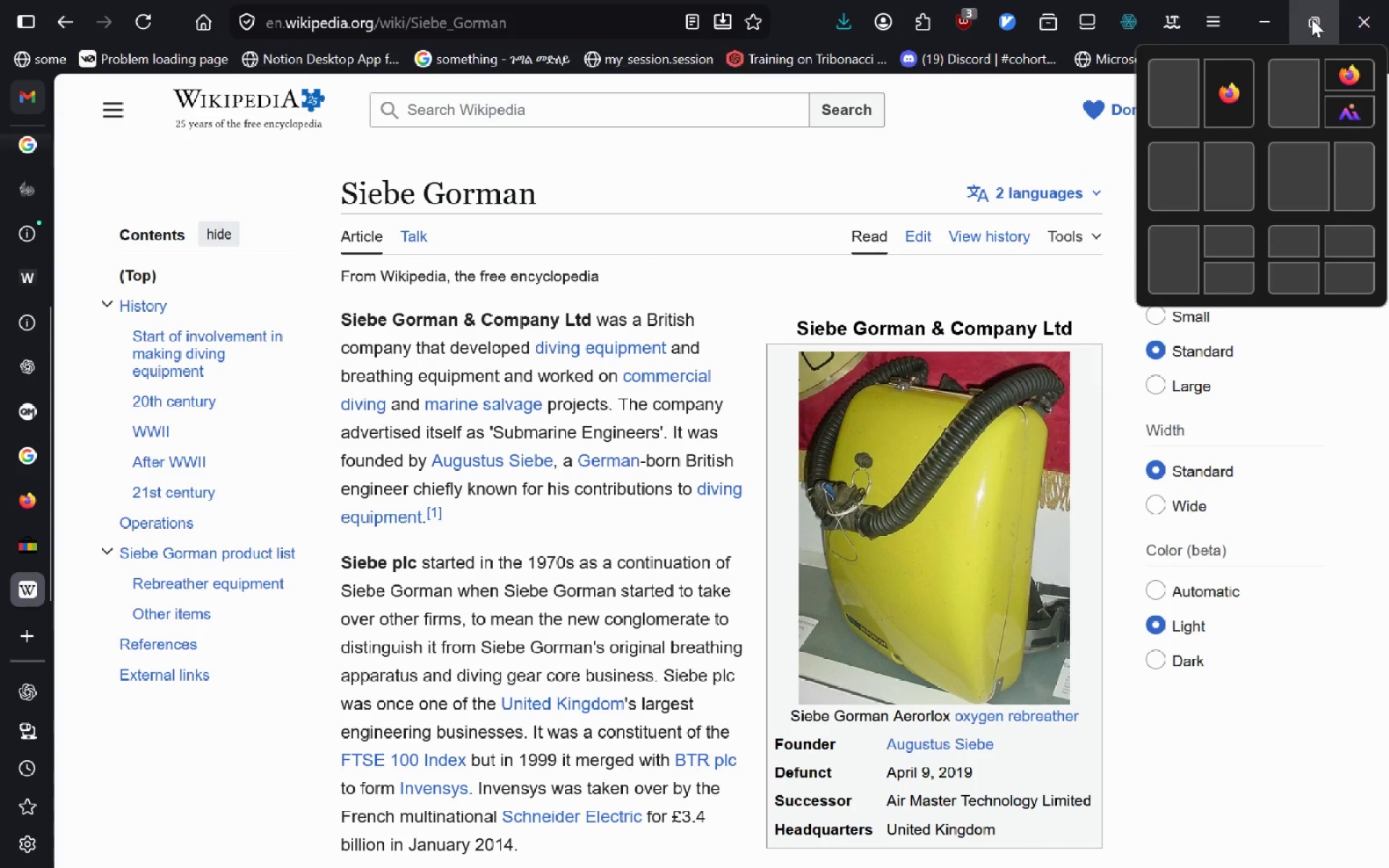 
left_click([1207, 102])
 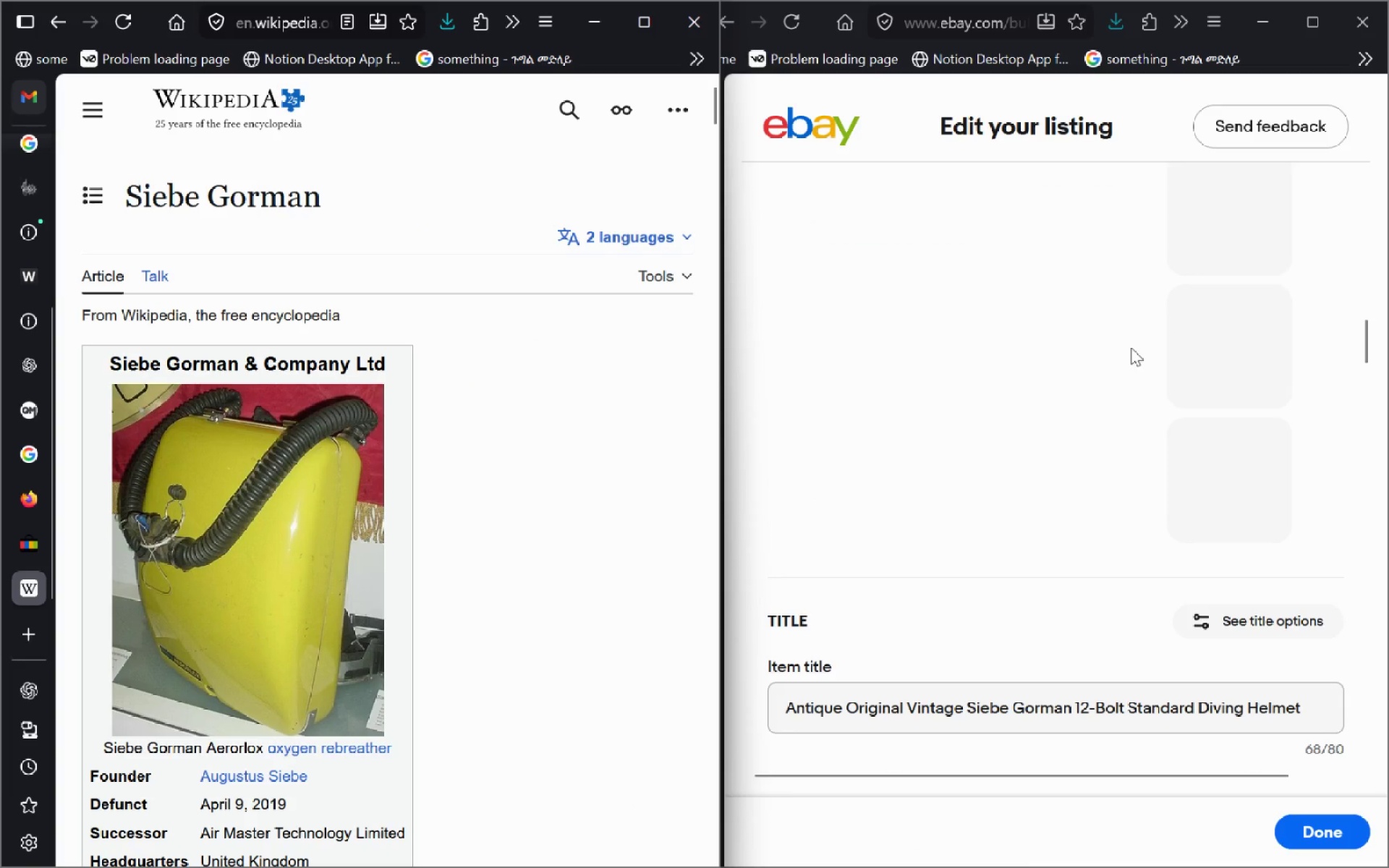 
mouse_move([977, 570])
 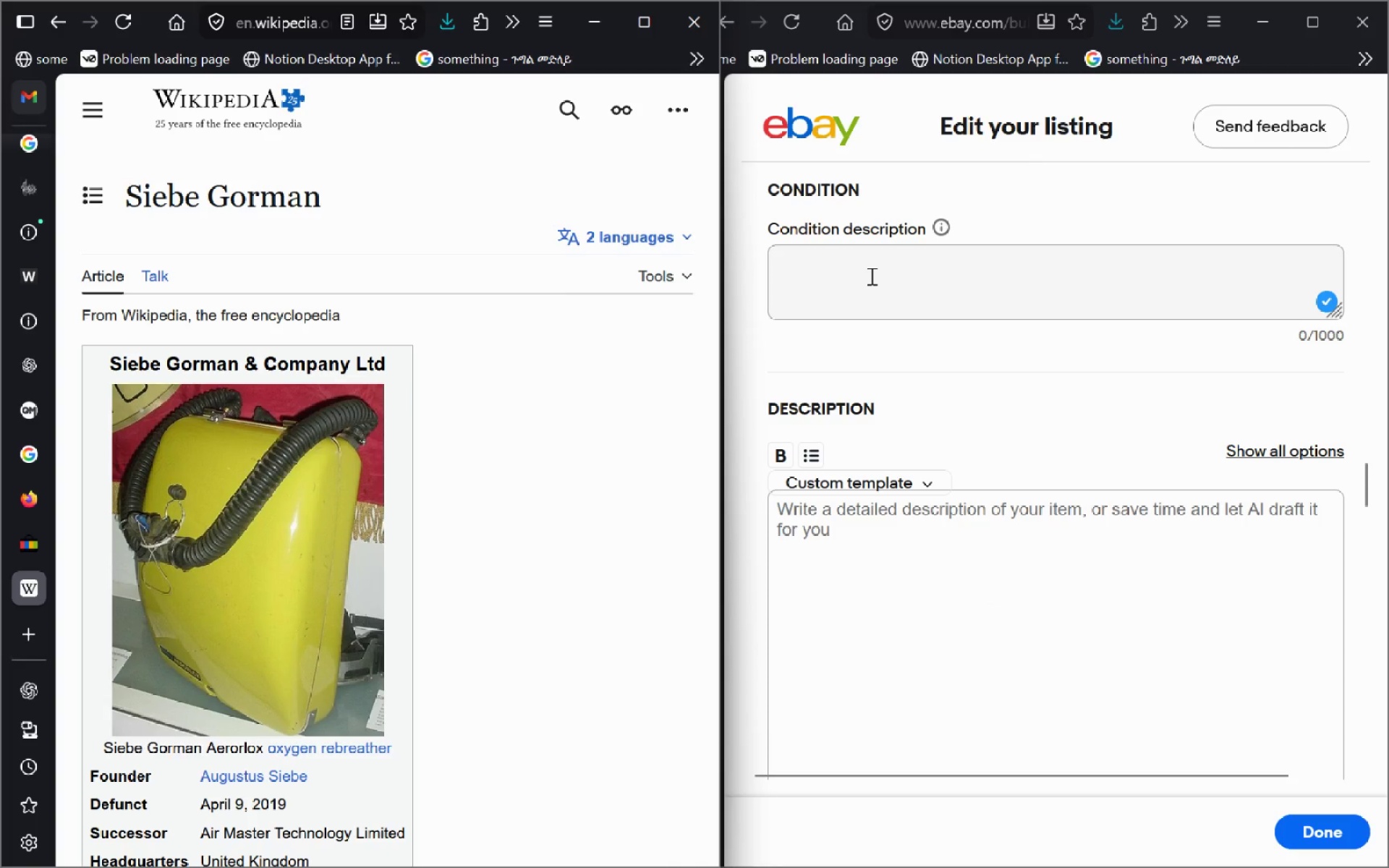 
left_click([870, 276])
 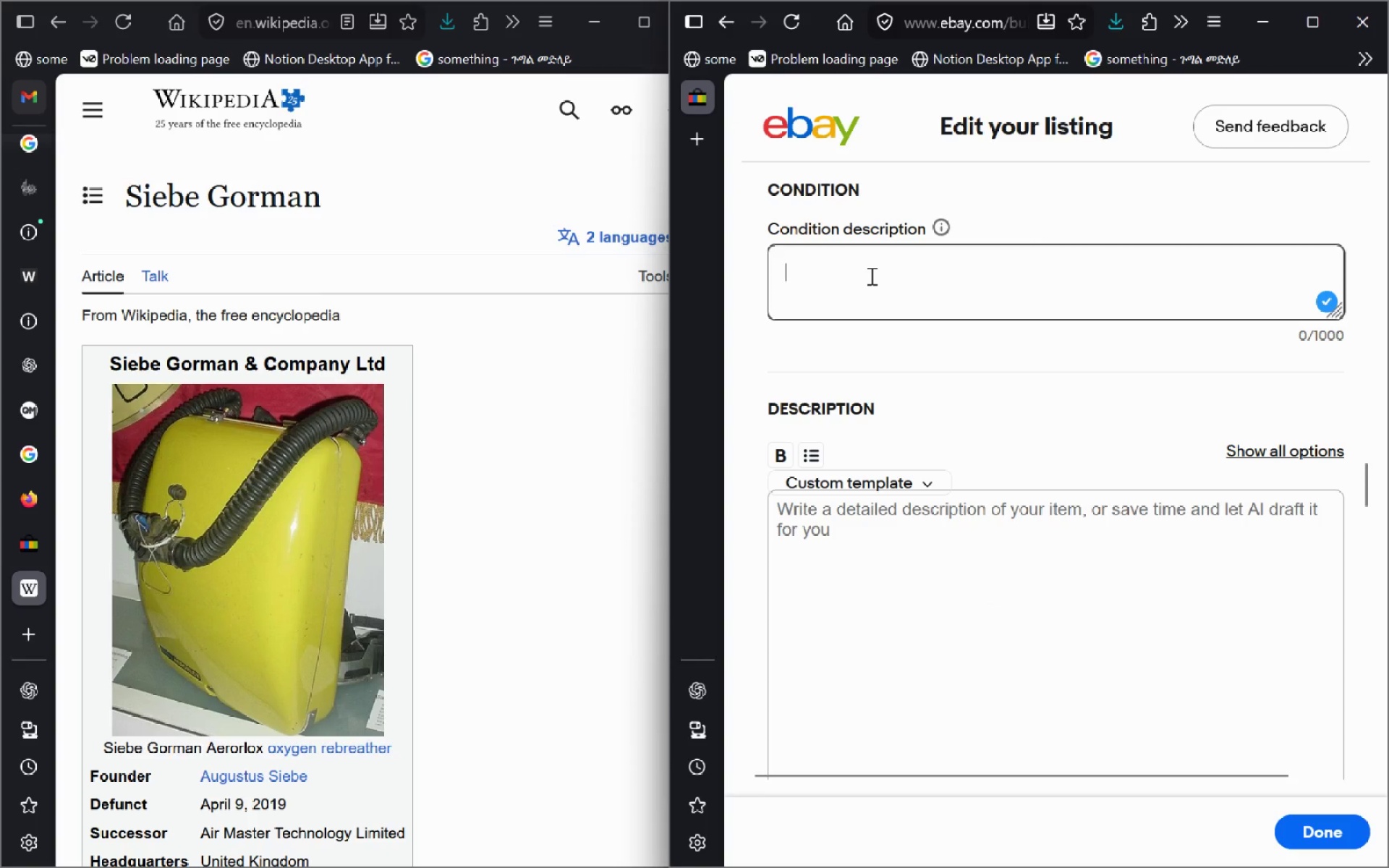 
key(Control+V)
 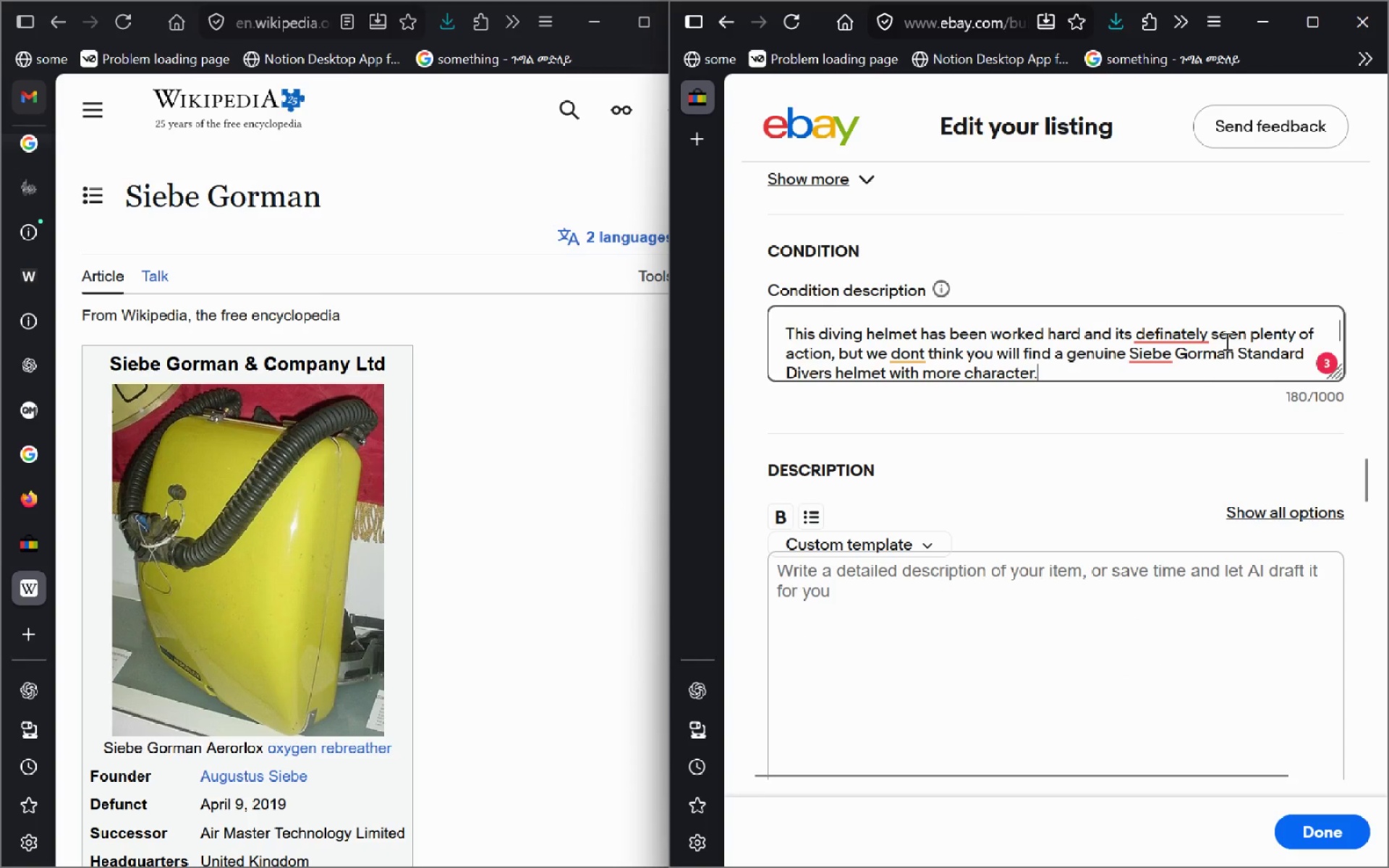 
wait(5.2)
 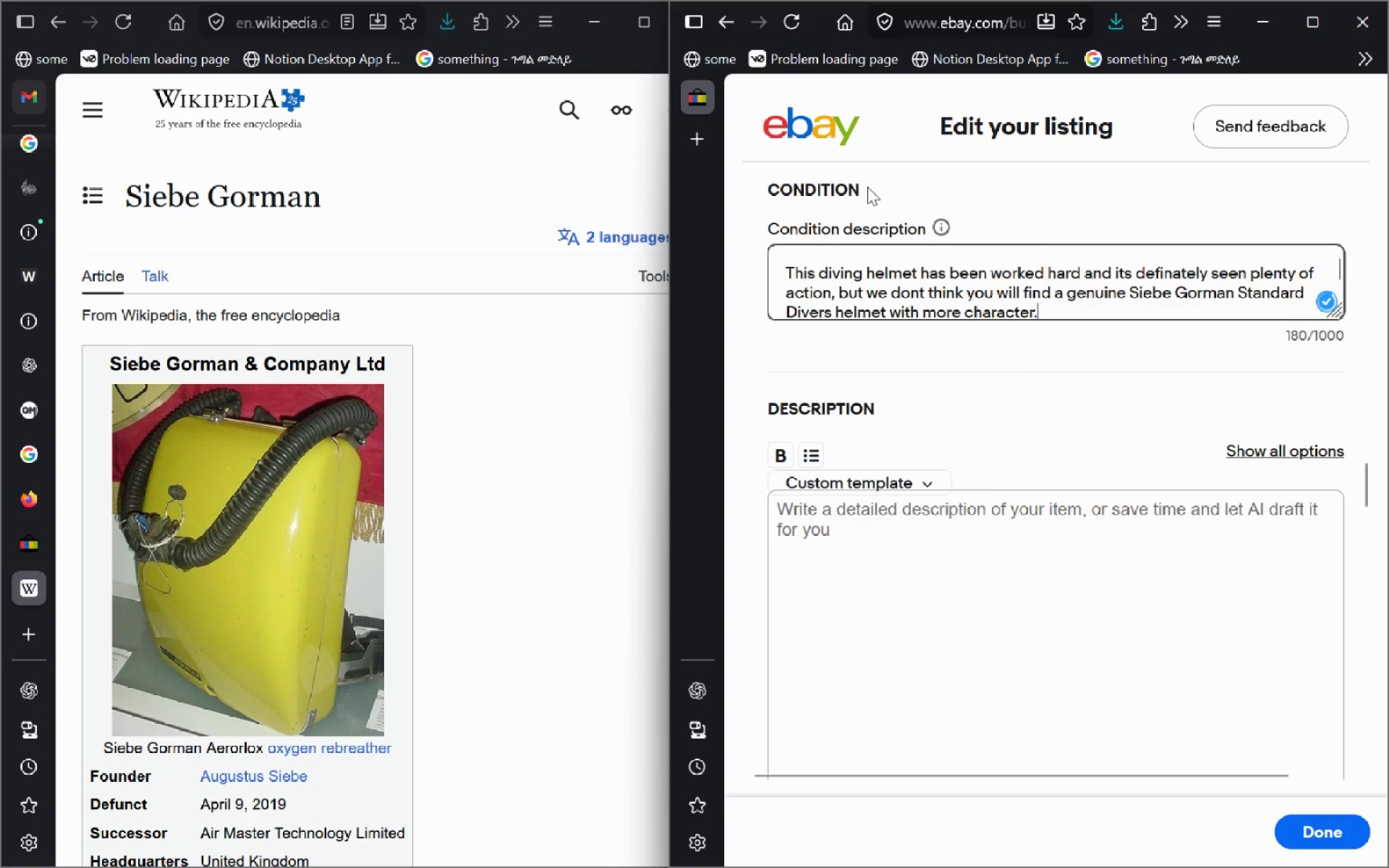 
key(Control+A)
 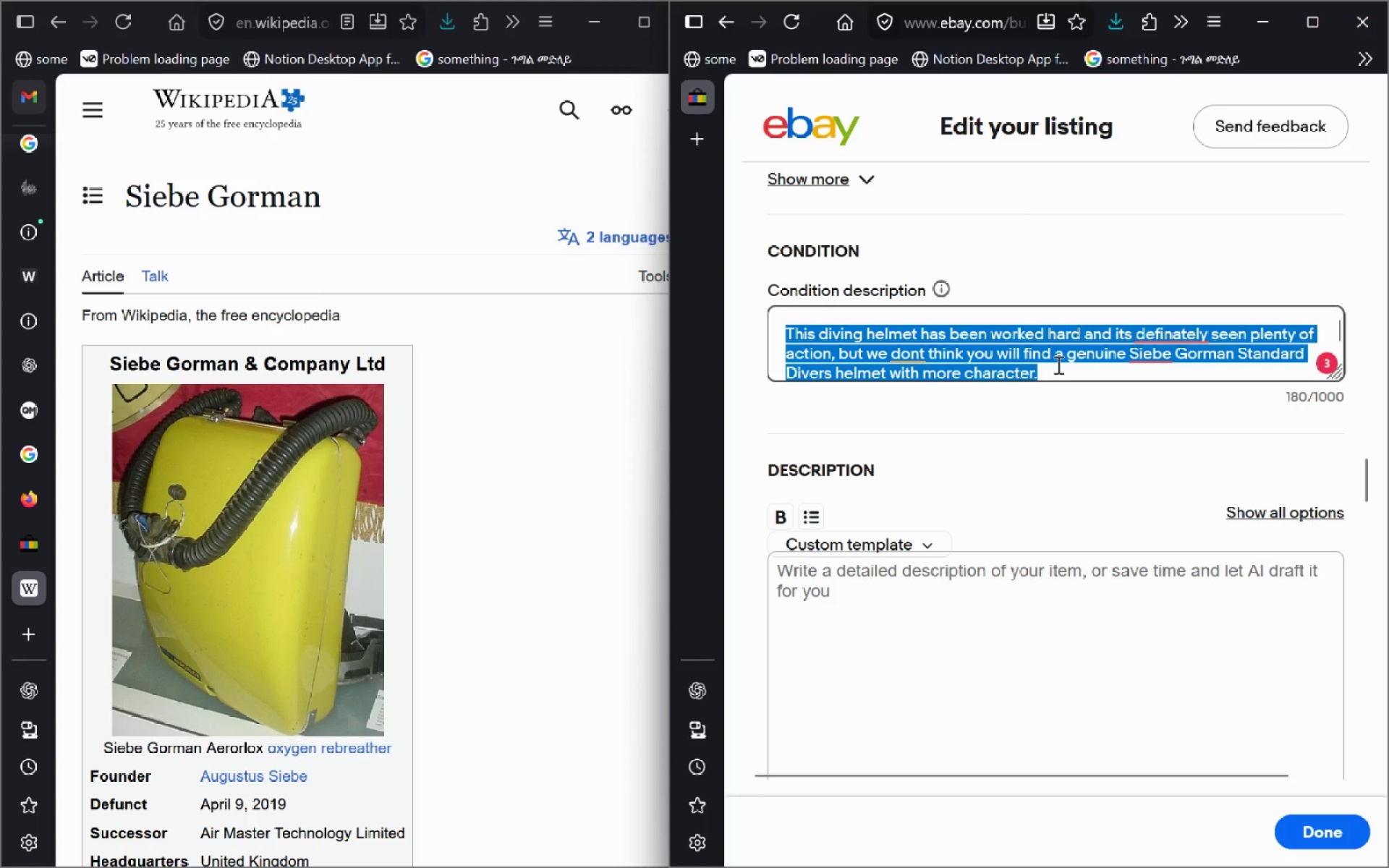 
key(Control+C)
 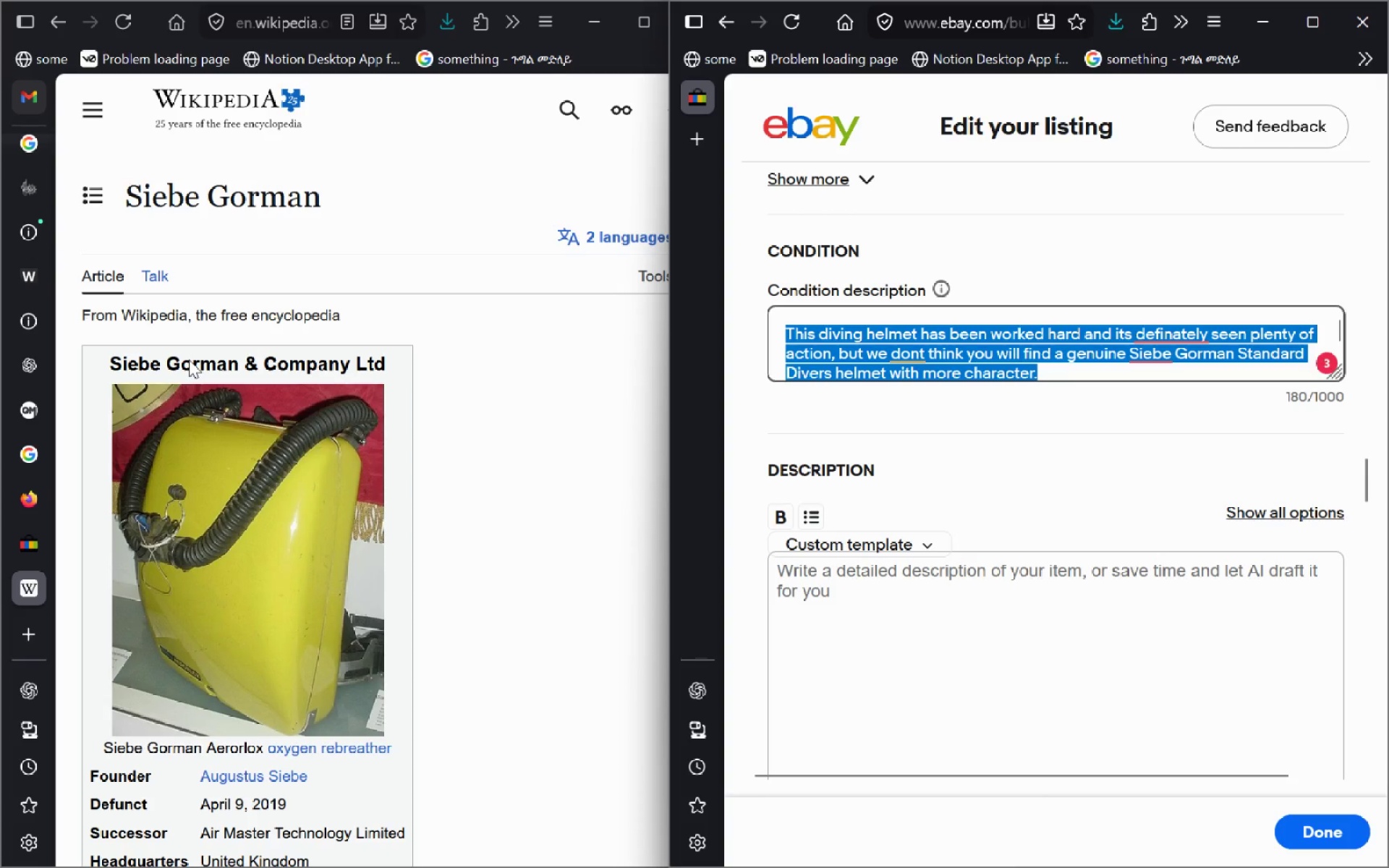 
key(Alt+Tab)
 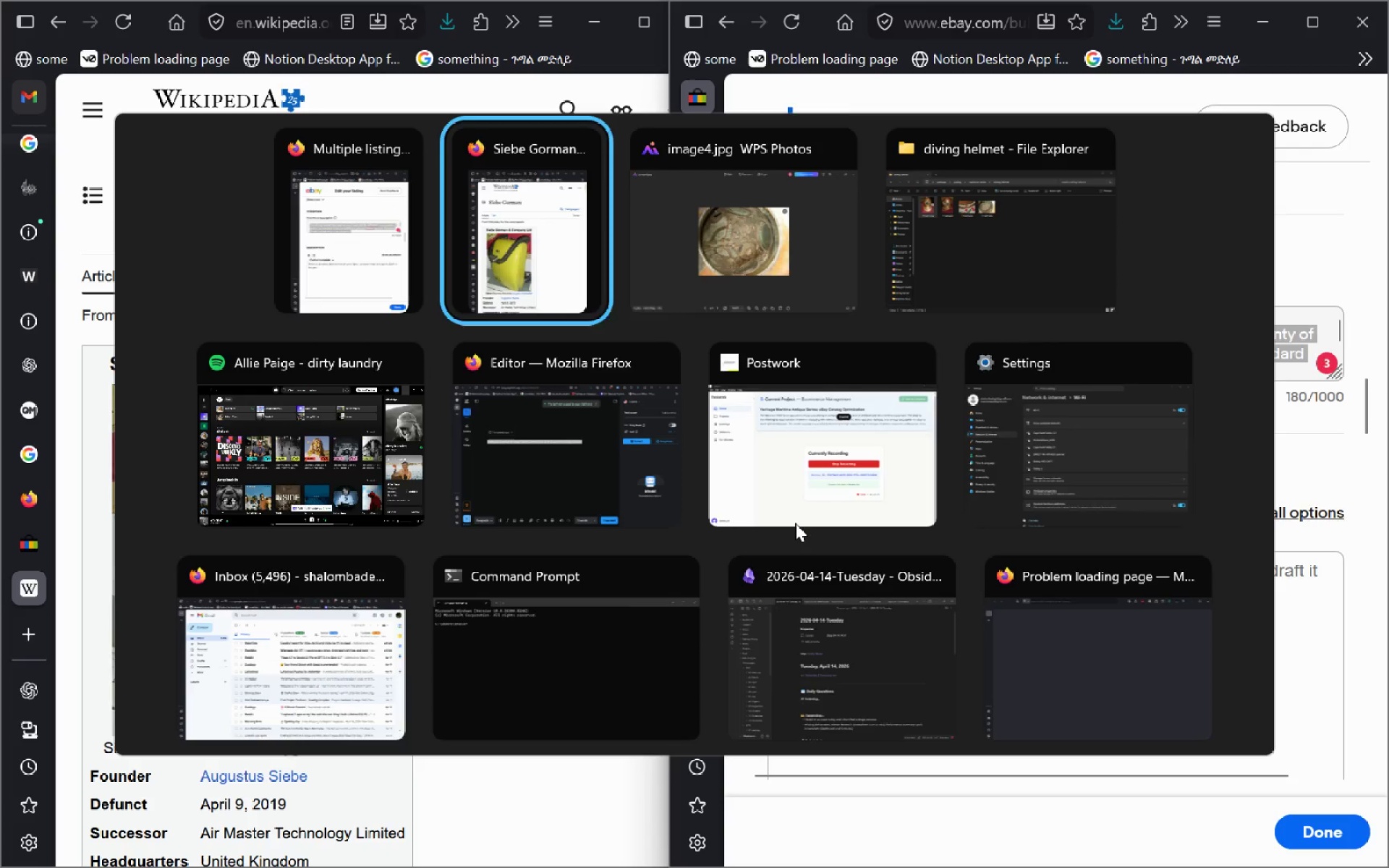 
key(Alt+Tab)
 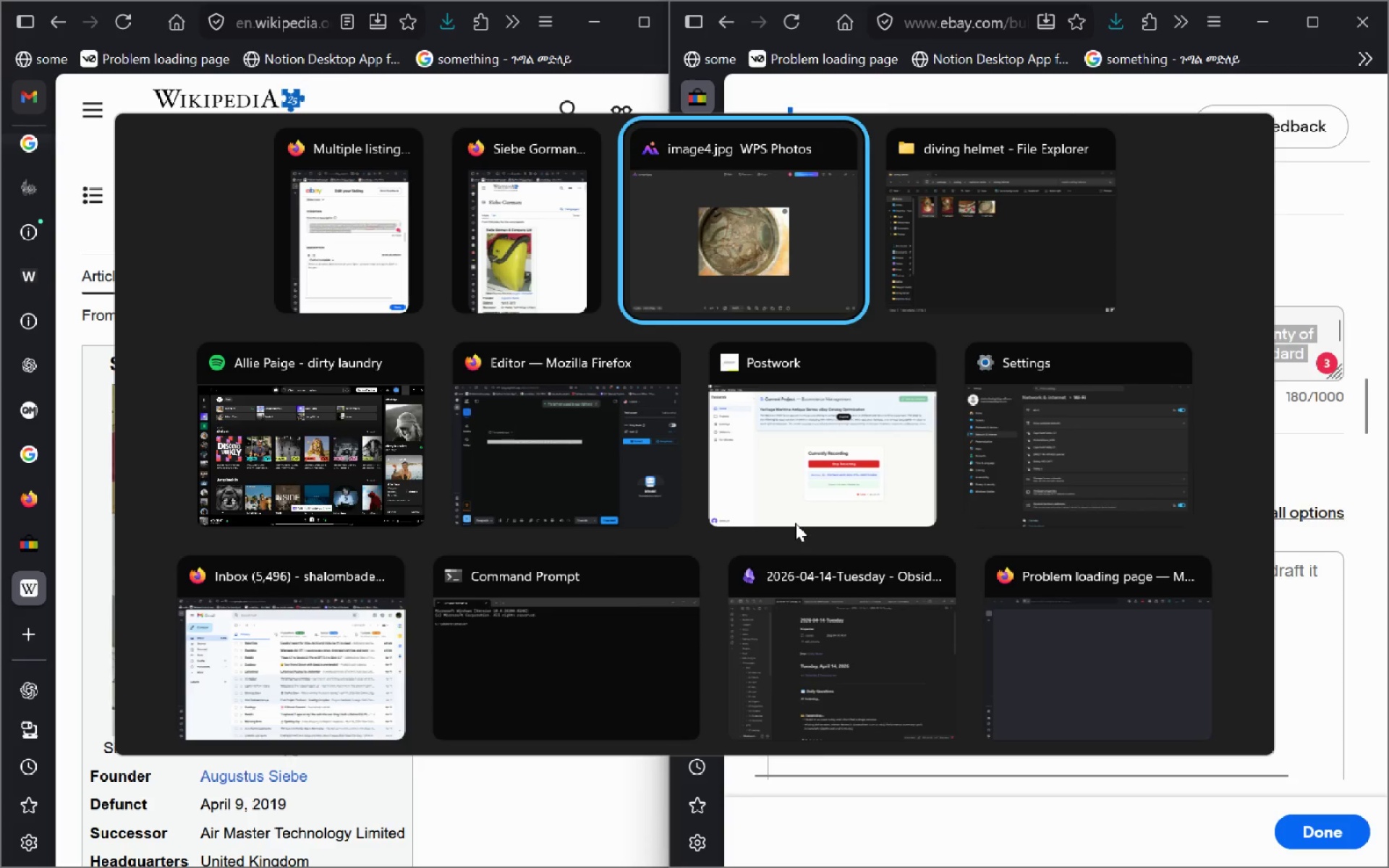 
key(Alt+Tab)
 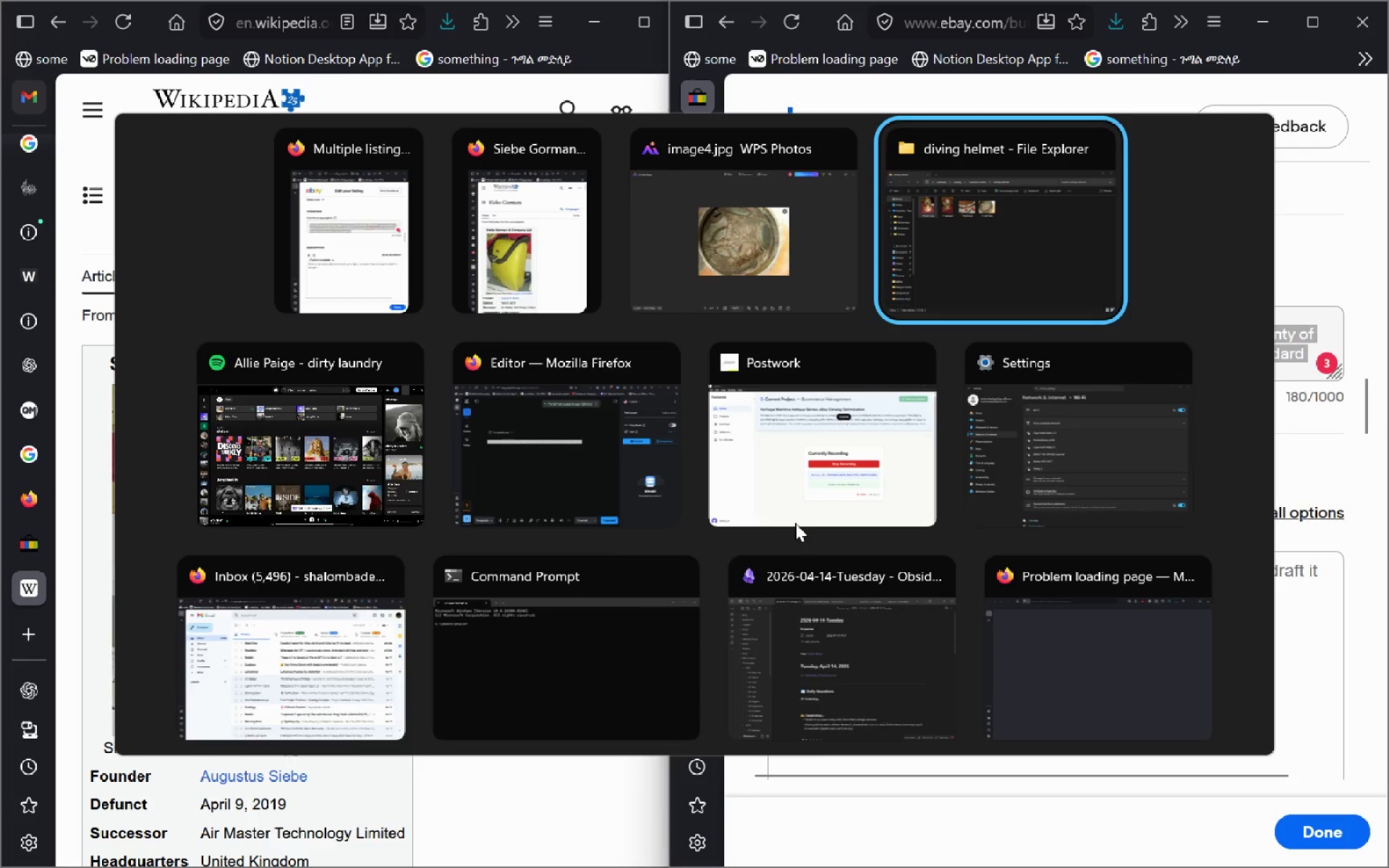 
key(Alt+Tab)
 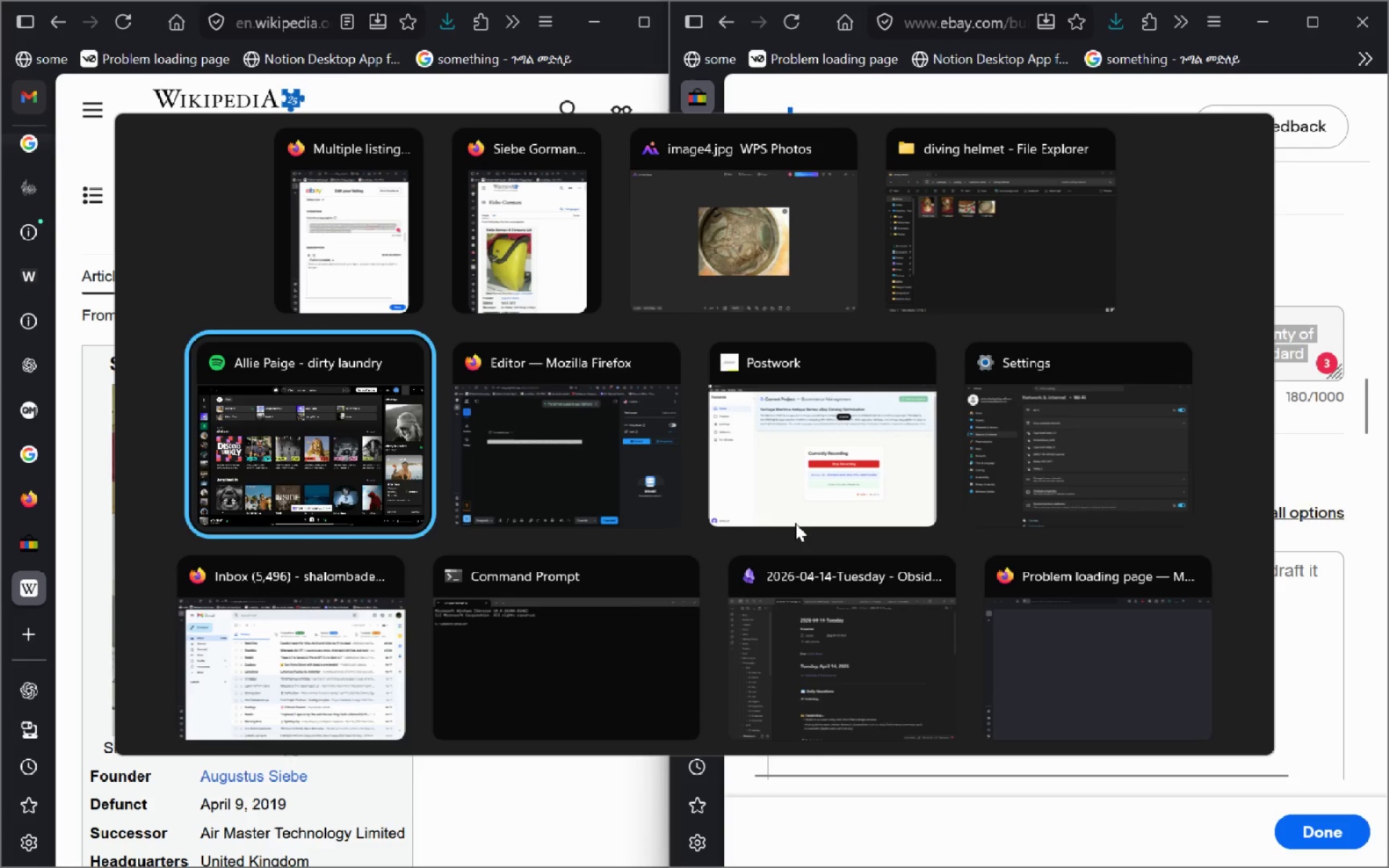 
key(Alt+Tab)
 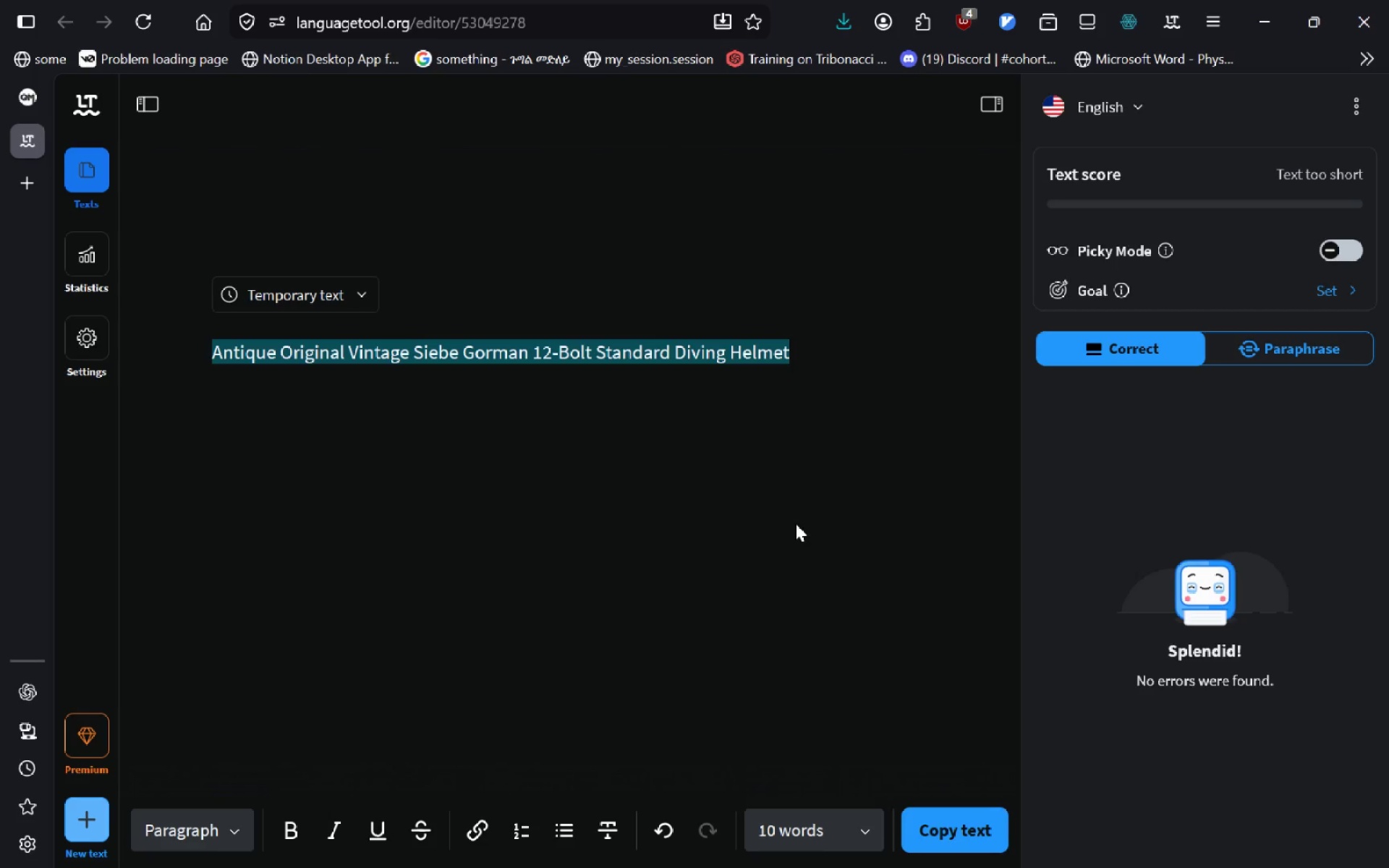 
key(Control+V)
 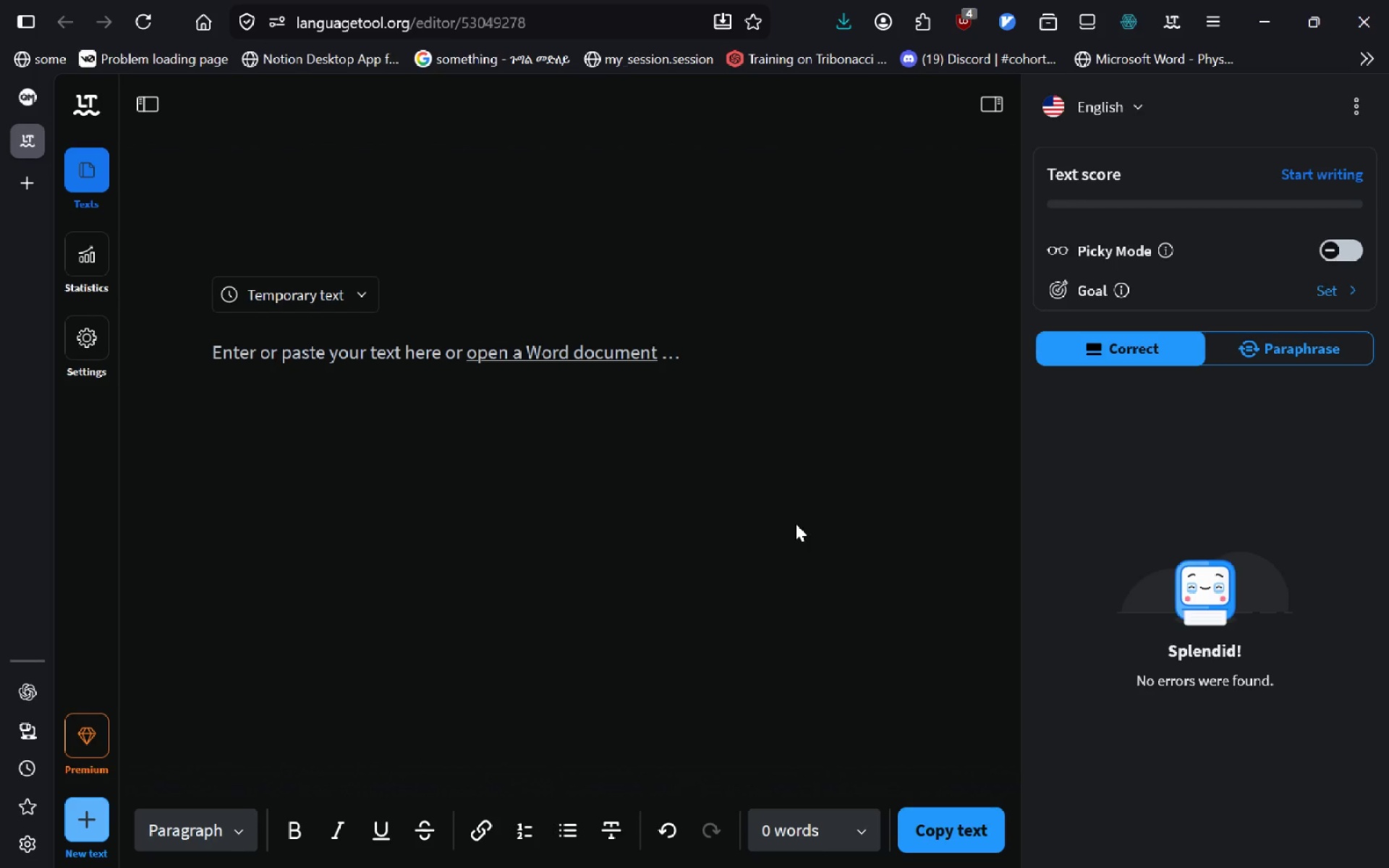 
key(Control+V)
 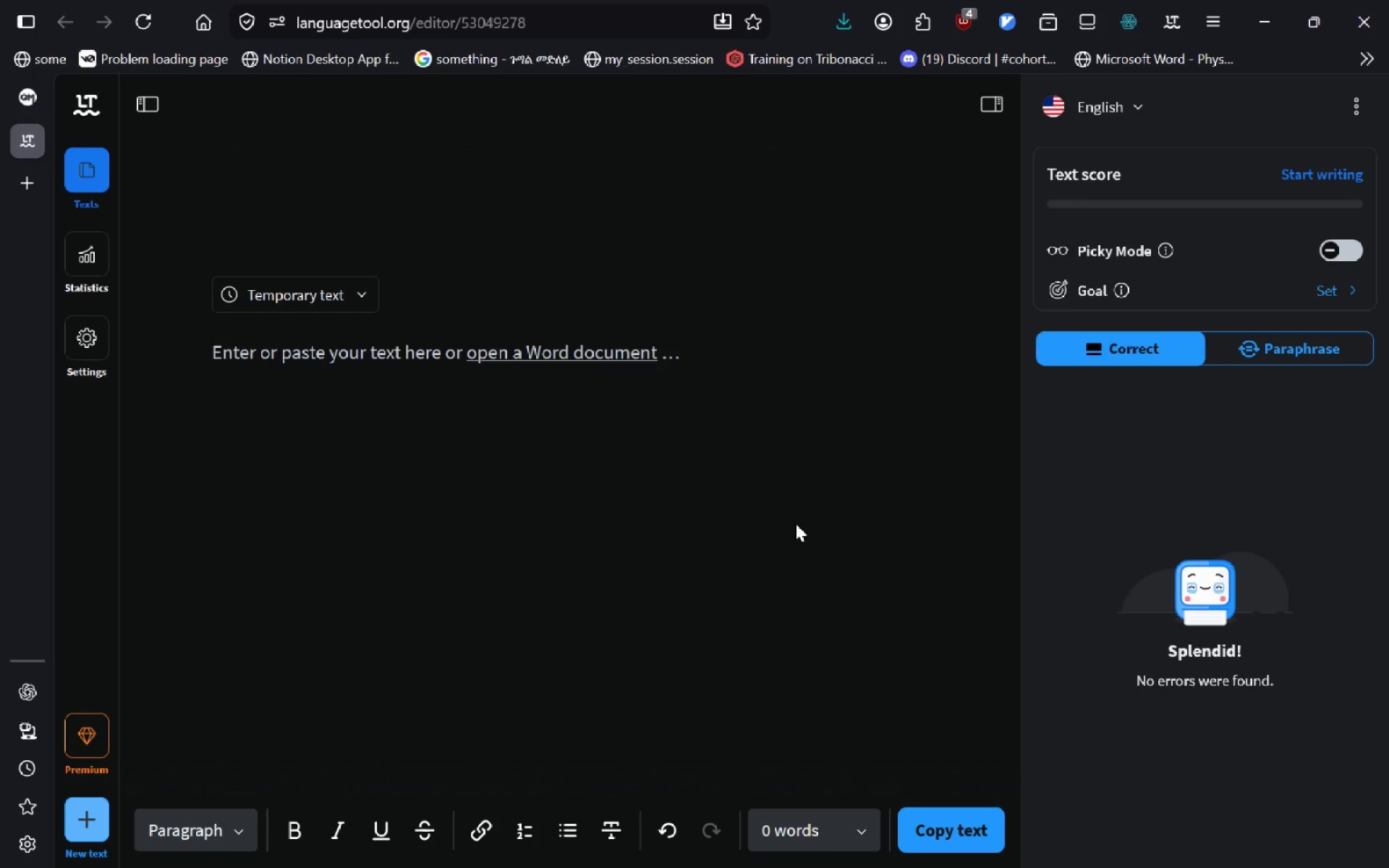 
key(Alt+AltLeft)
 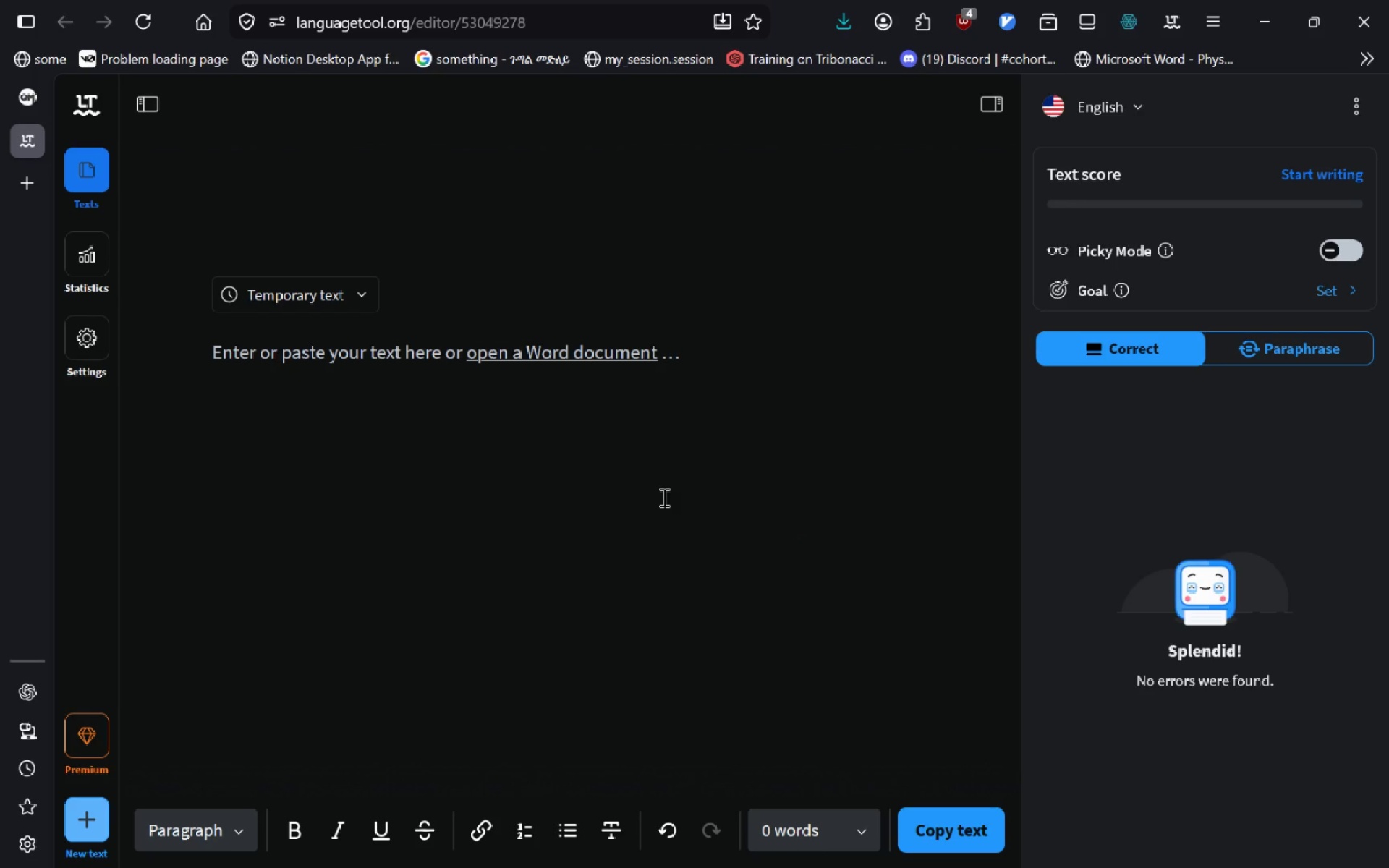 
key(Alt+Tab)
 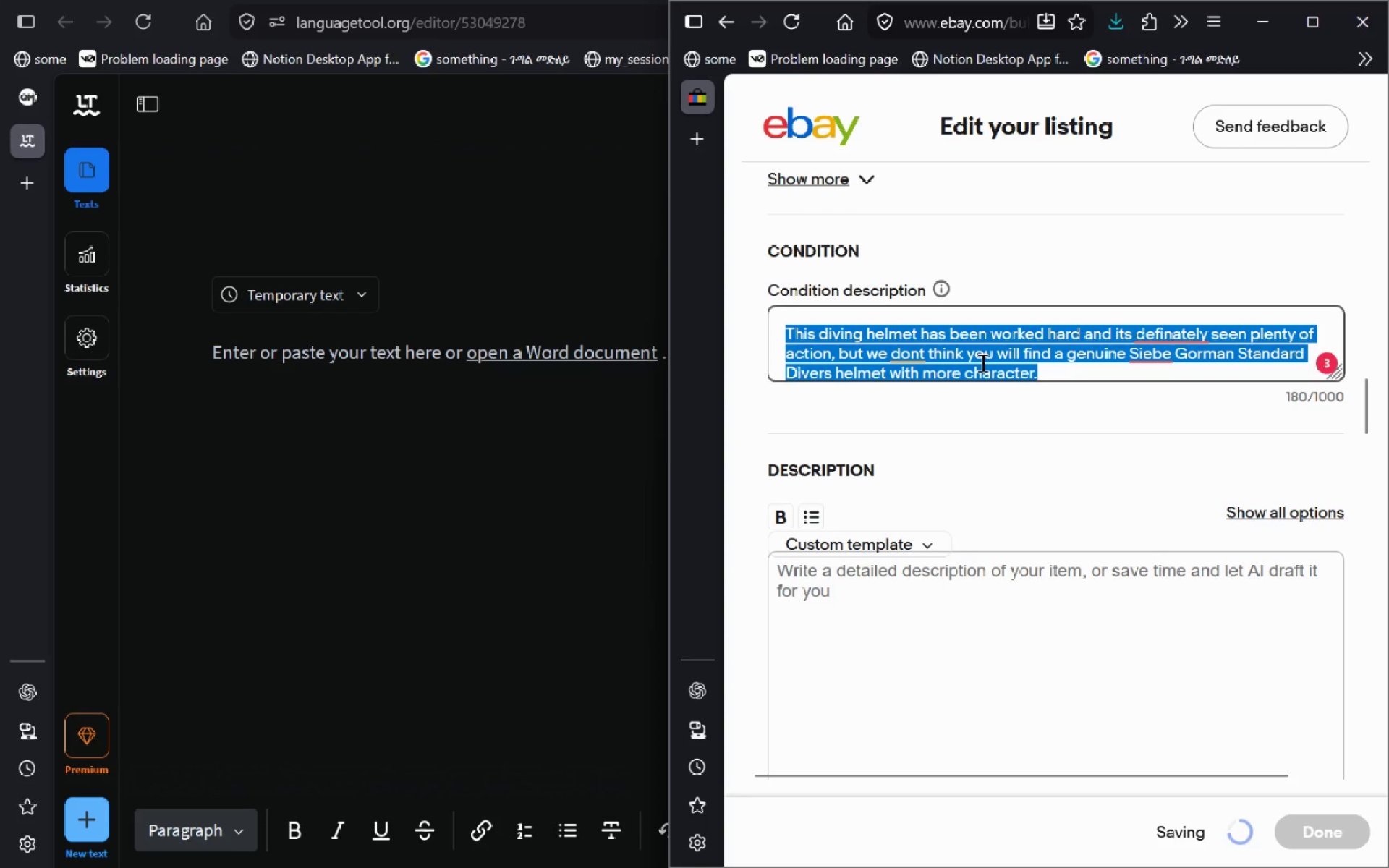 
right_click([982, 359])
 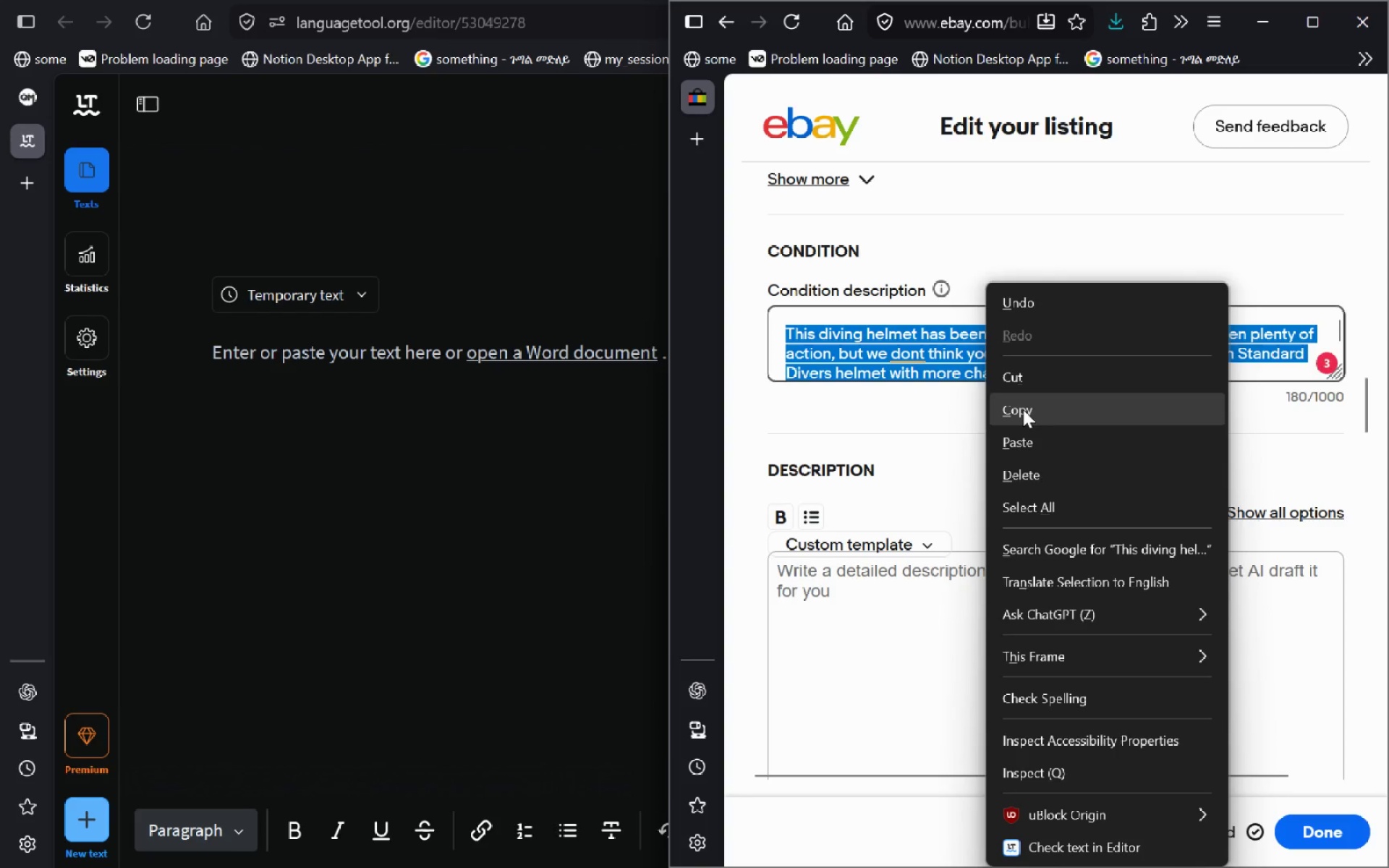 
left_click([1023, 409])
 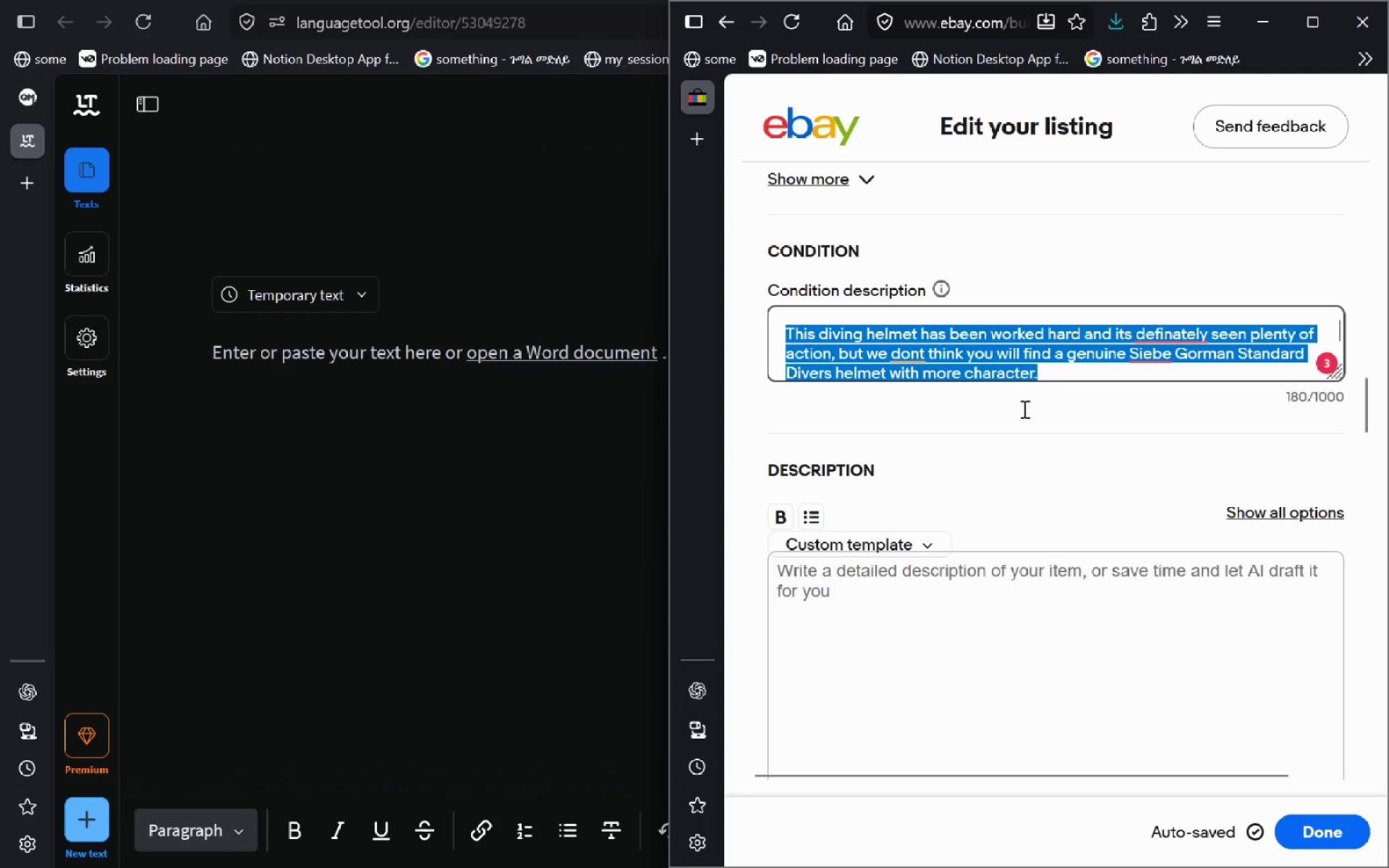 
key(Alt+Tab)
 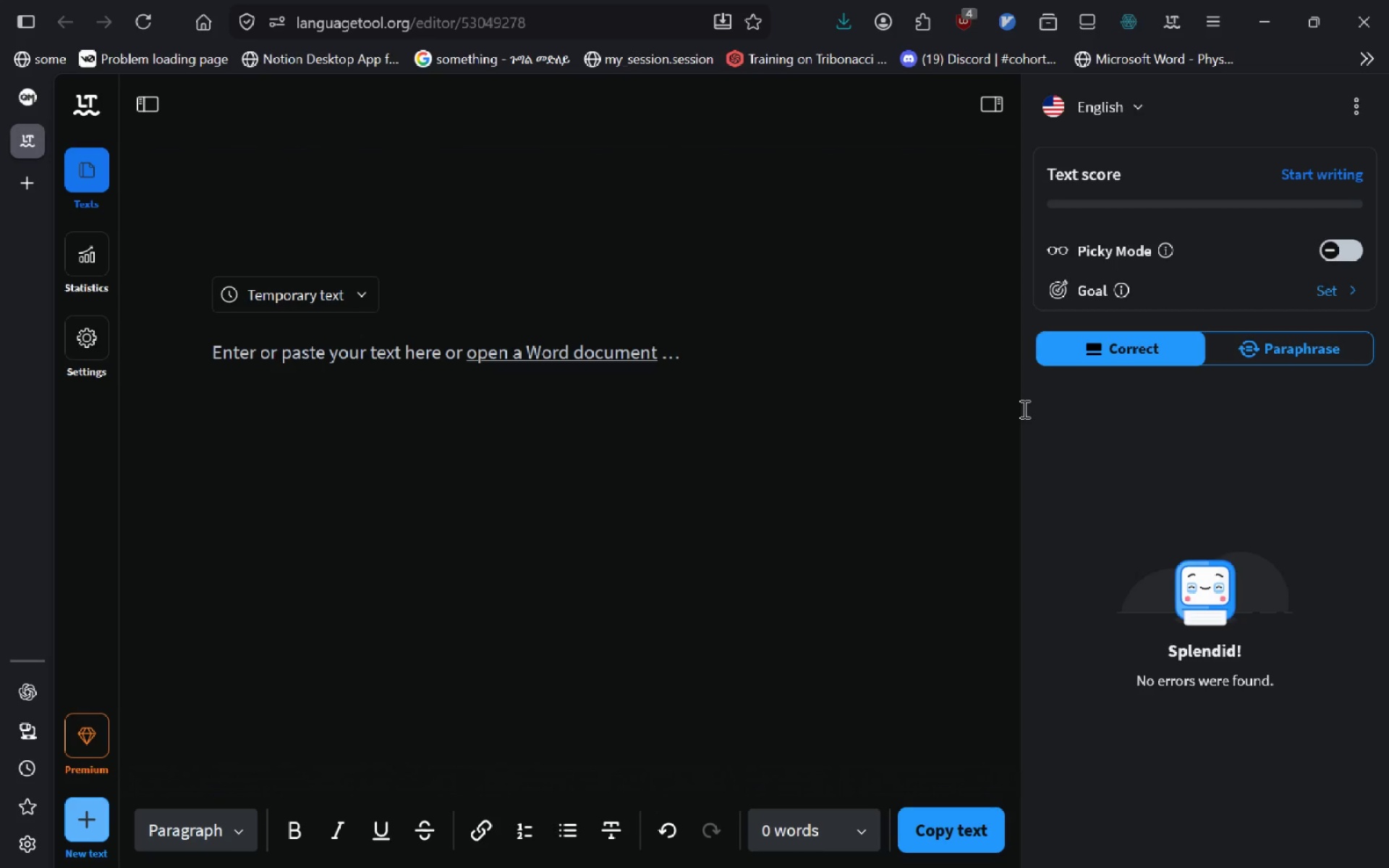 
key(Control+V)
 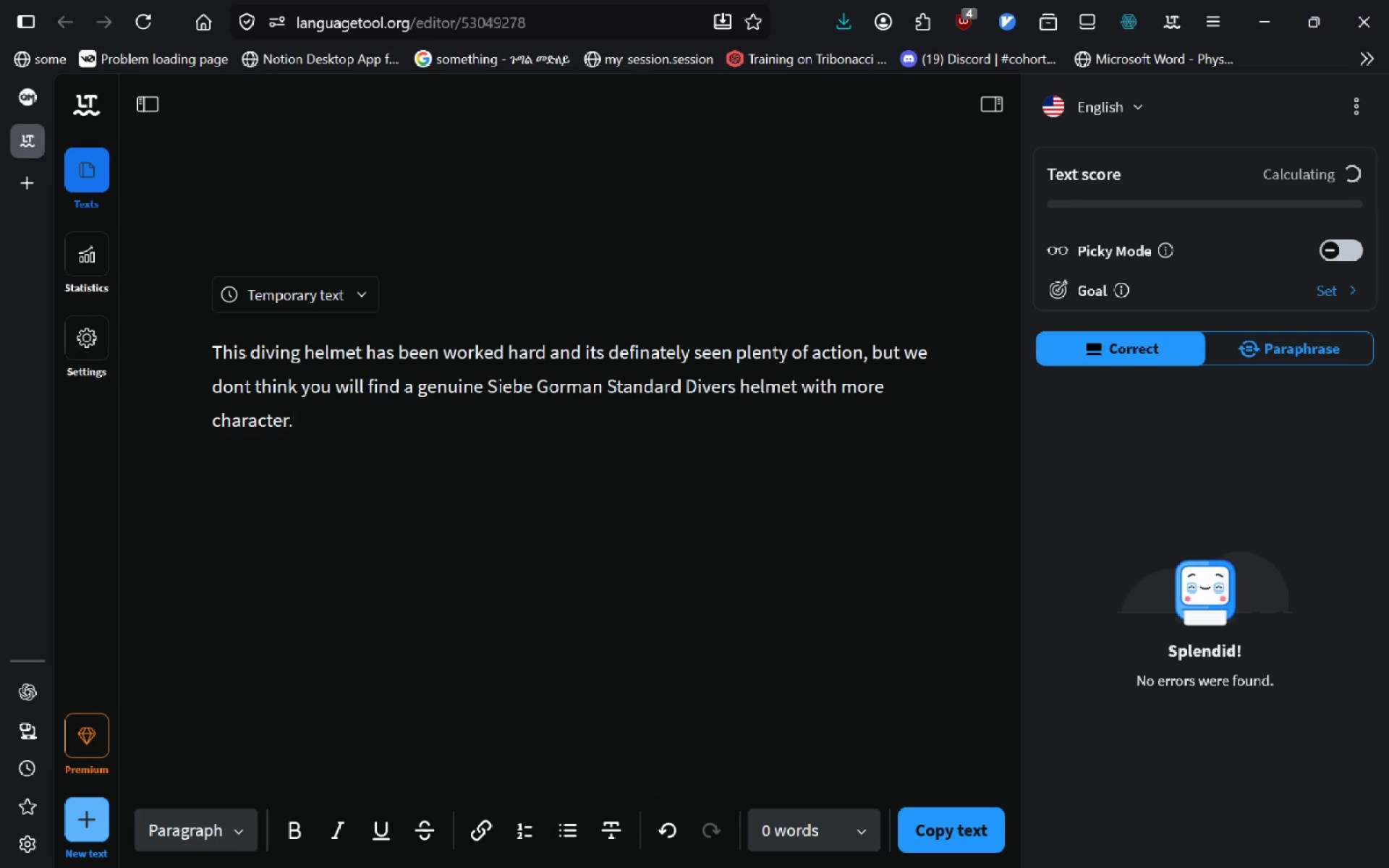 
key(Enter)
 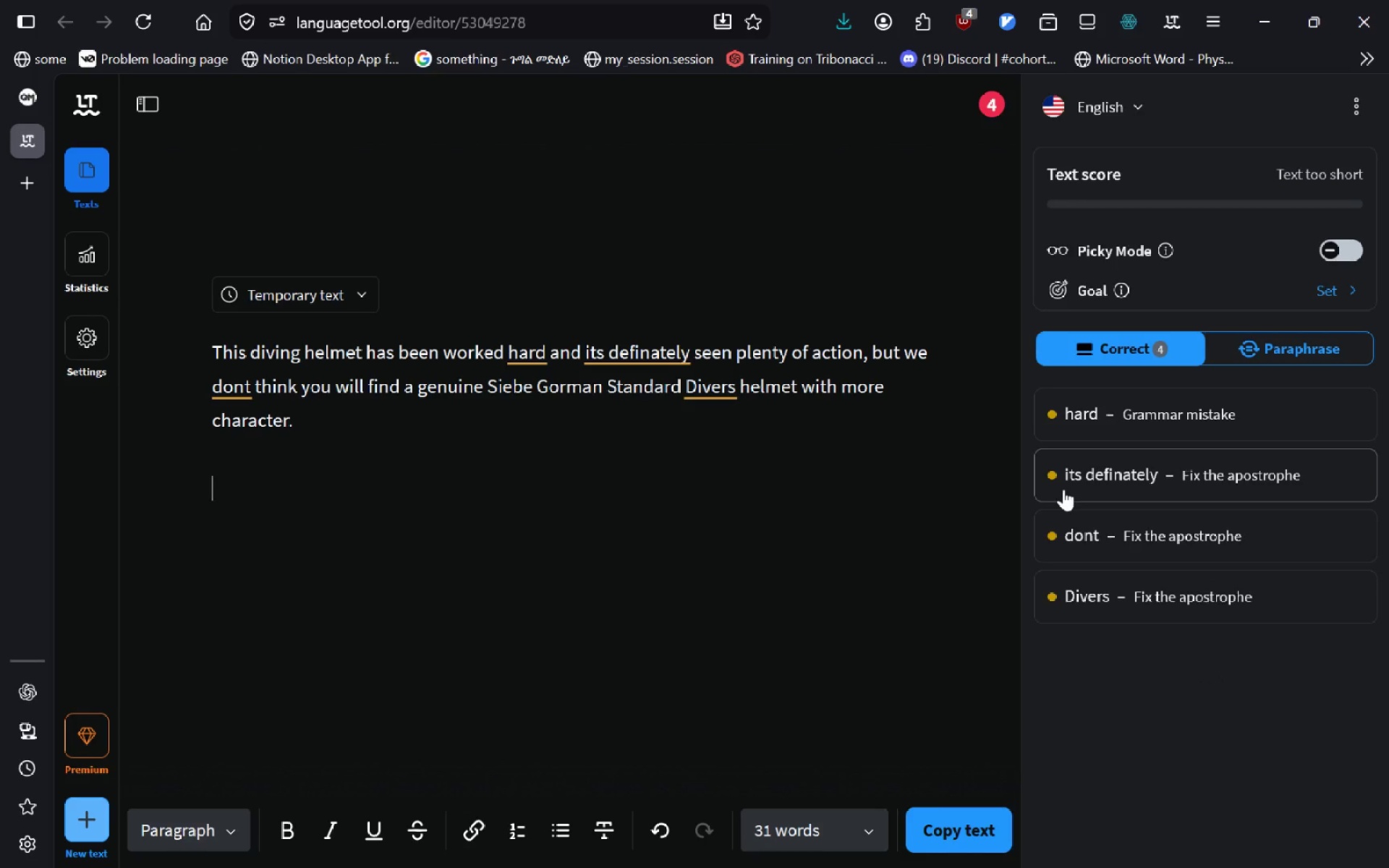 
wait(14.52)
 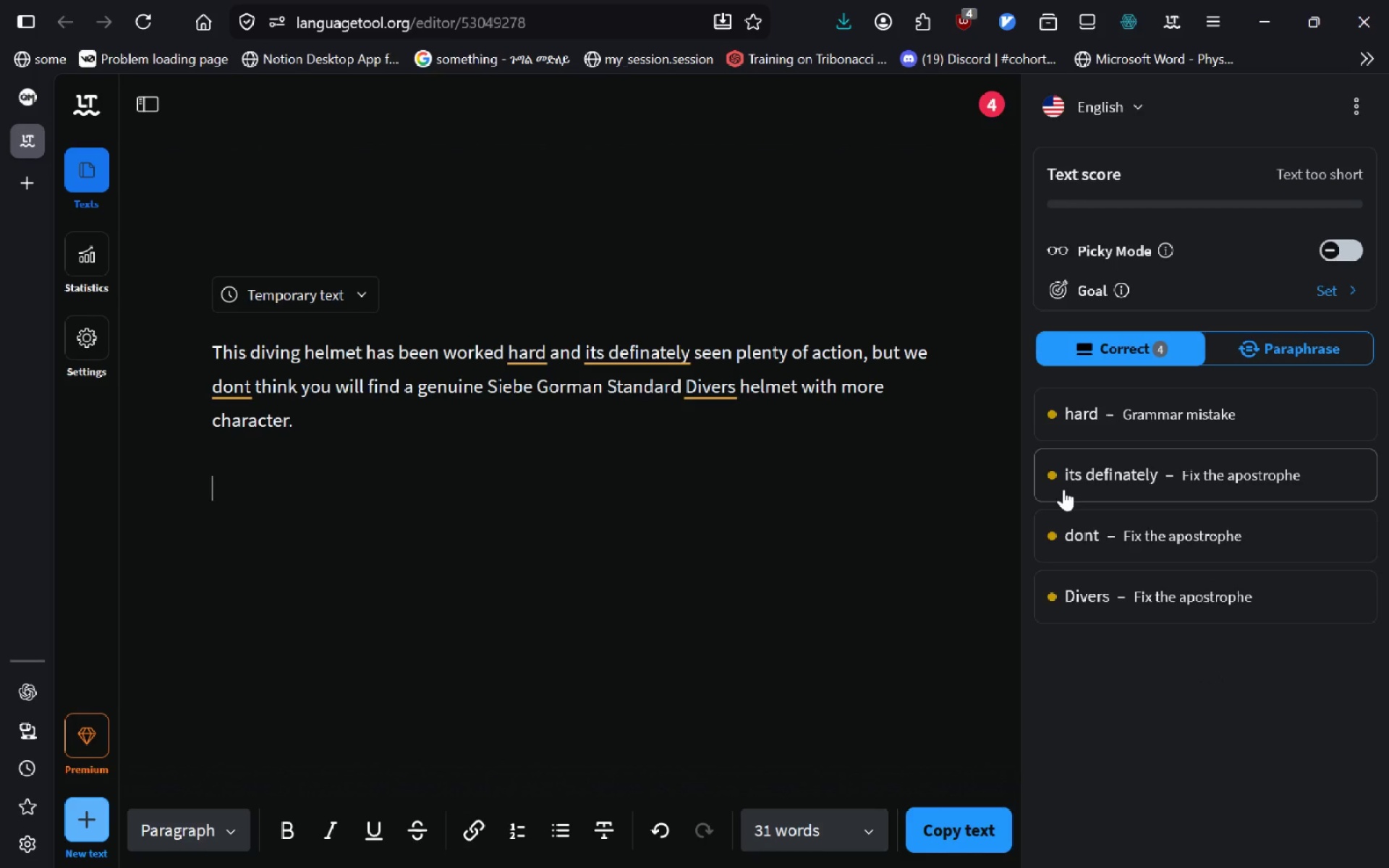 
left_click([1093, 403])
 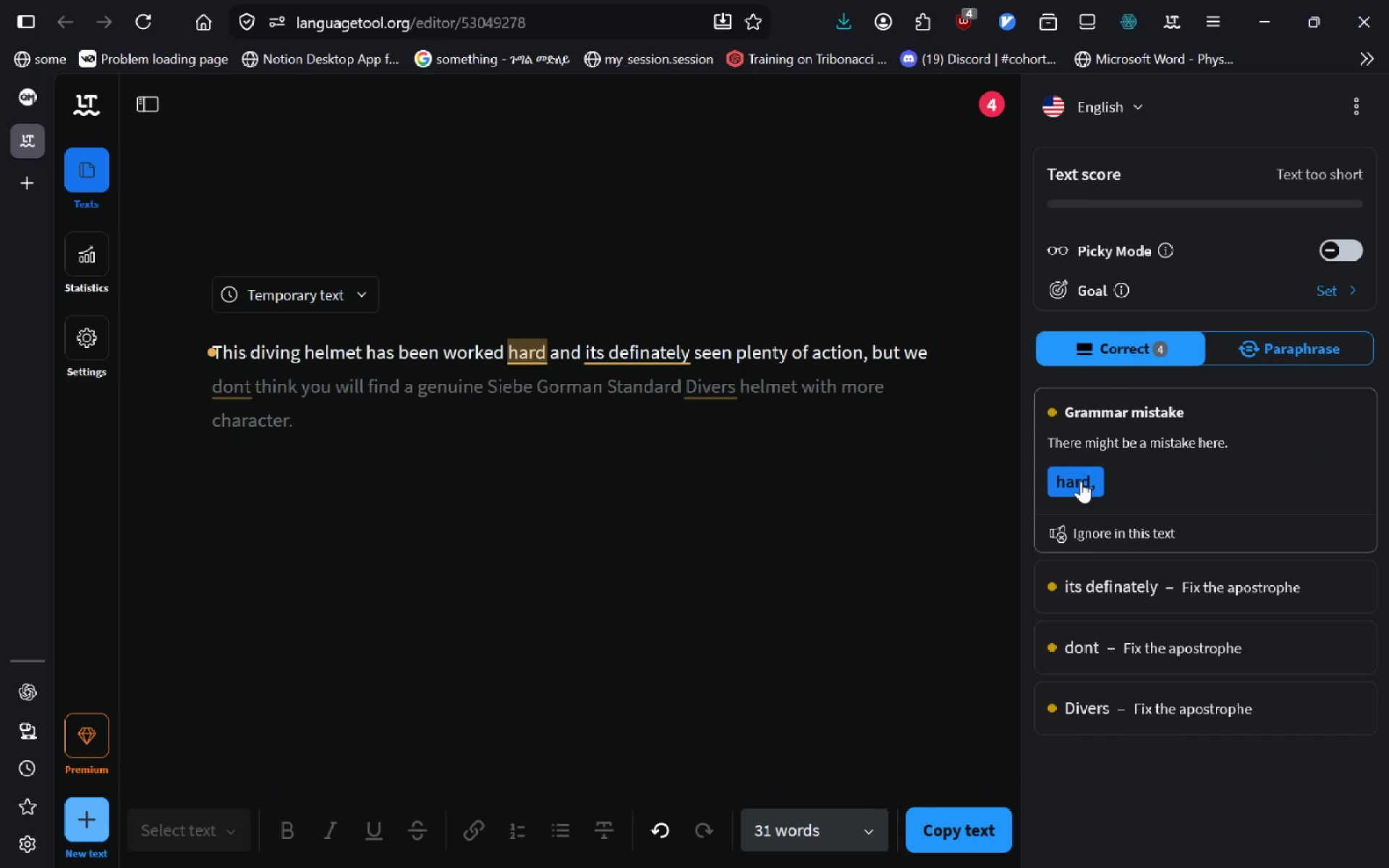 
left_click([1081, 481])
 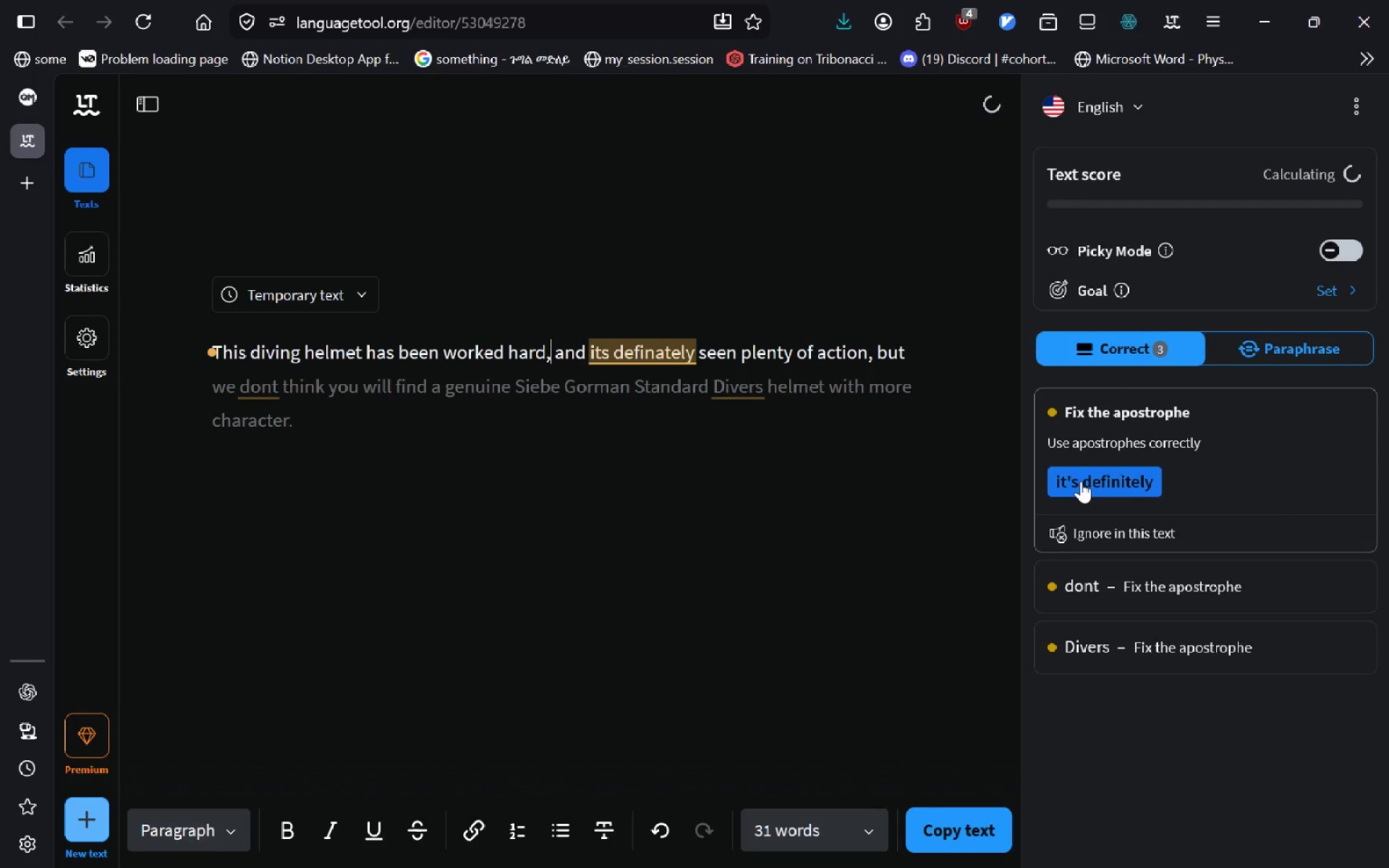 
left_click([1081, 481])
 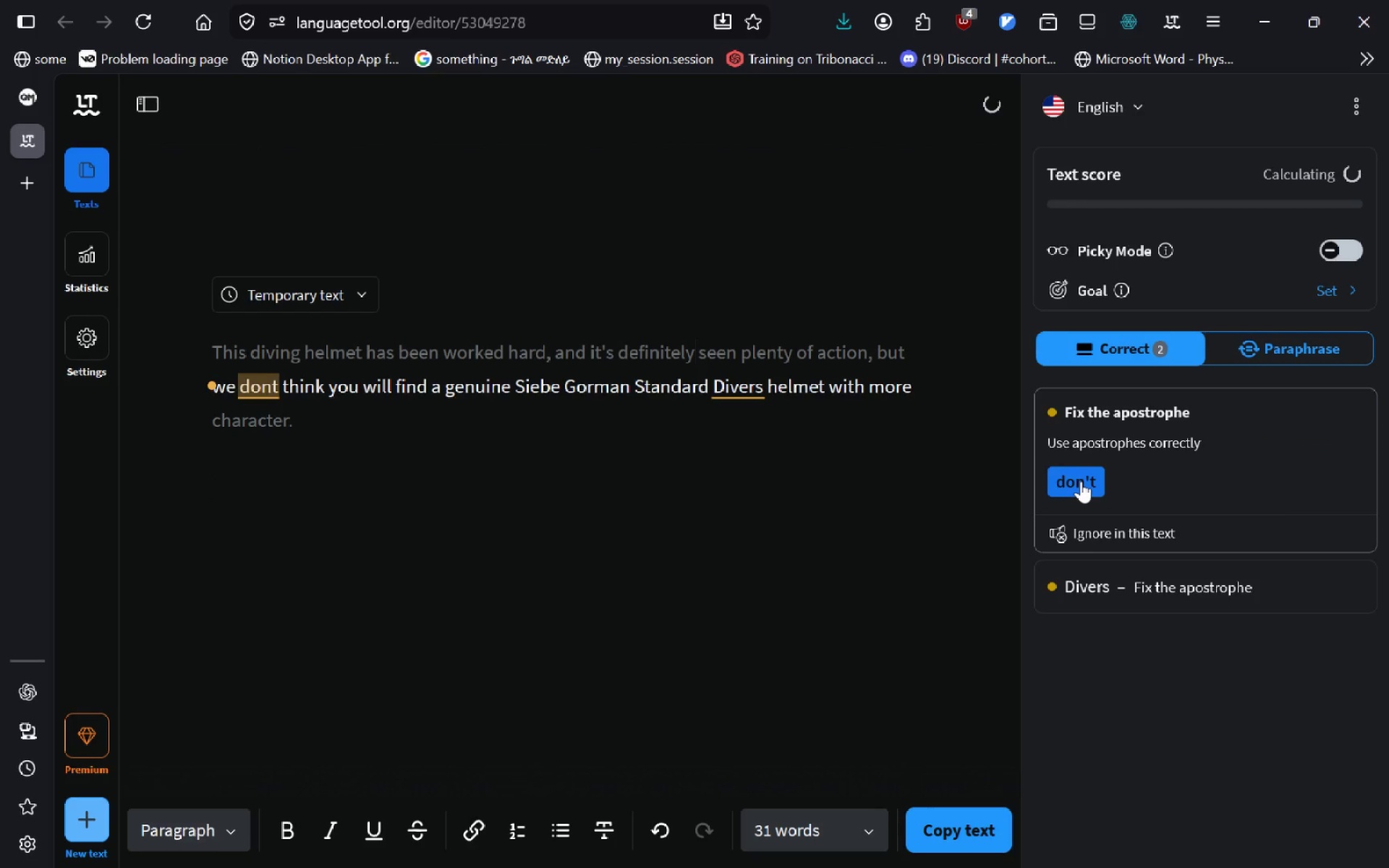 
left_click([1081, 481])
 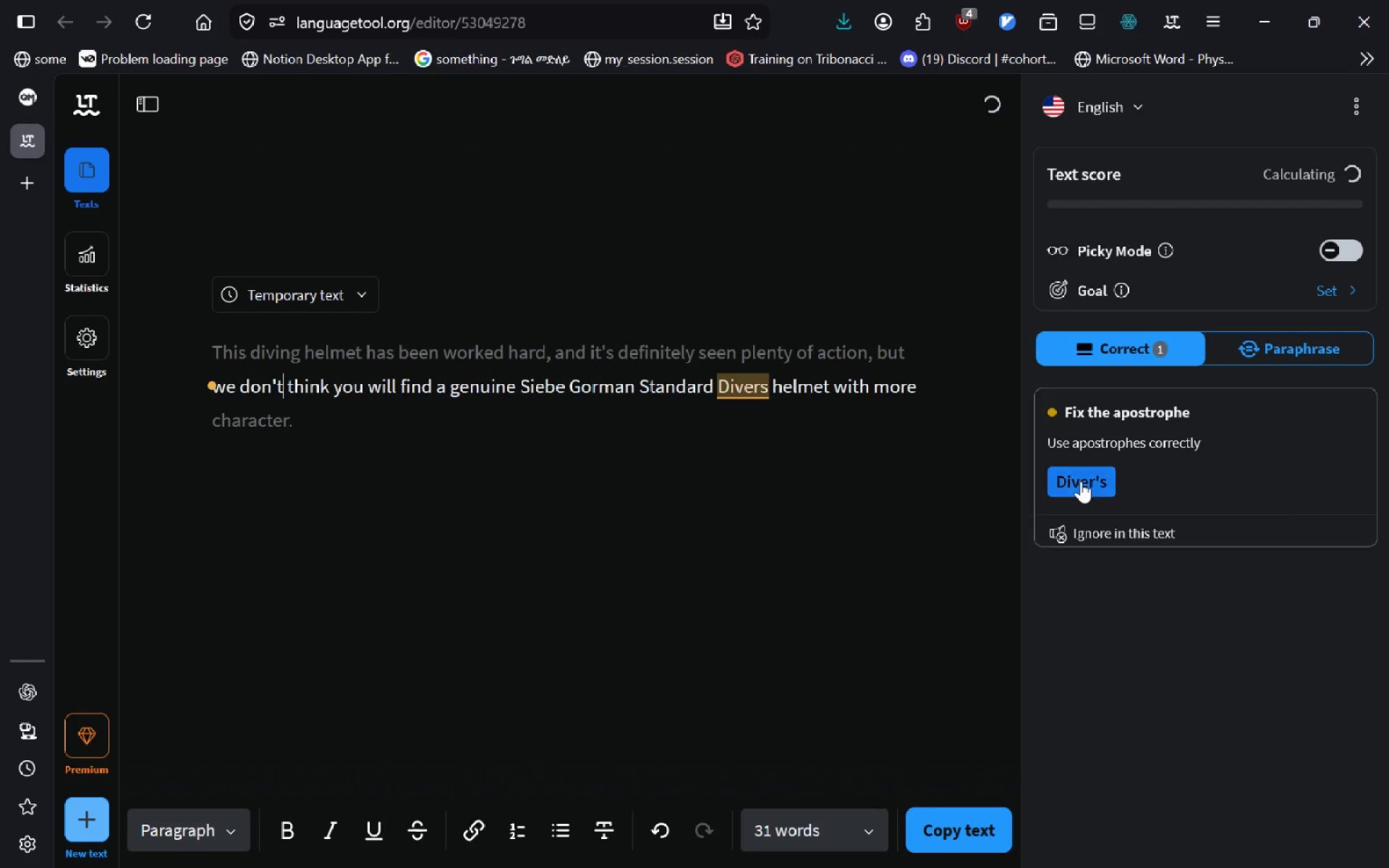 
left_click([1081, 481])
 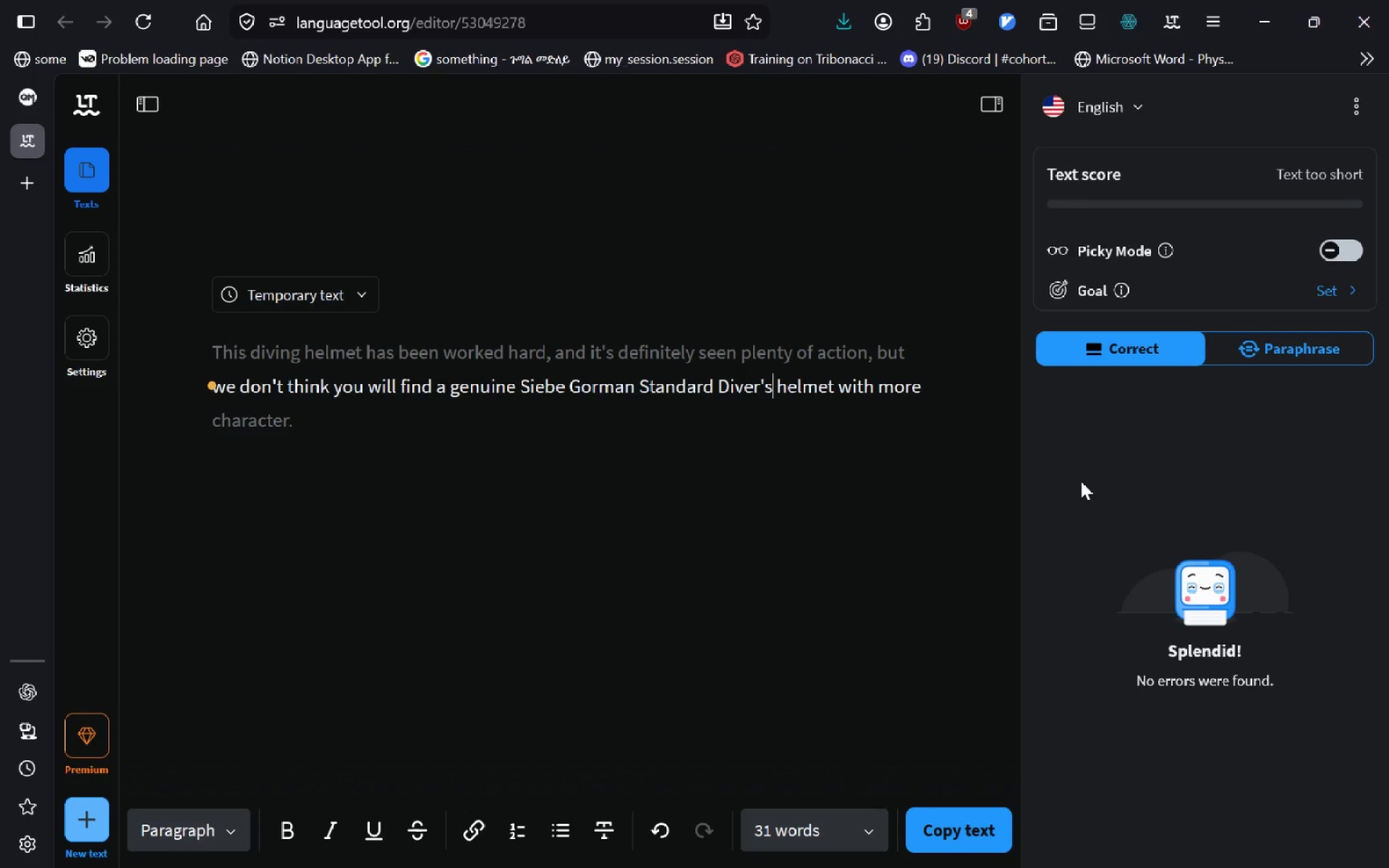 
wait(17.5)
 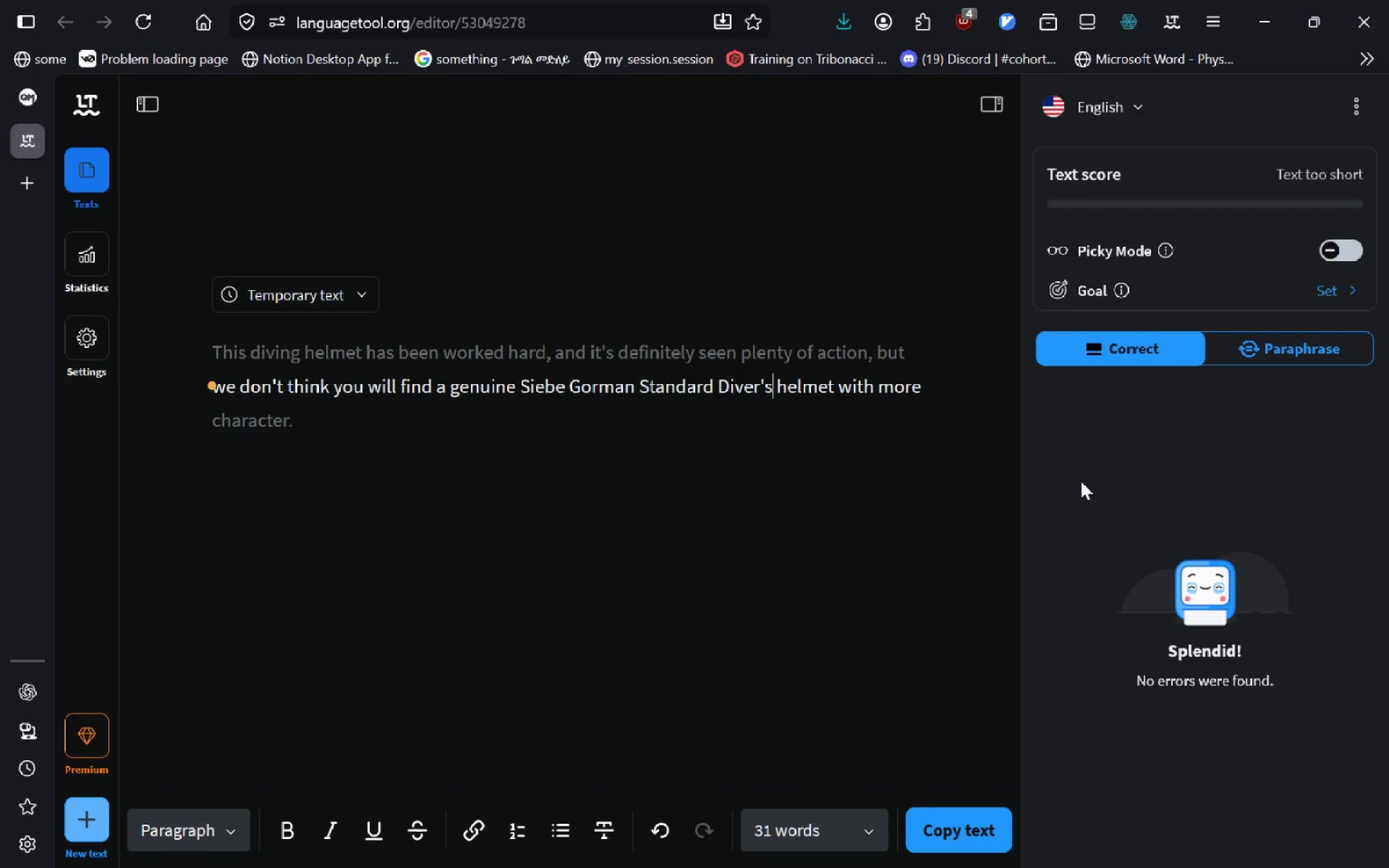 
left_click([415, 417])
 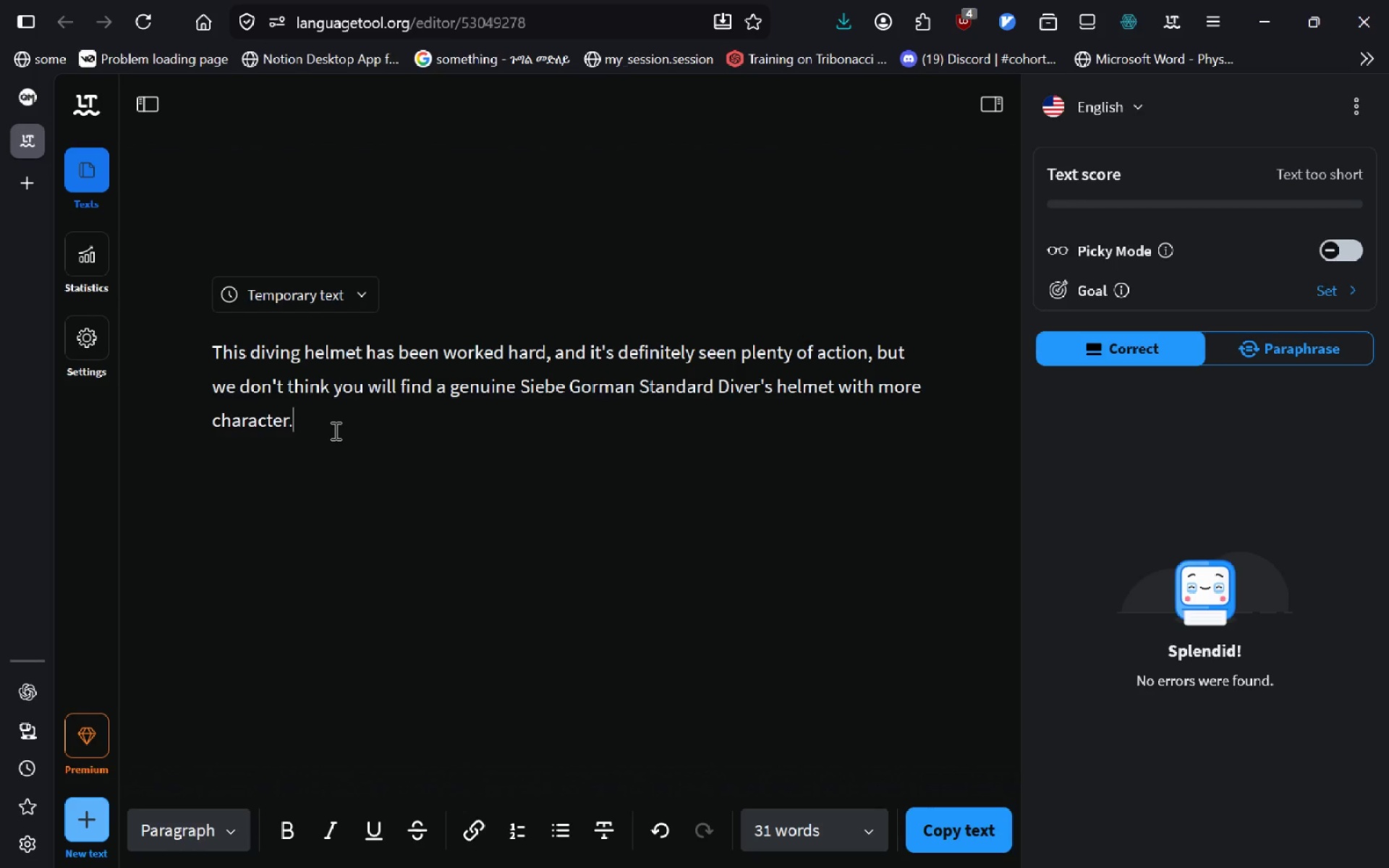 
left_click_drag(start_coordinate=[317, 438], to_coordinate=[201, 363])
 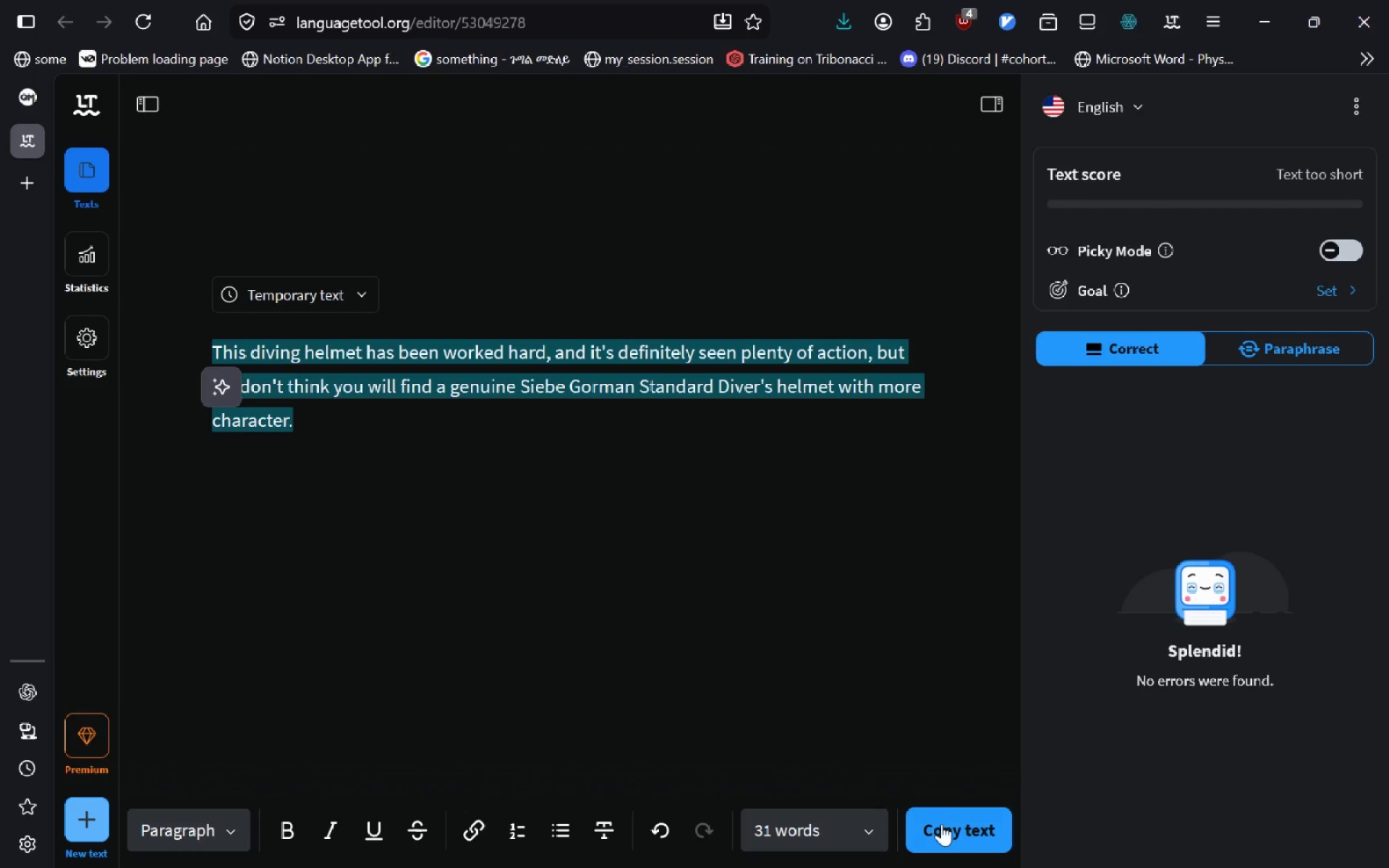 
left_click([941, 824])
 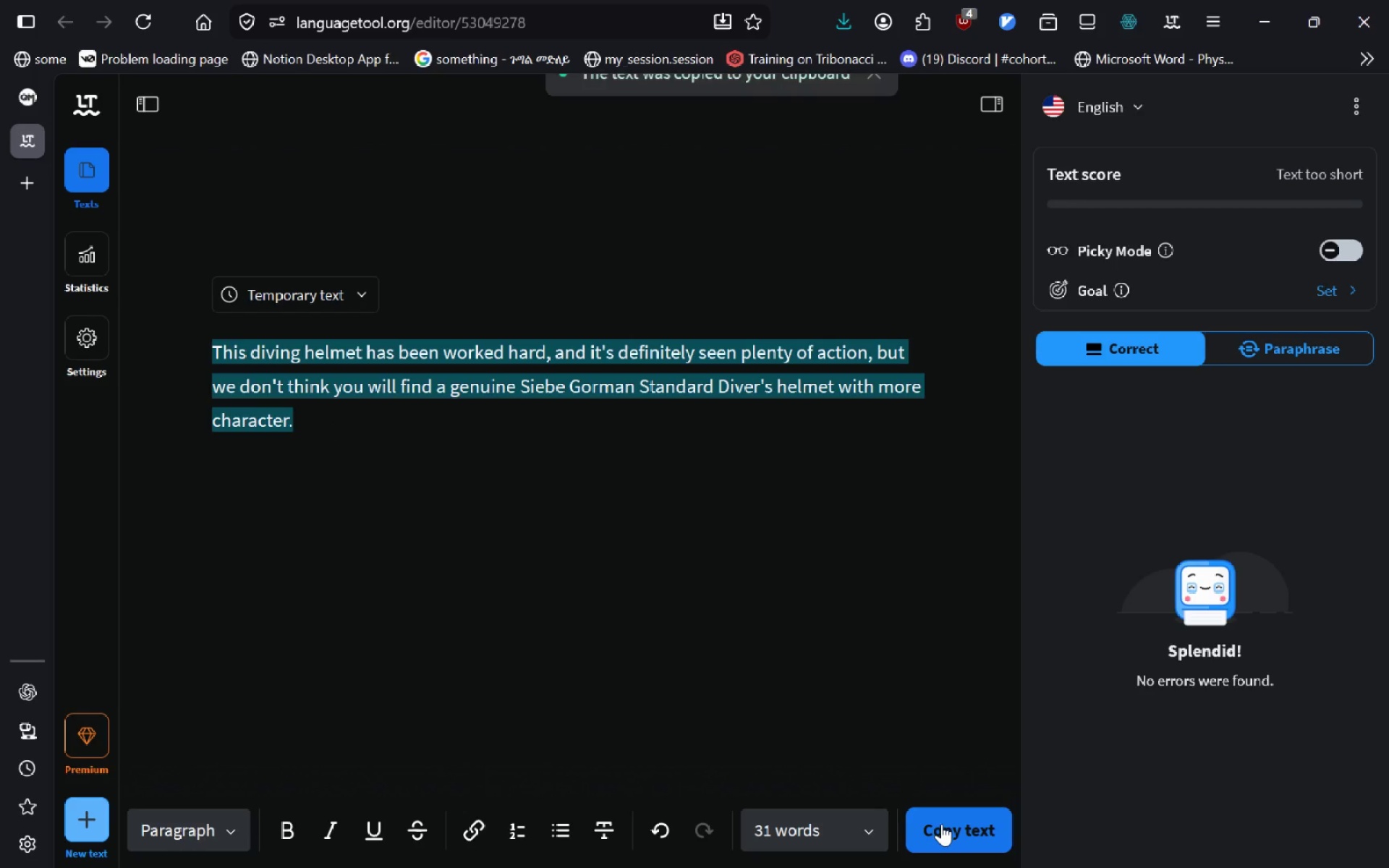 
key(Alt+AltLeft)
 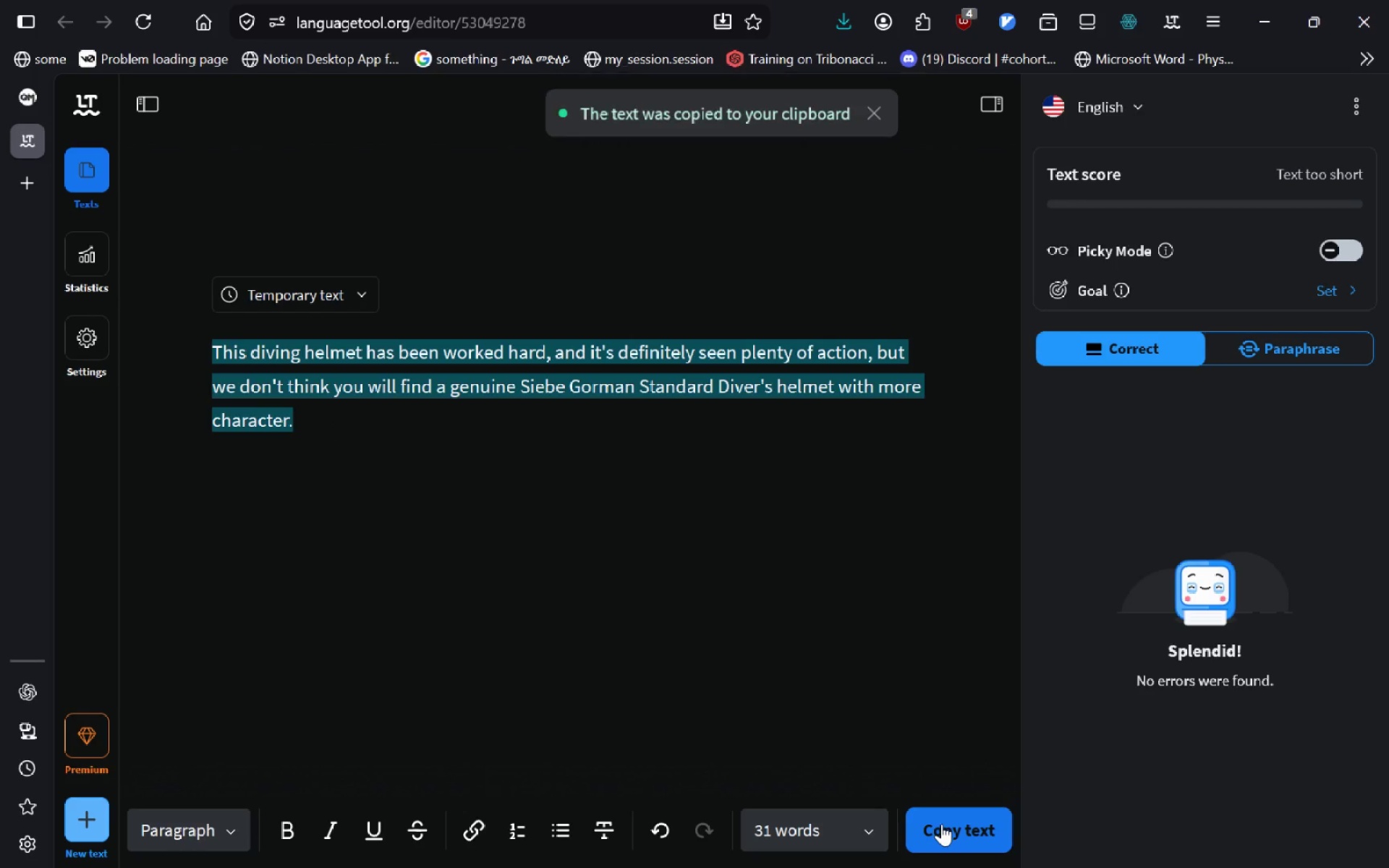 
key(Alt+Tab)
 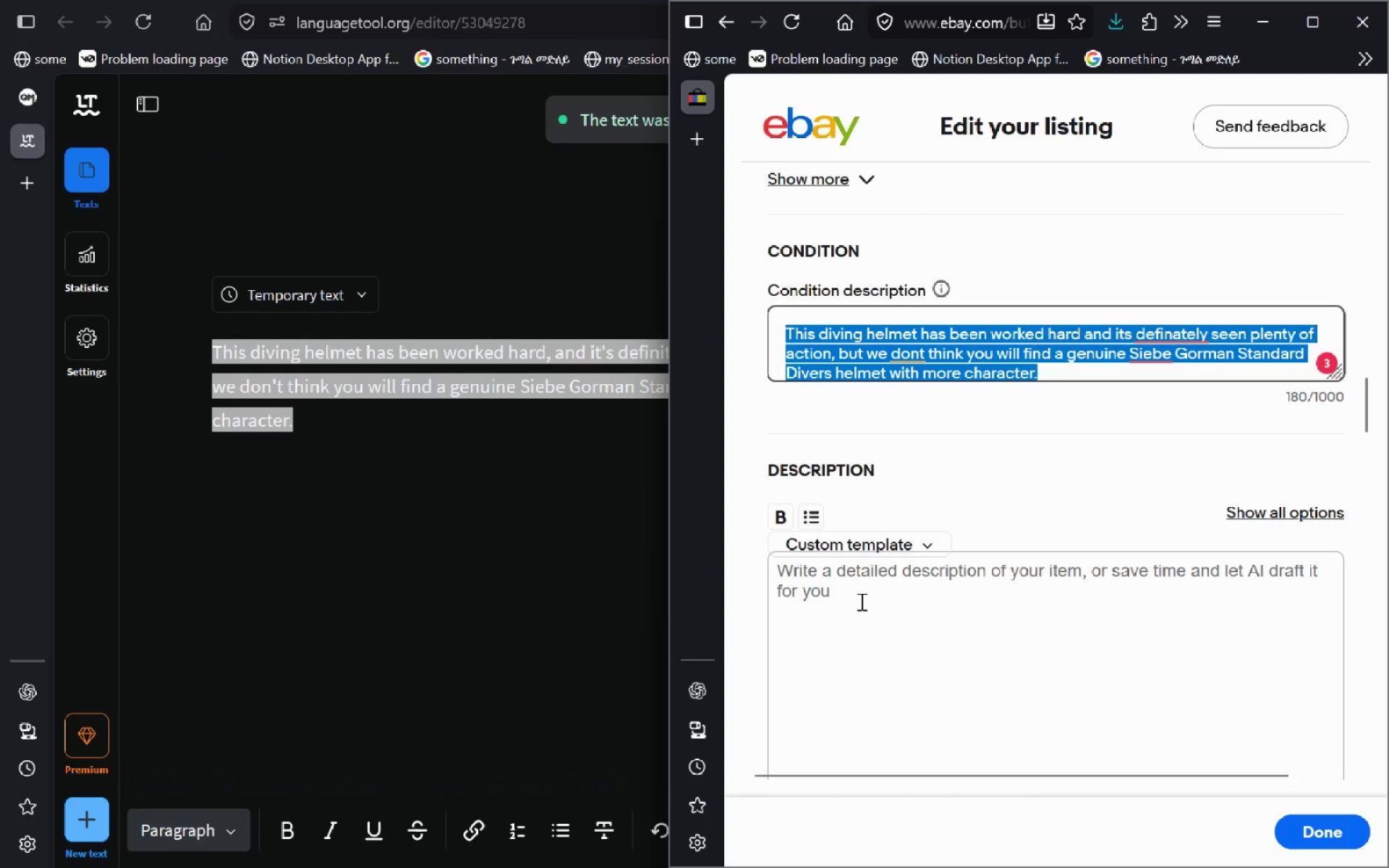 
key(Control+V)
 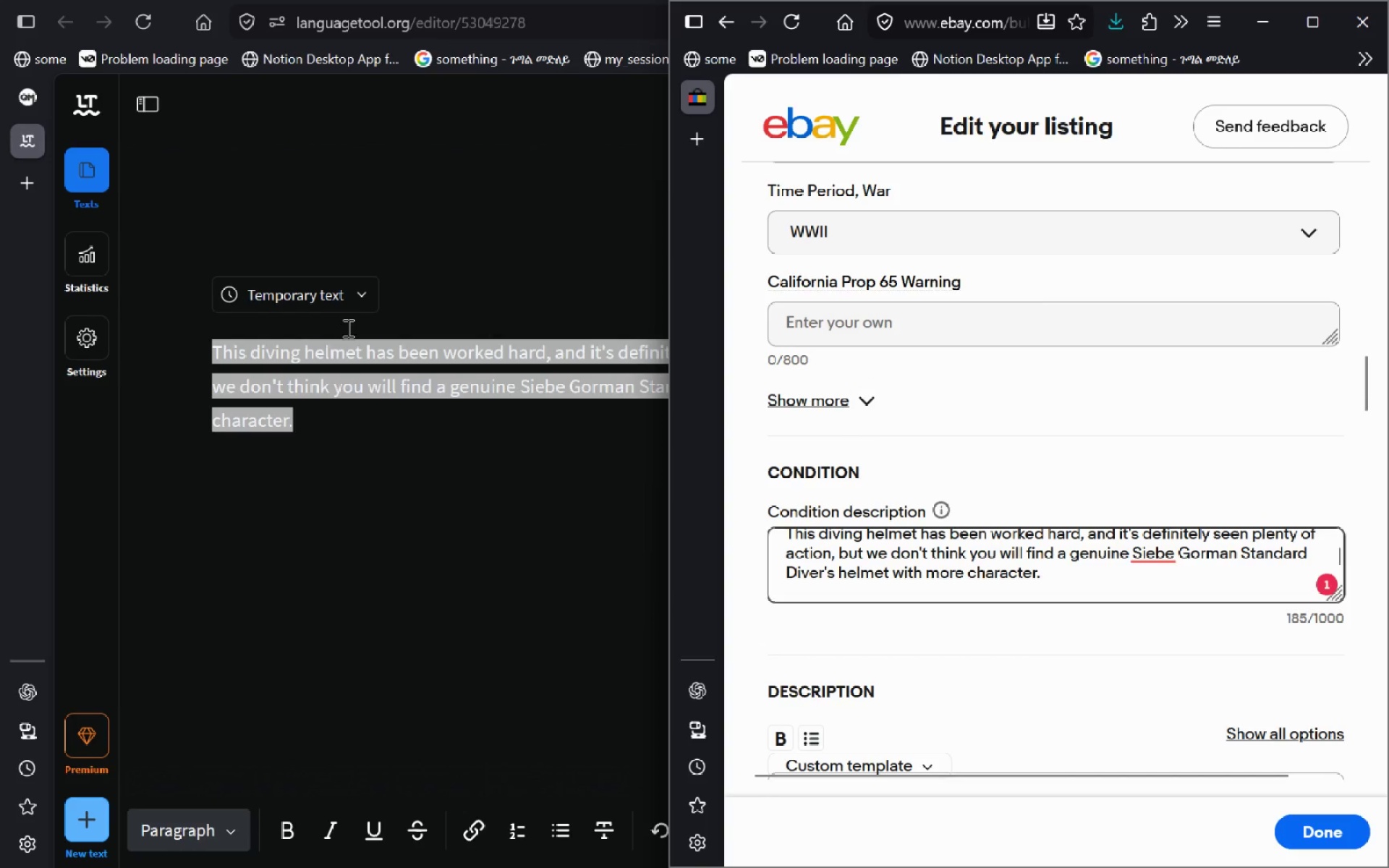 
key(Alt+Tab)
 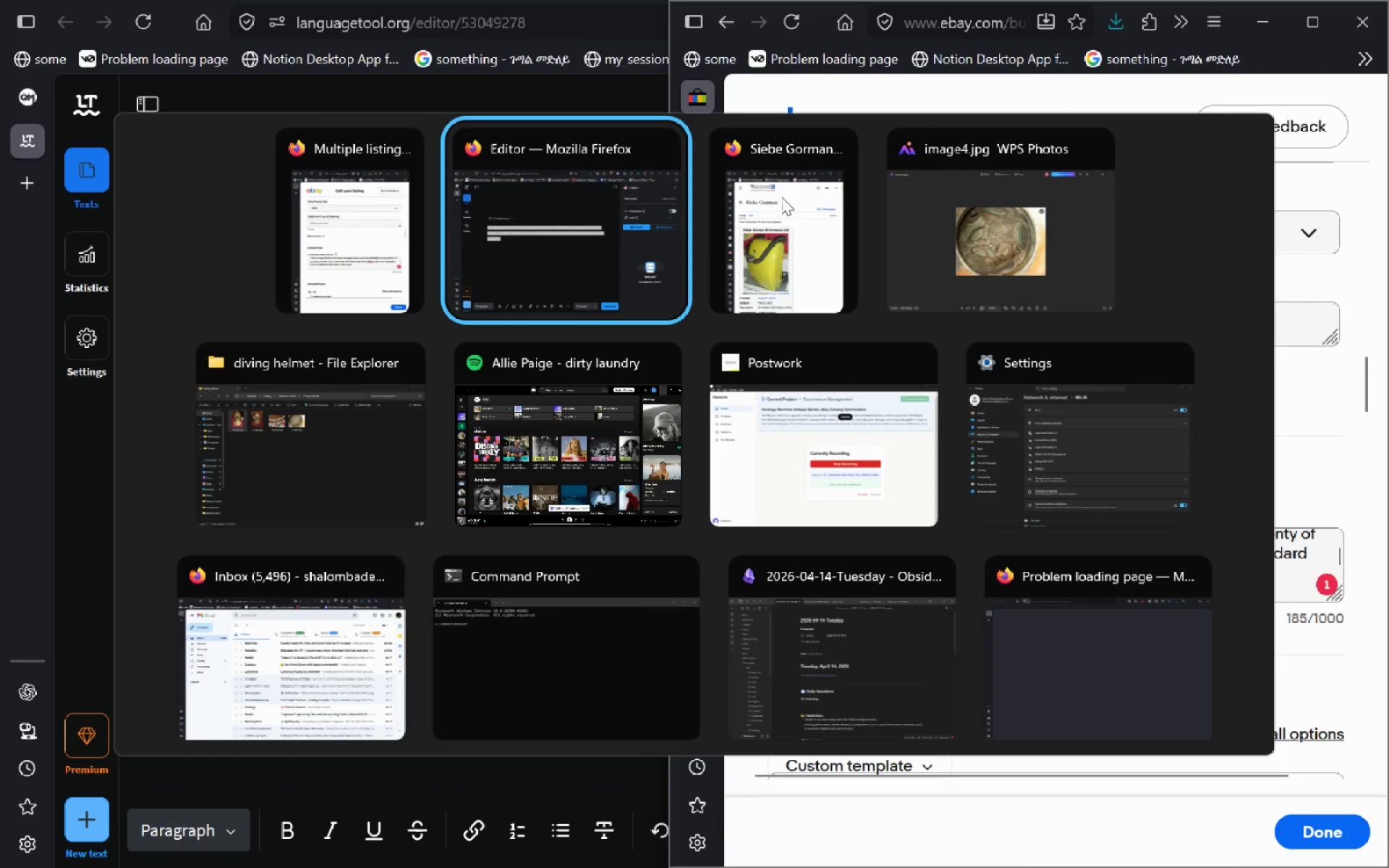 
key(Alt+Tab)
 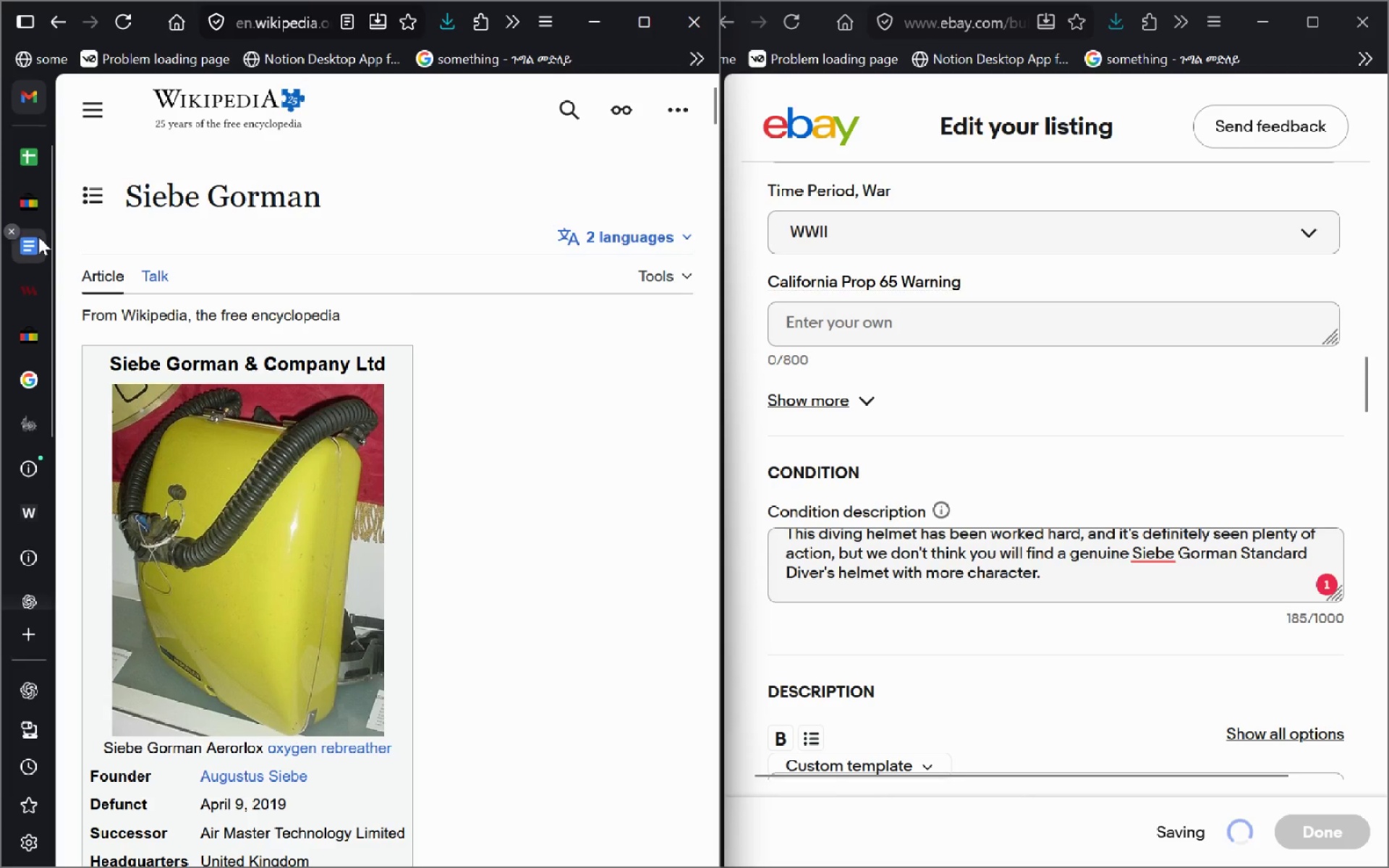 
left_click([40, 156])
 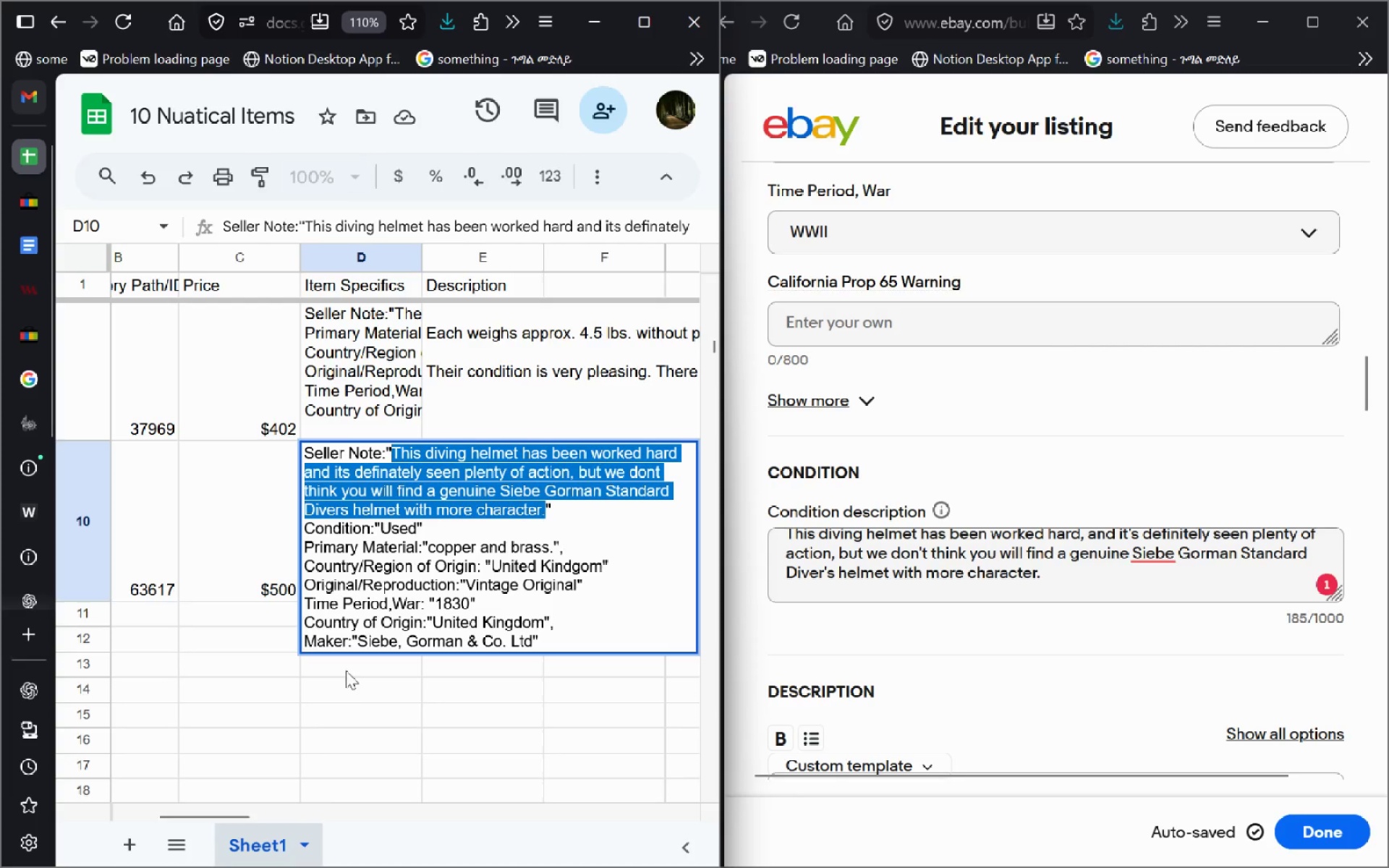 
left_click([350, 691])
 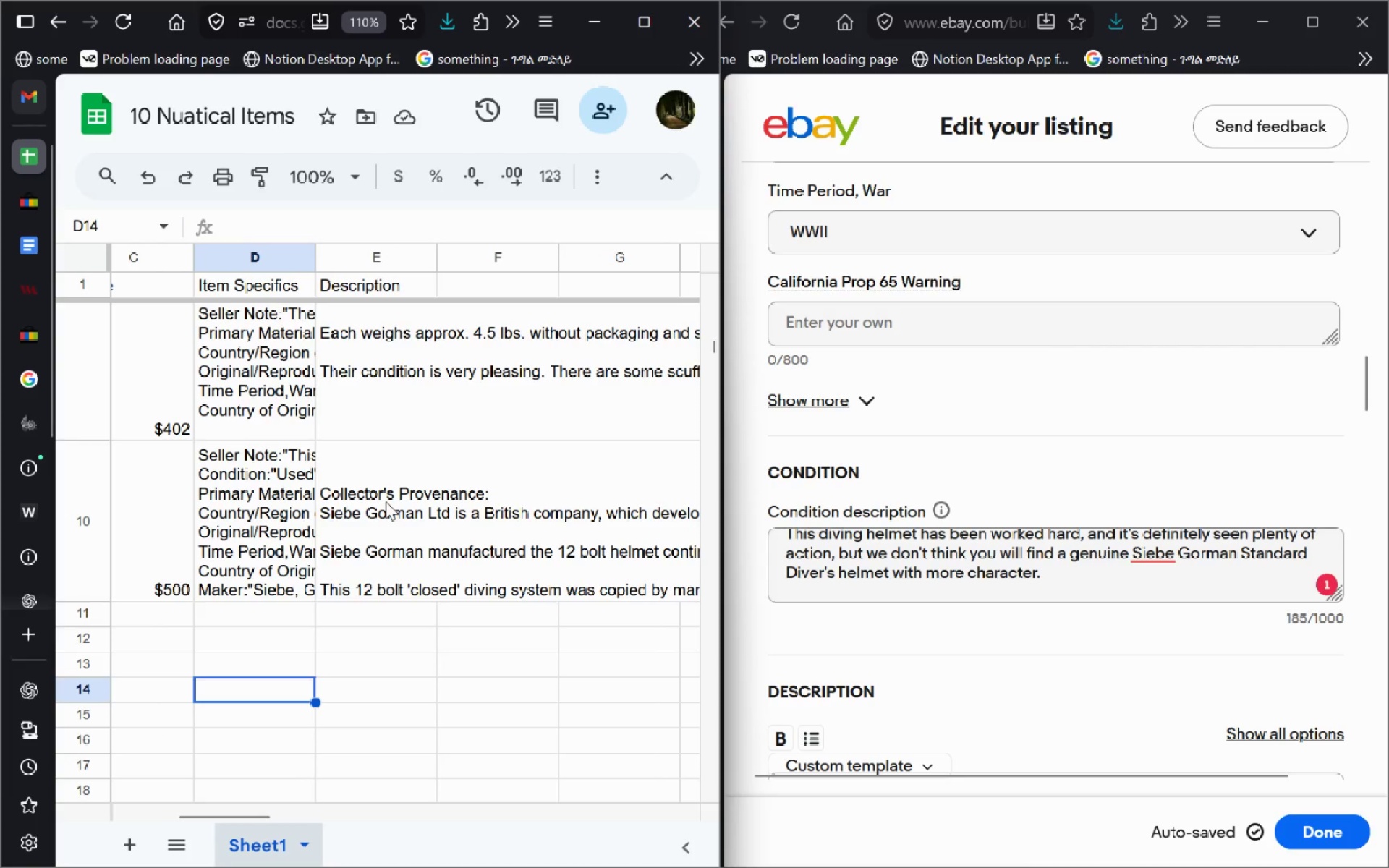 
double_click([386, 501])
 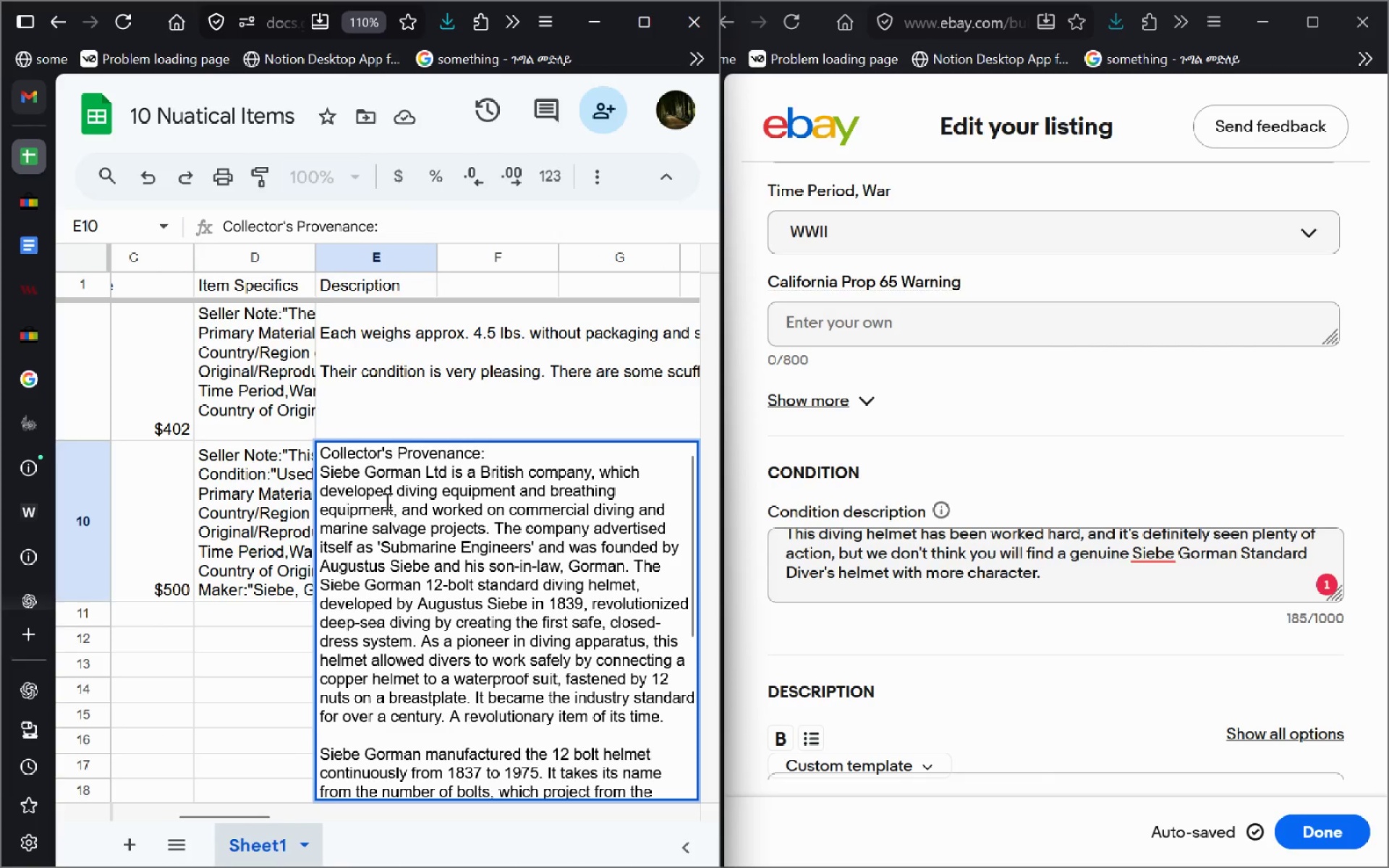 
key(Control+A)
 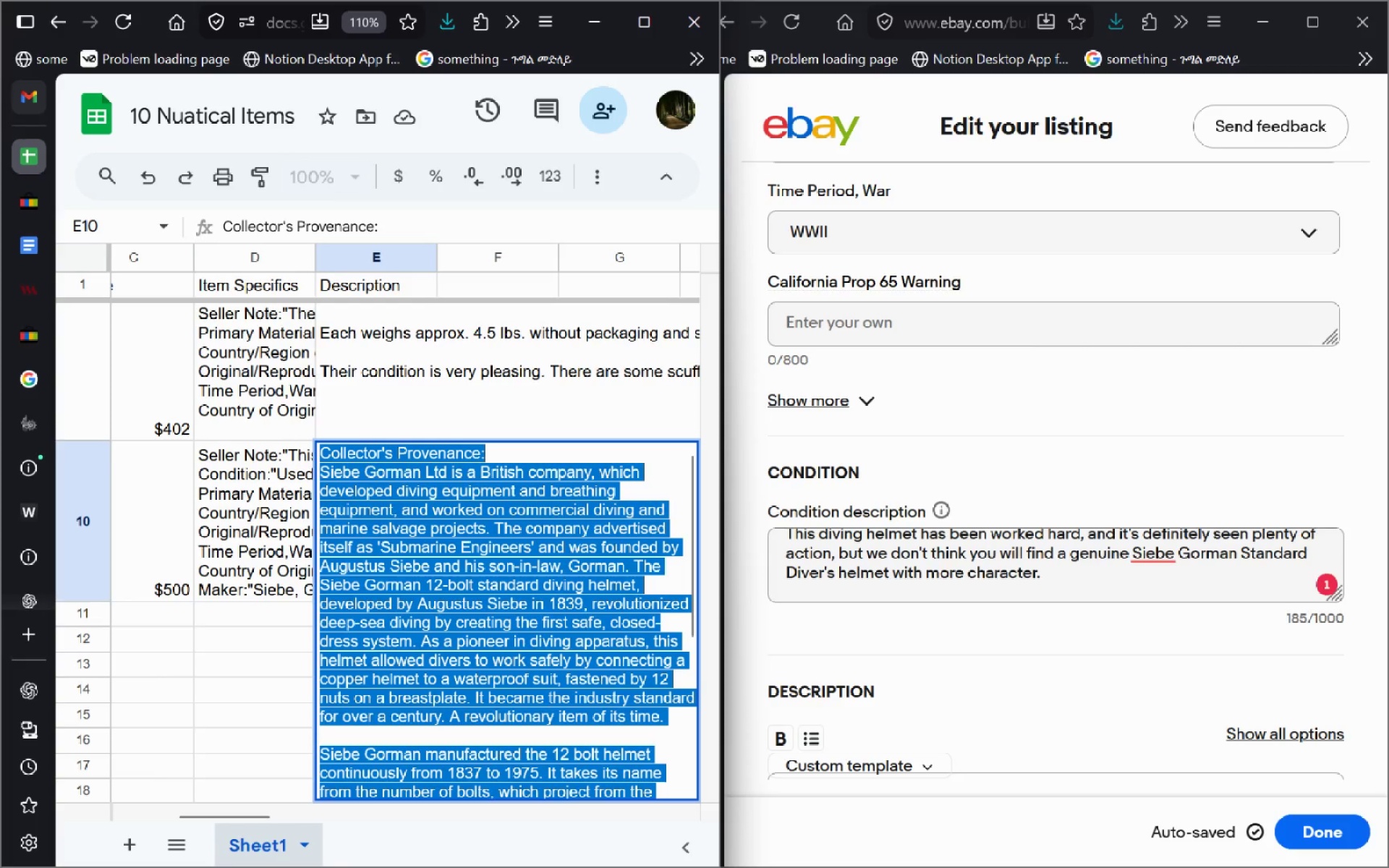 
key(Control+C)
 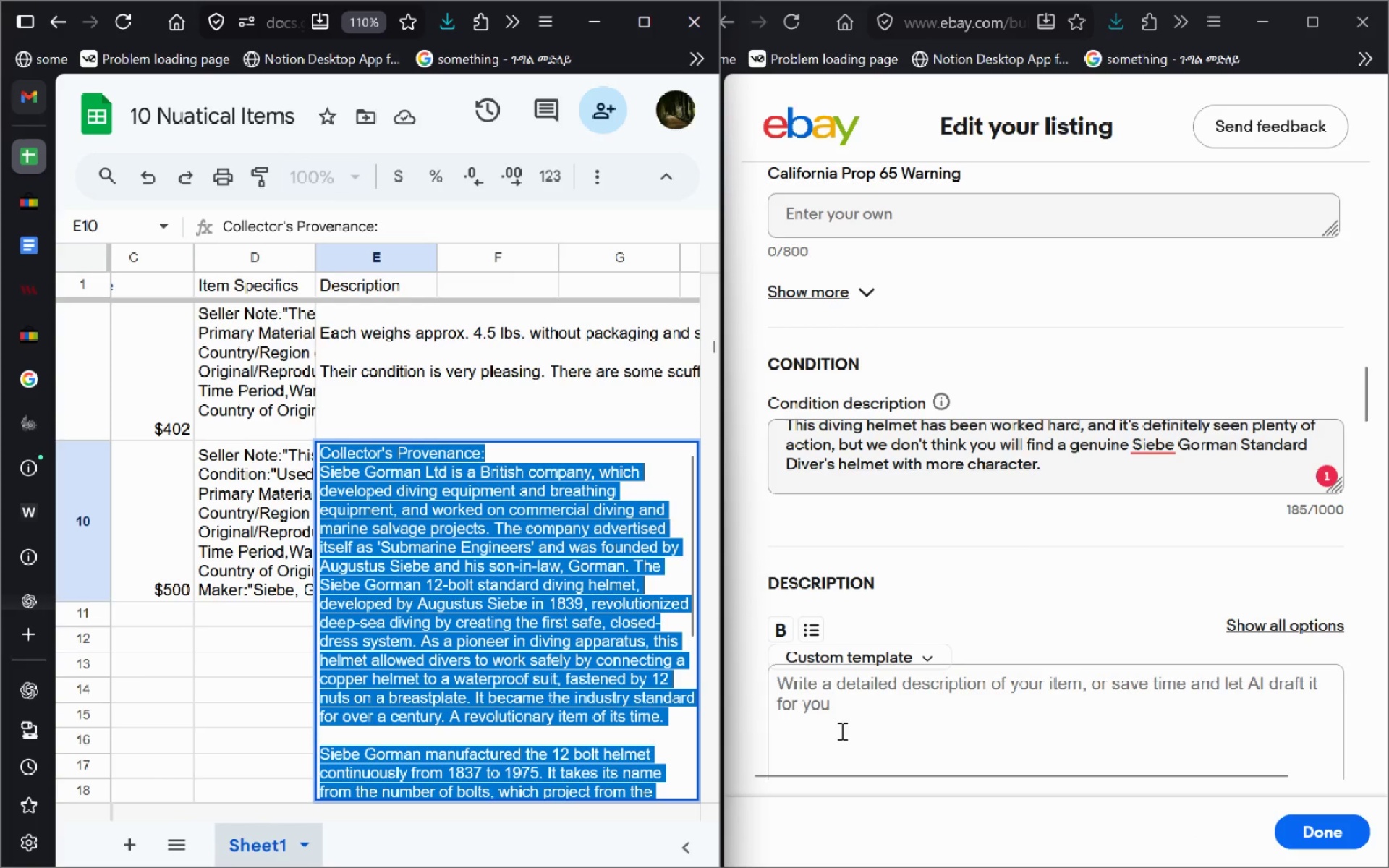 
left_click([833, 723])
 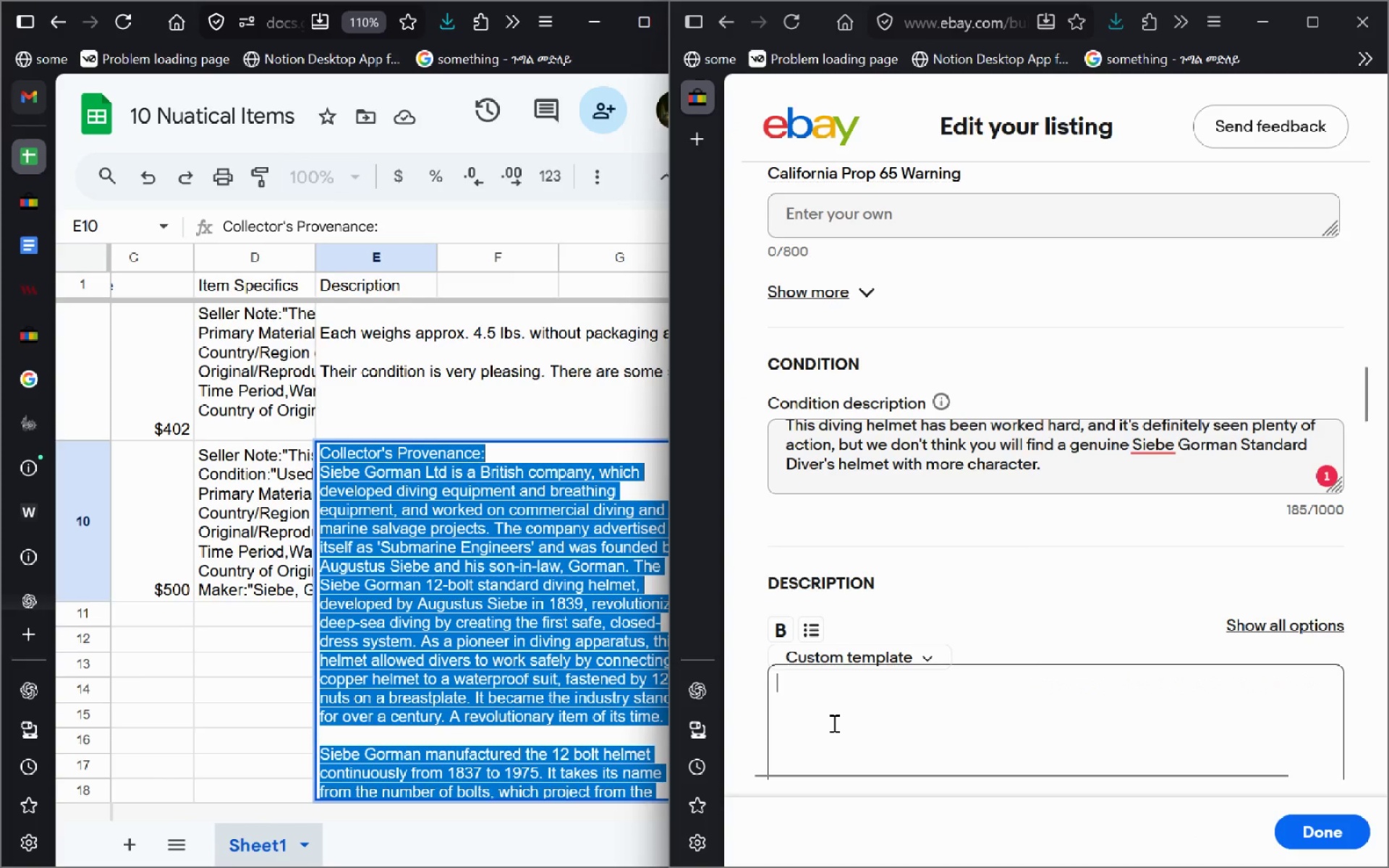 
key(Control+V)
 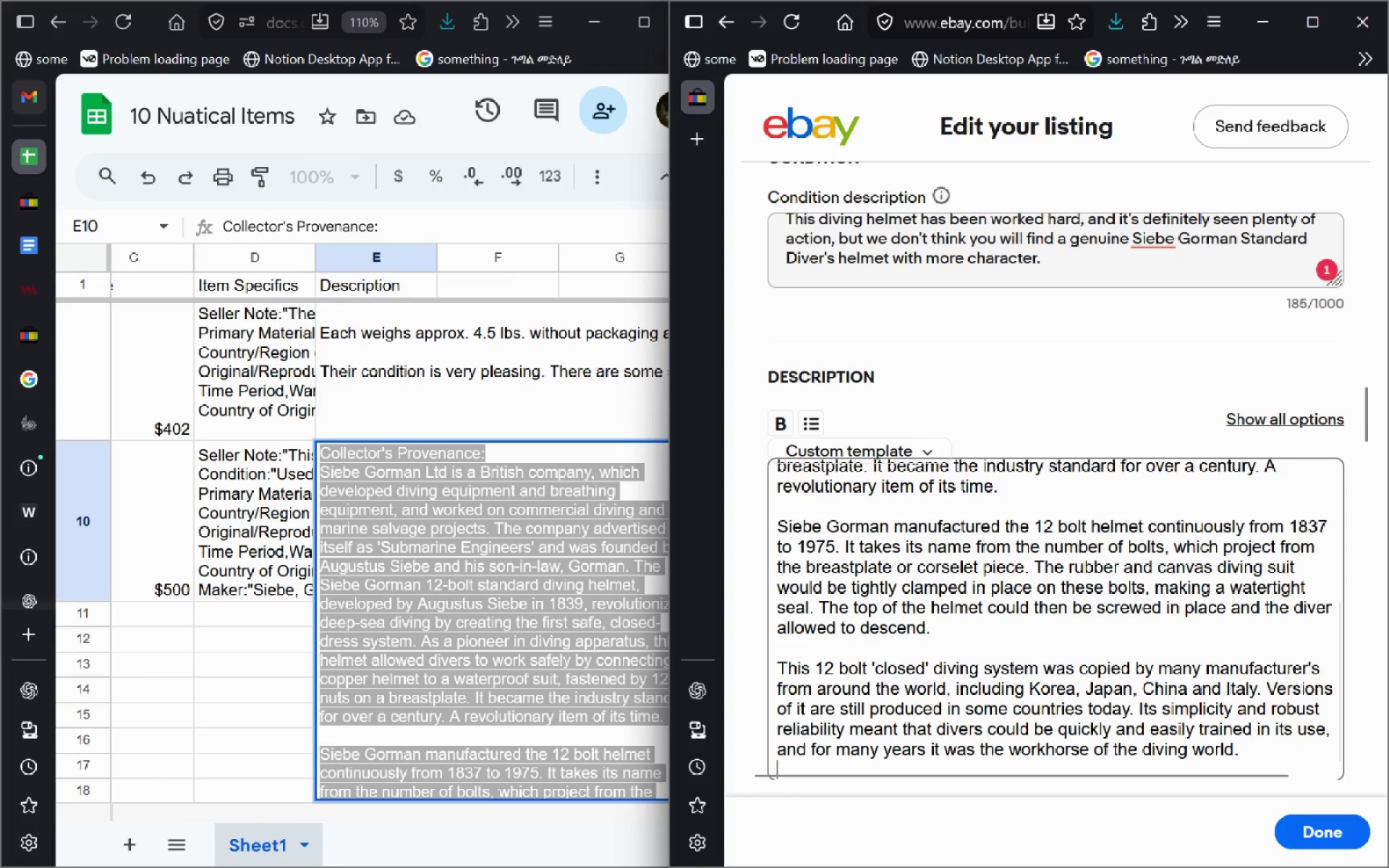 
key(Control+ControlLeft)
 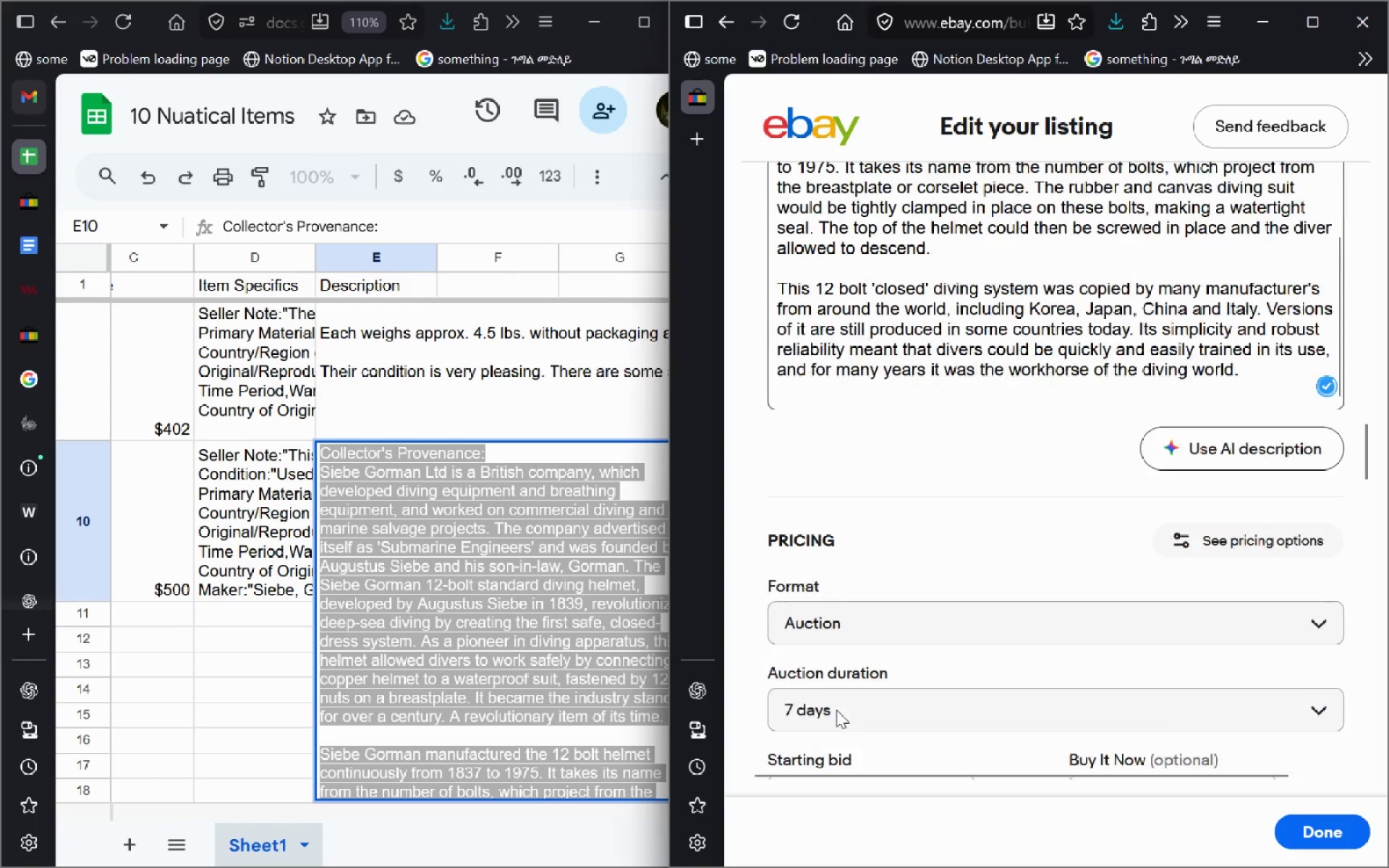 
key(Control+Z)
 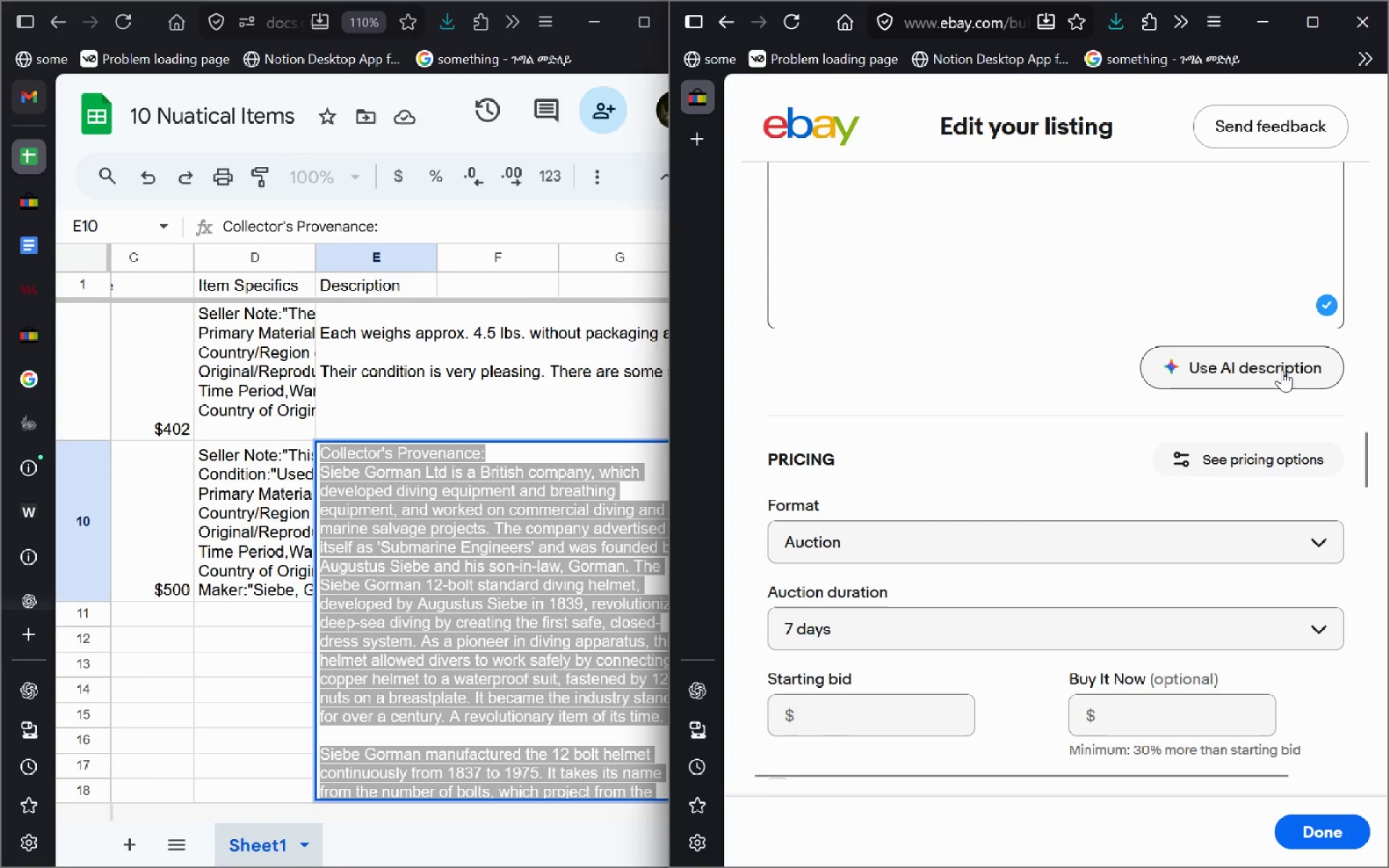 
left_click([1282, 370])
 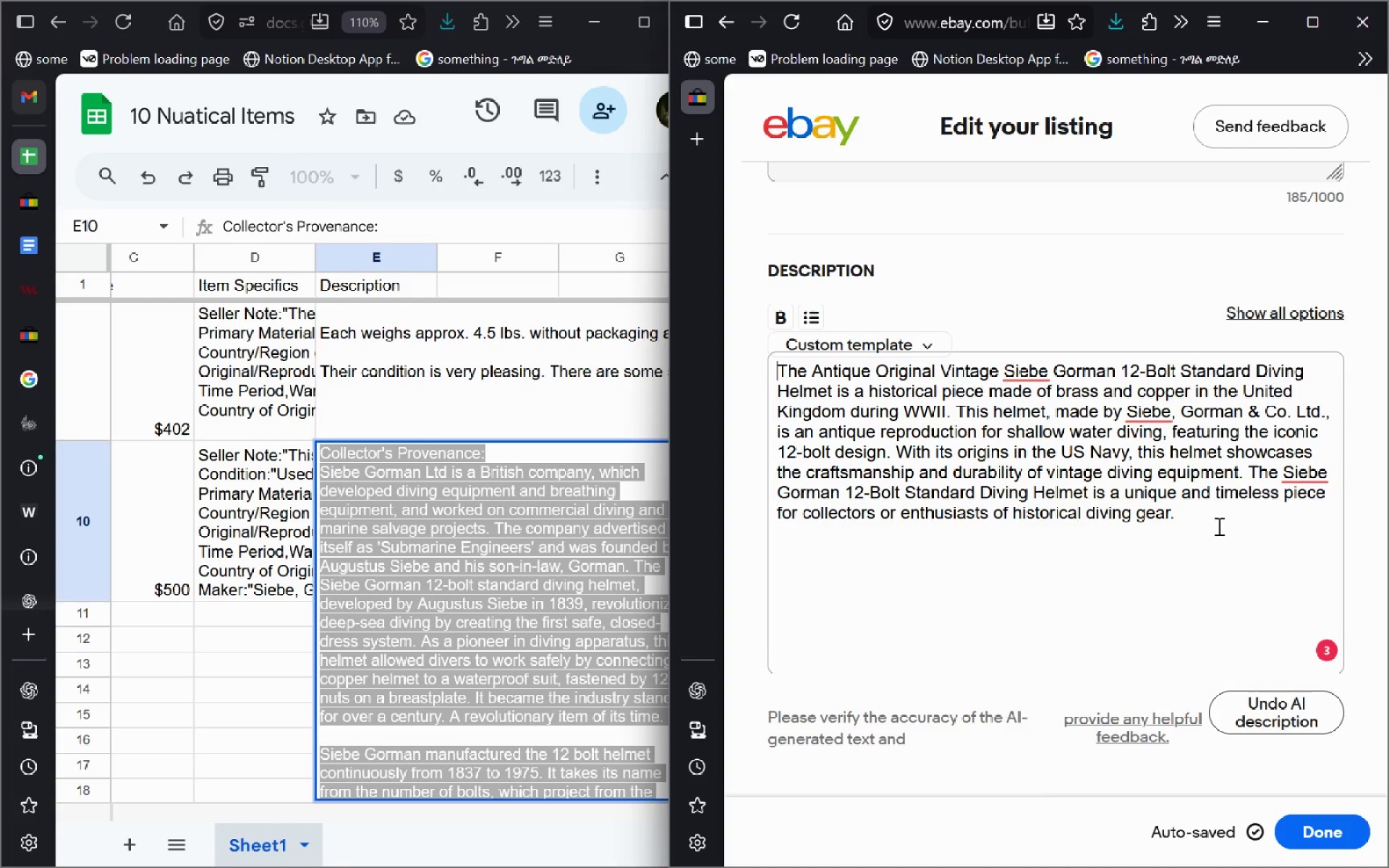 
wait(11.16)
 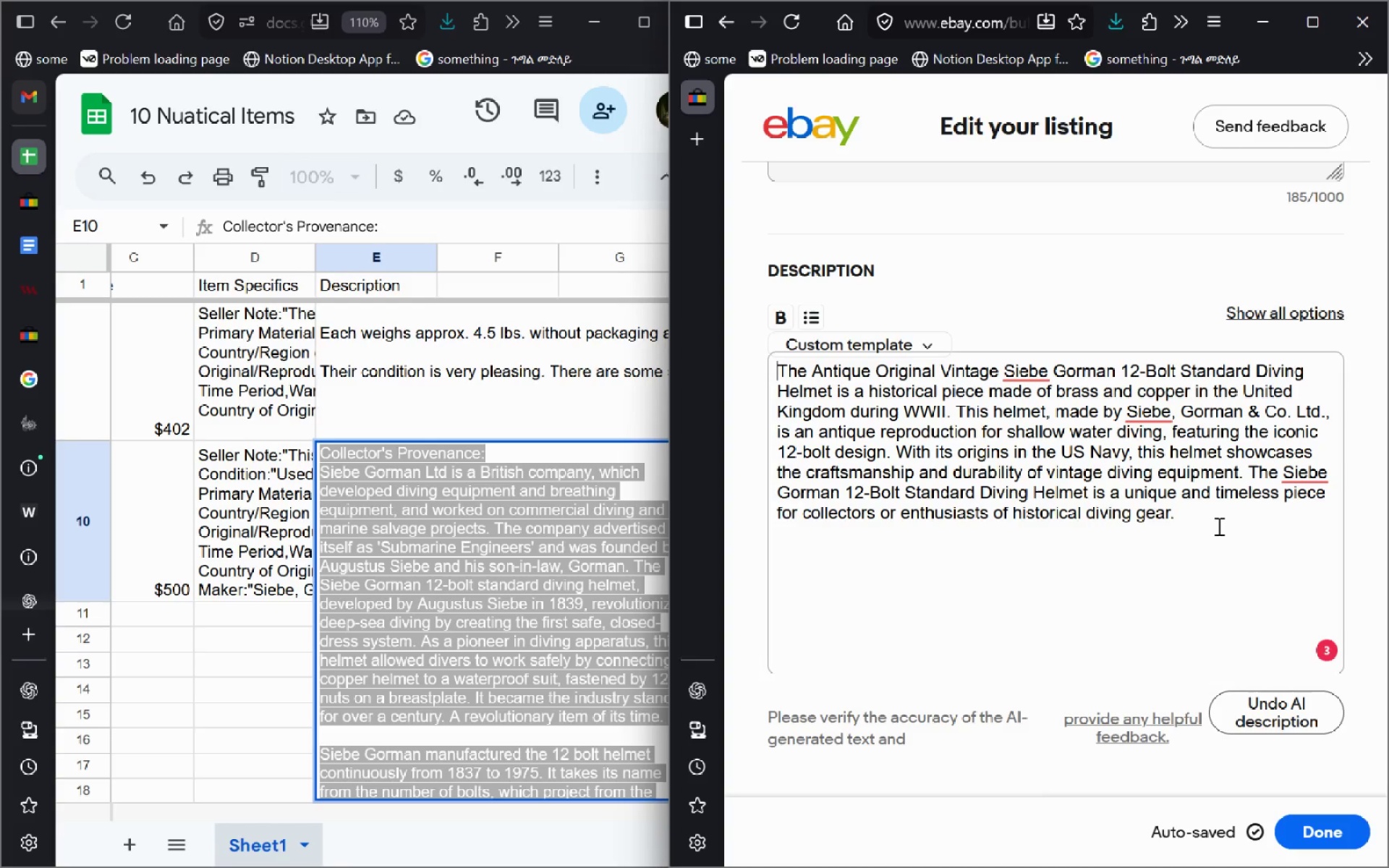 
left_click_drag(start_coordinate=[1189, 519], to_coordinate=[912, 445])
 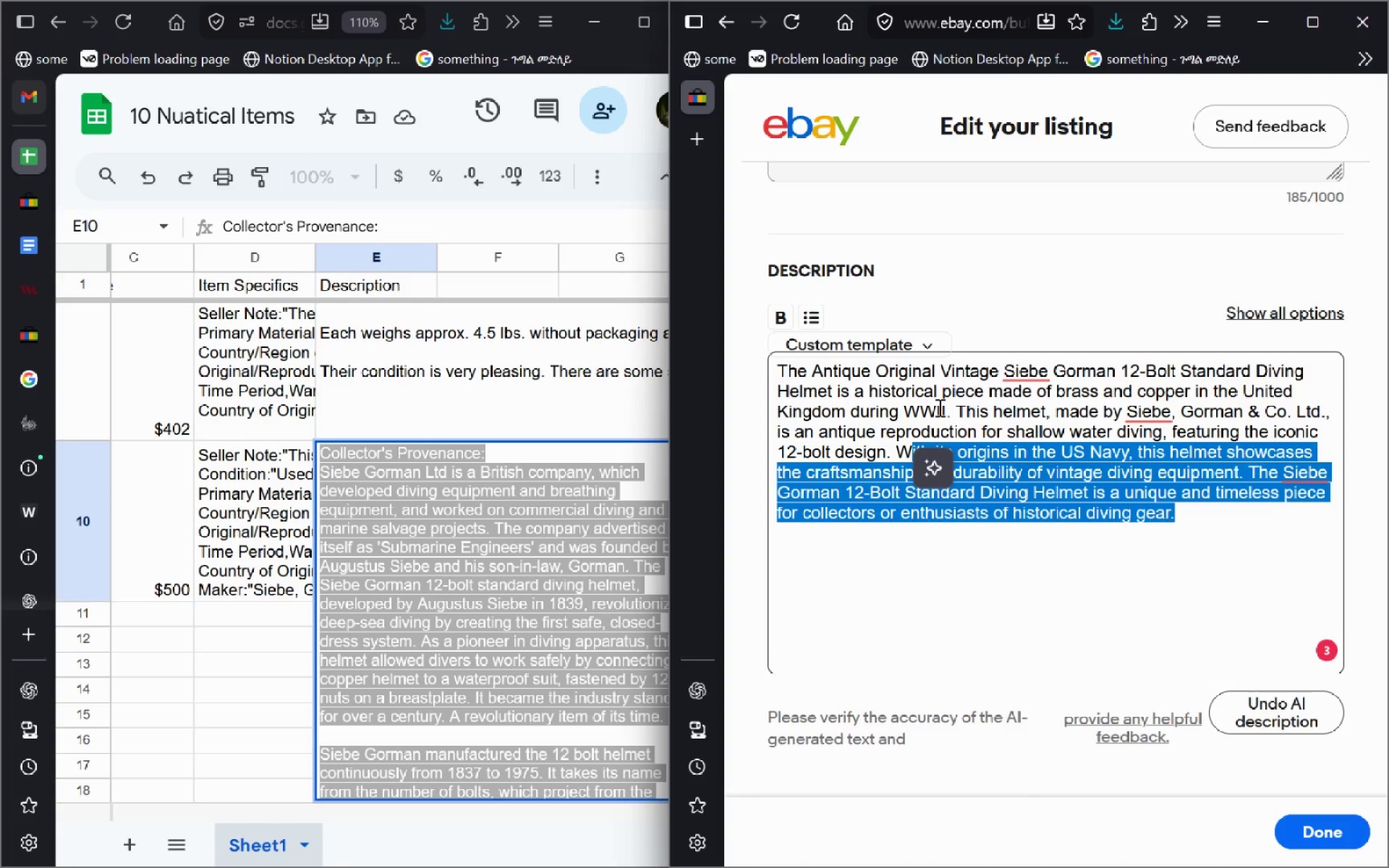 
key(Backspace)
 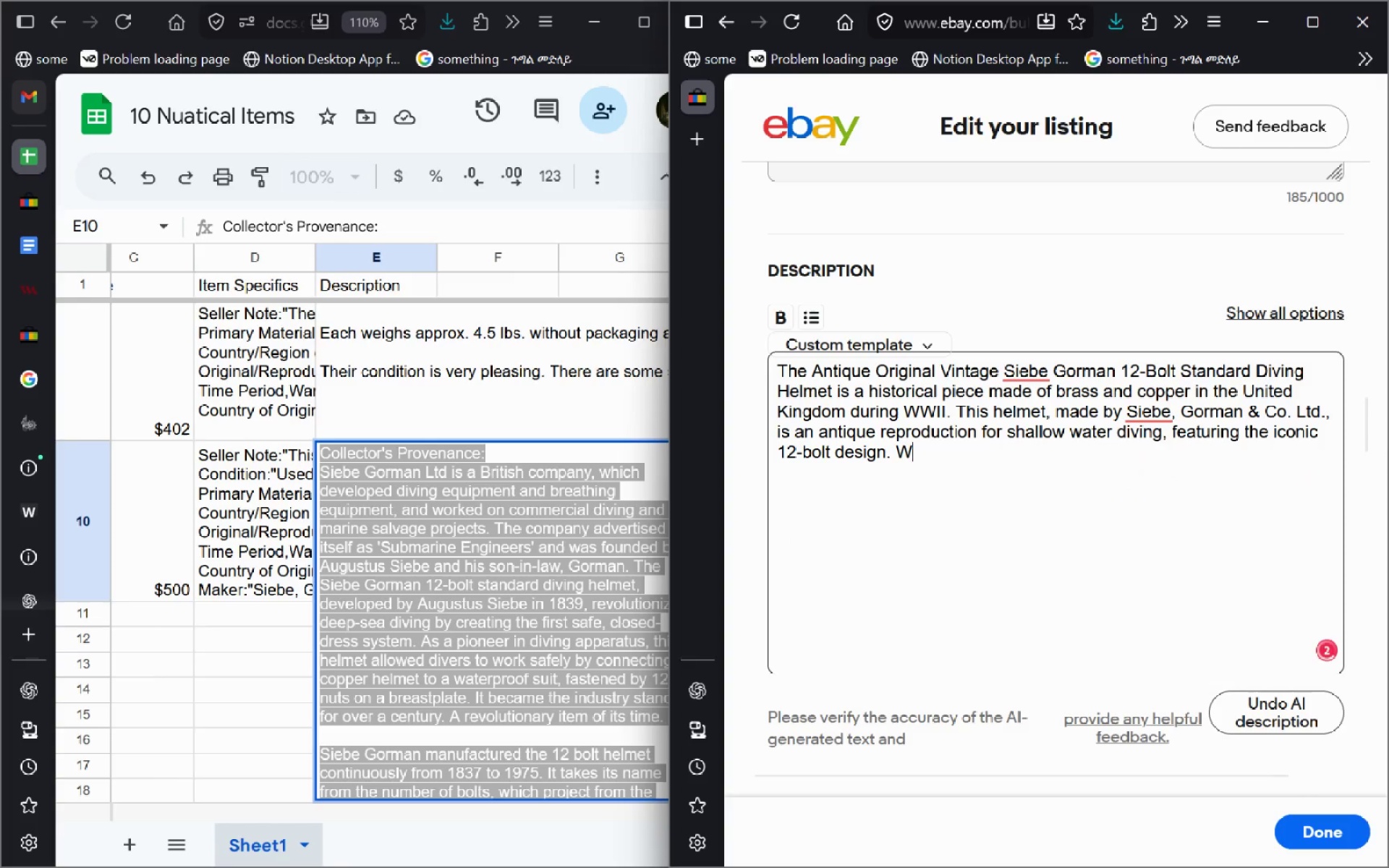 
key(Backspace)
 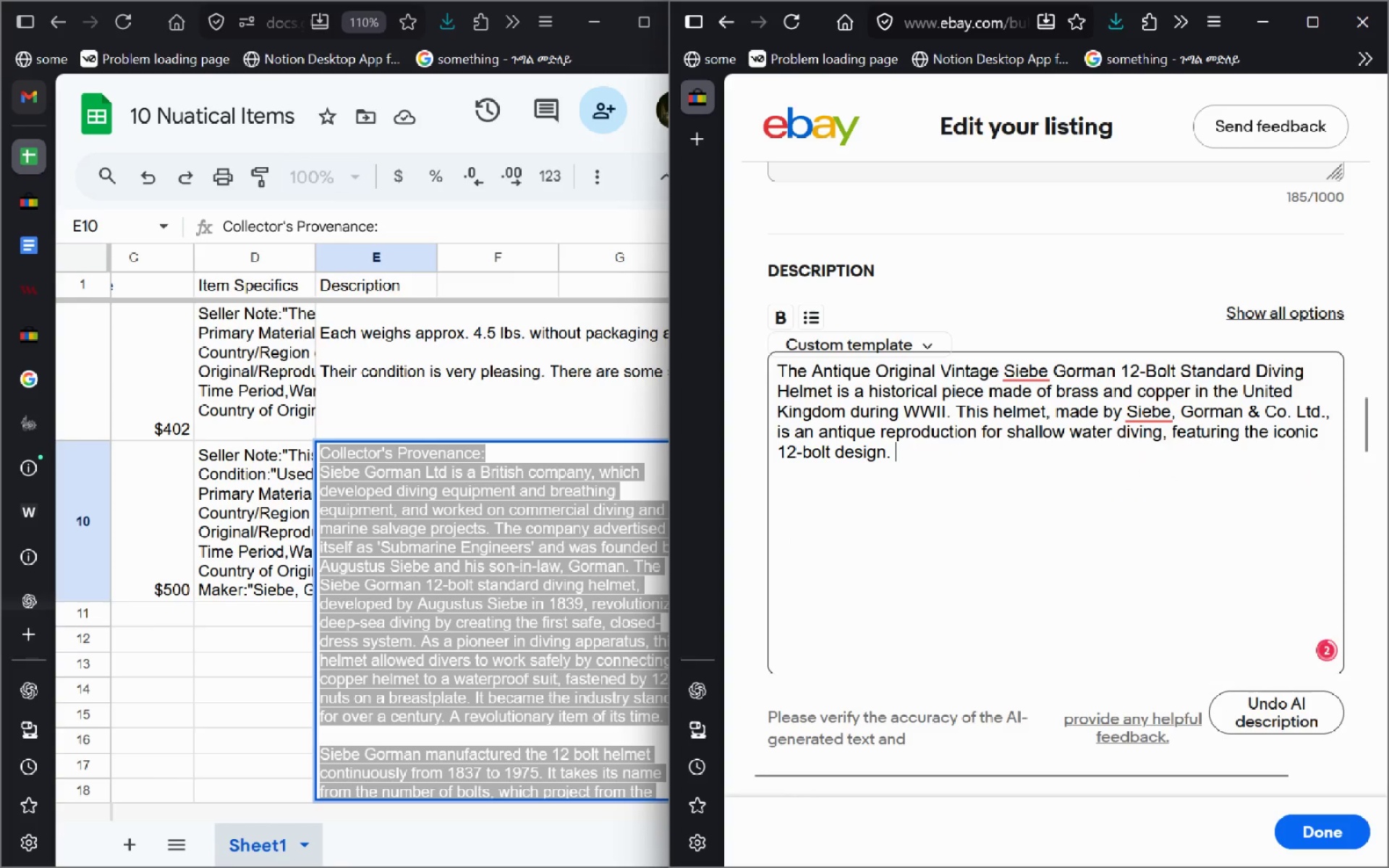 
key(Enter)
 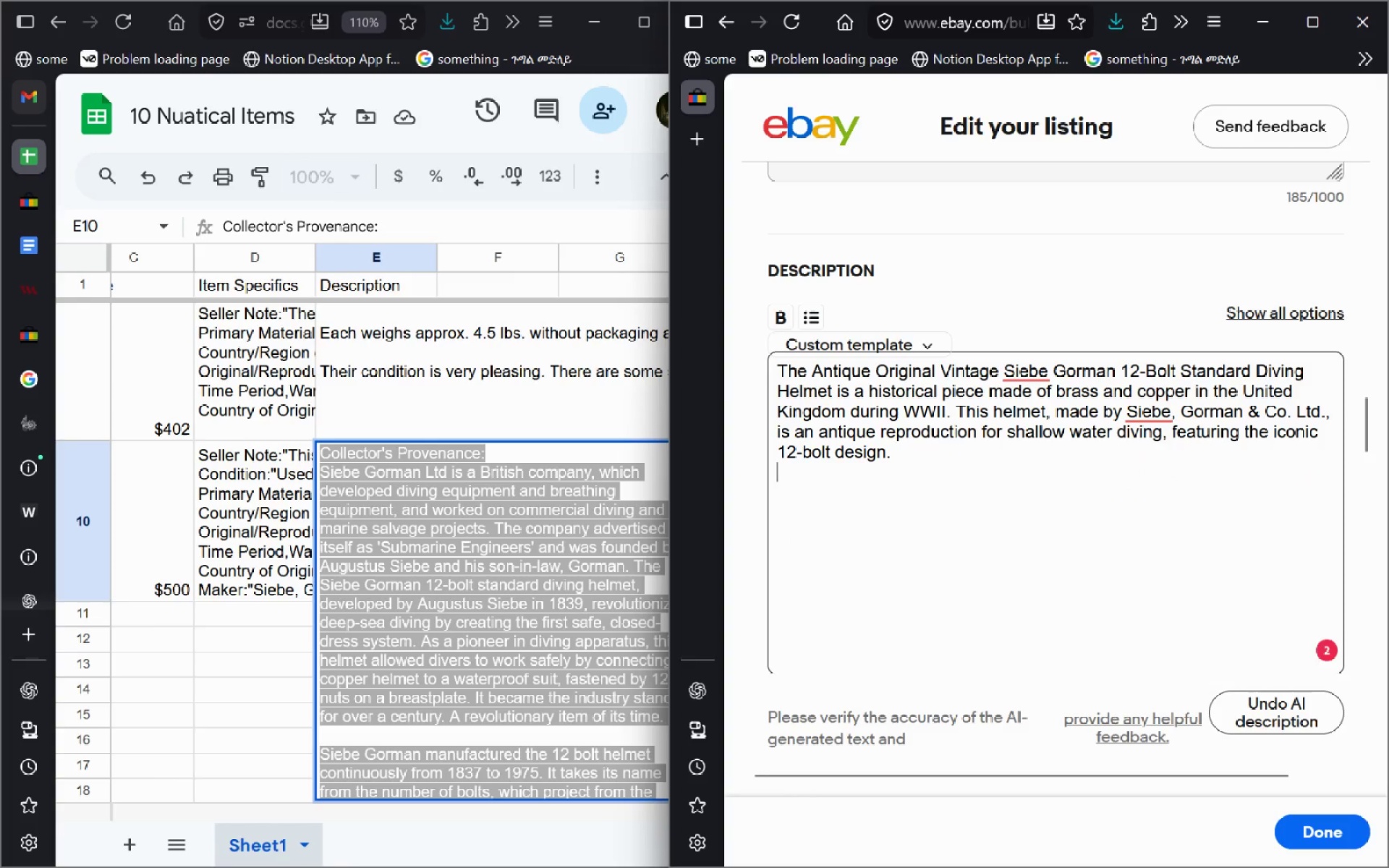 
key(Enter)
 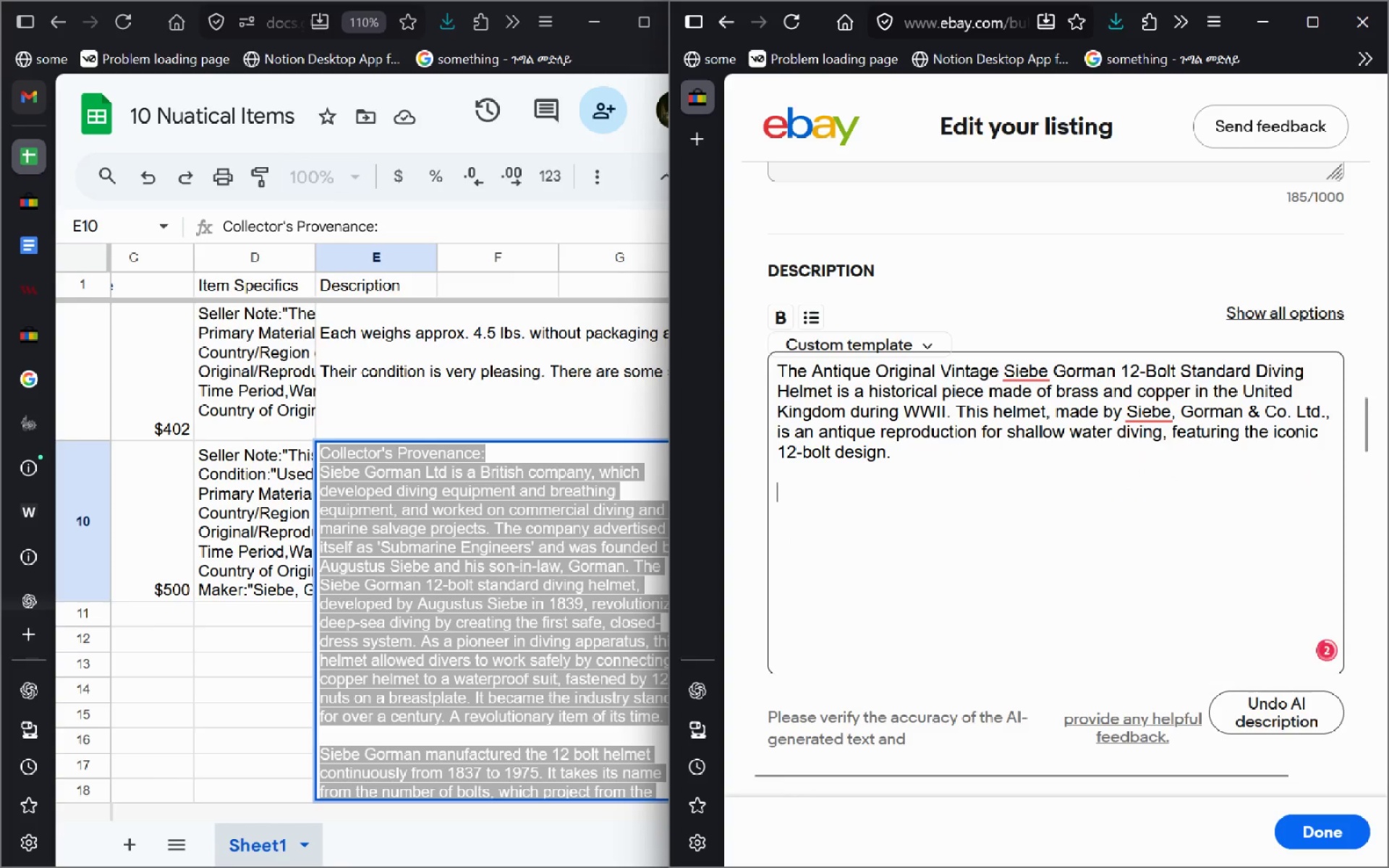 
key(Control+V)
 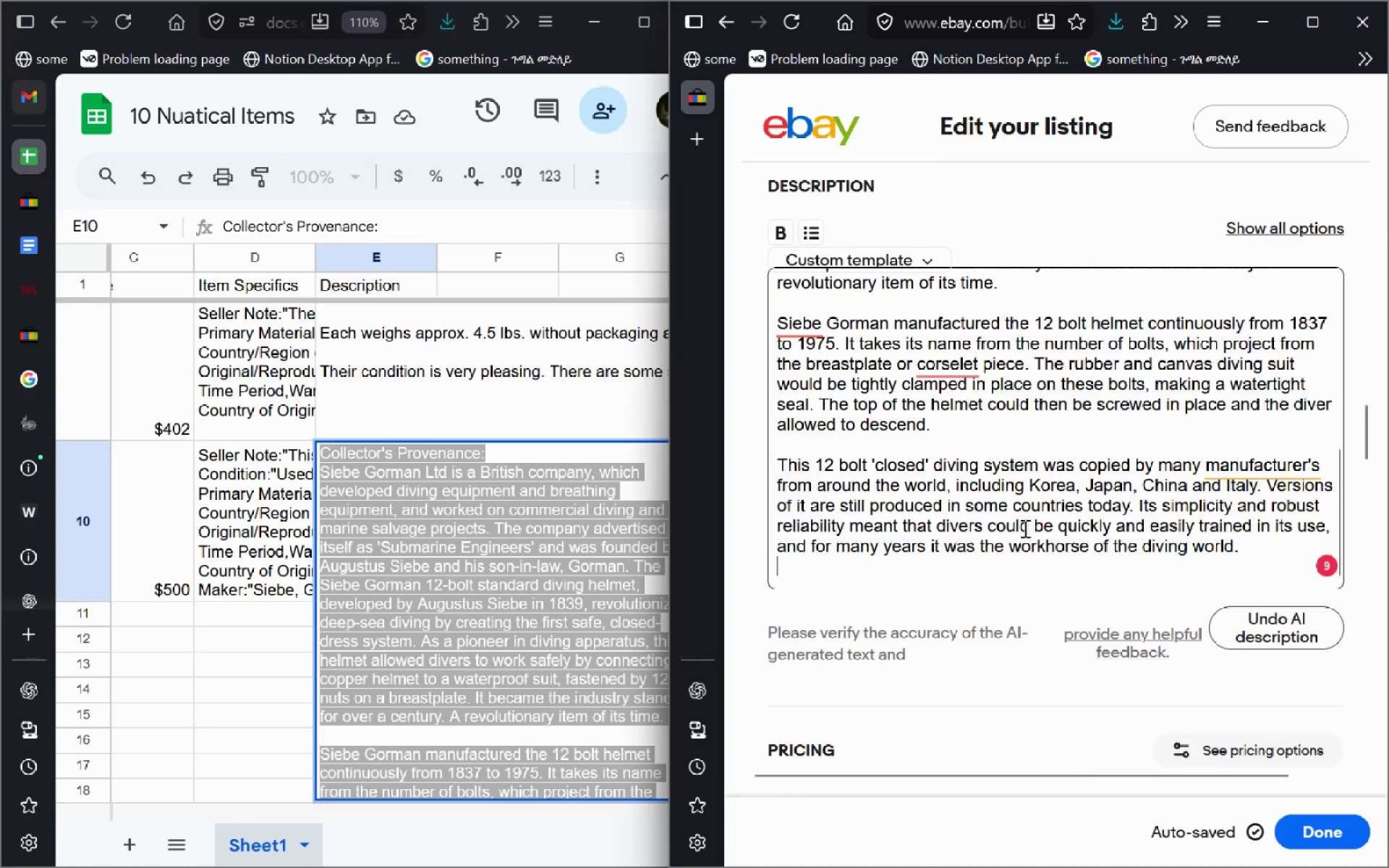 
wait(6.25)
 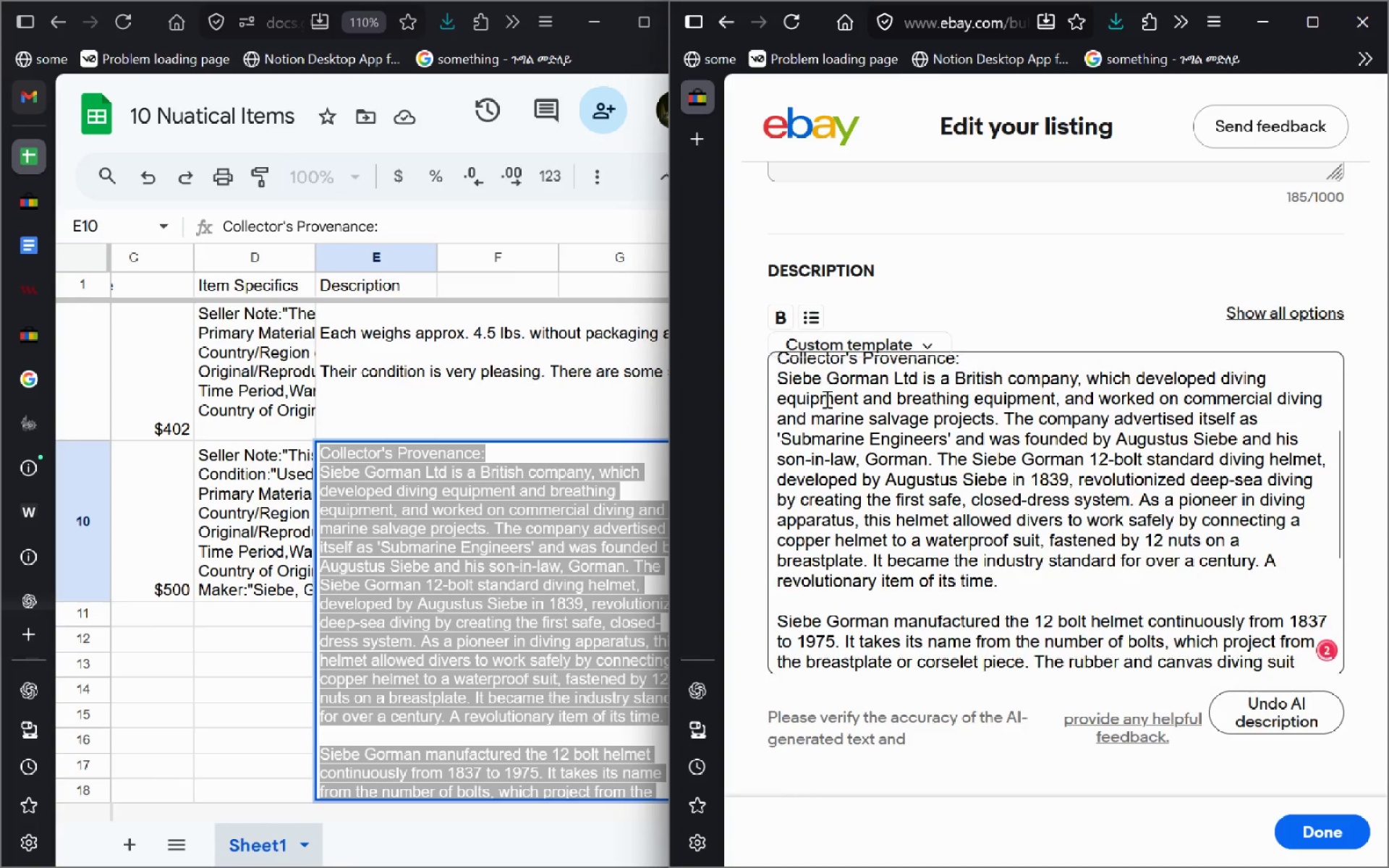 
left_click([1139, 296])
 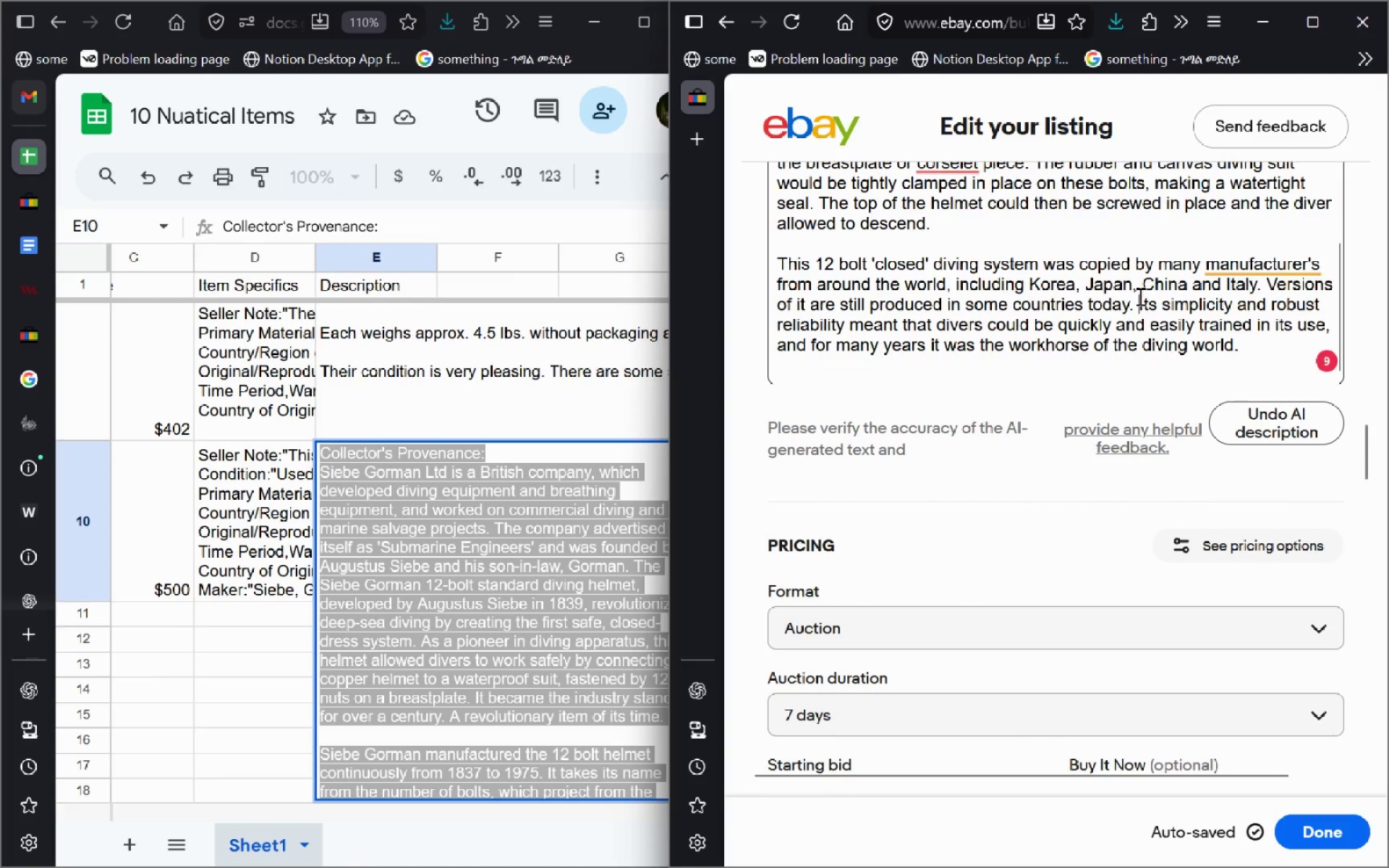 
key(Control+A)
 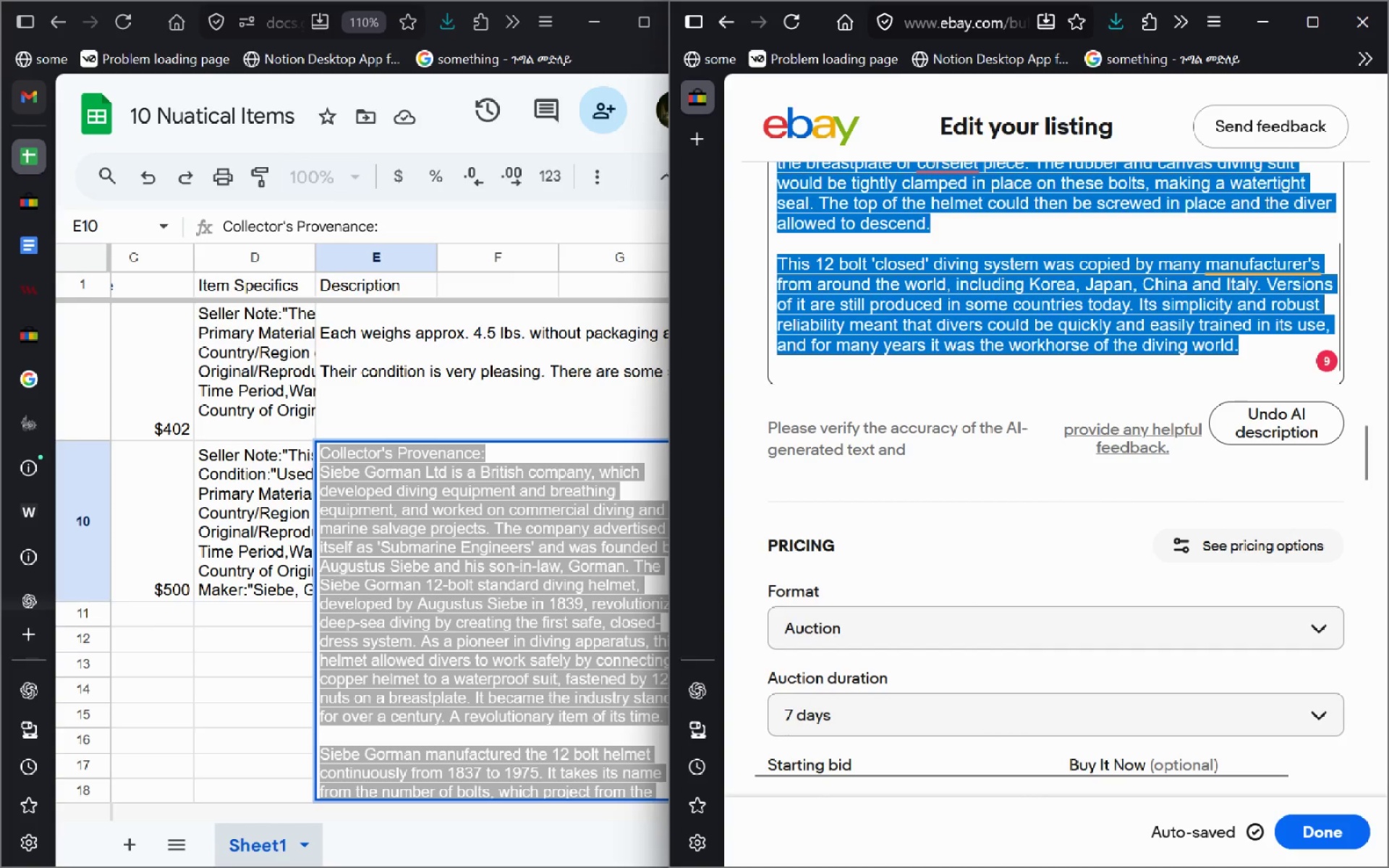 
key(Control+C)
 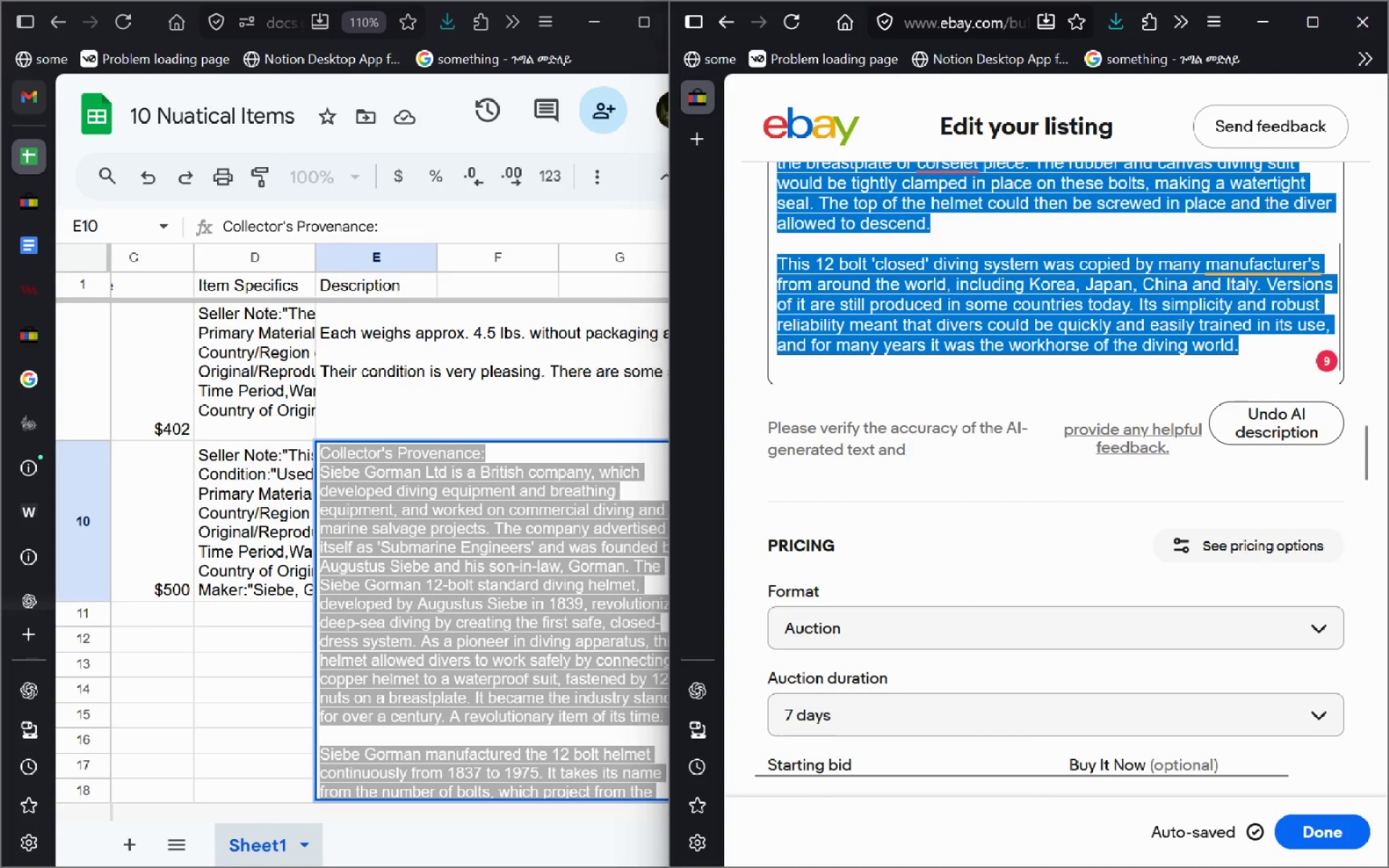 
key(Alt+Tab)
 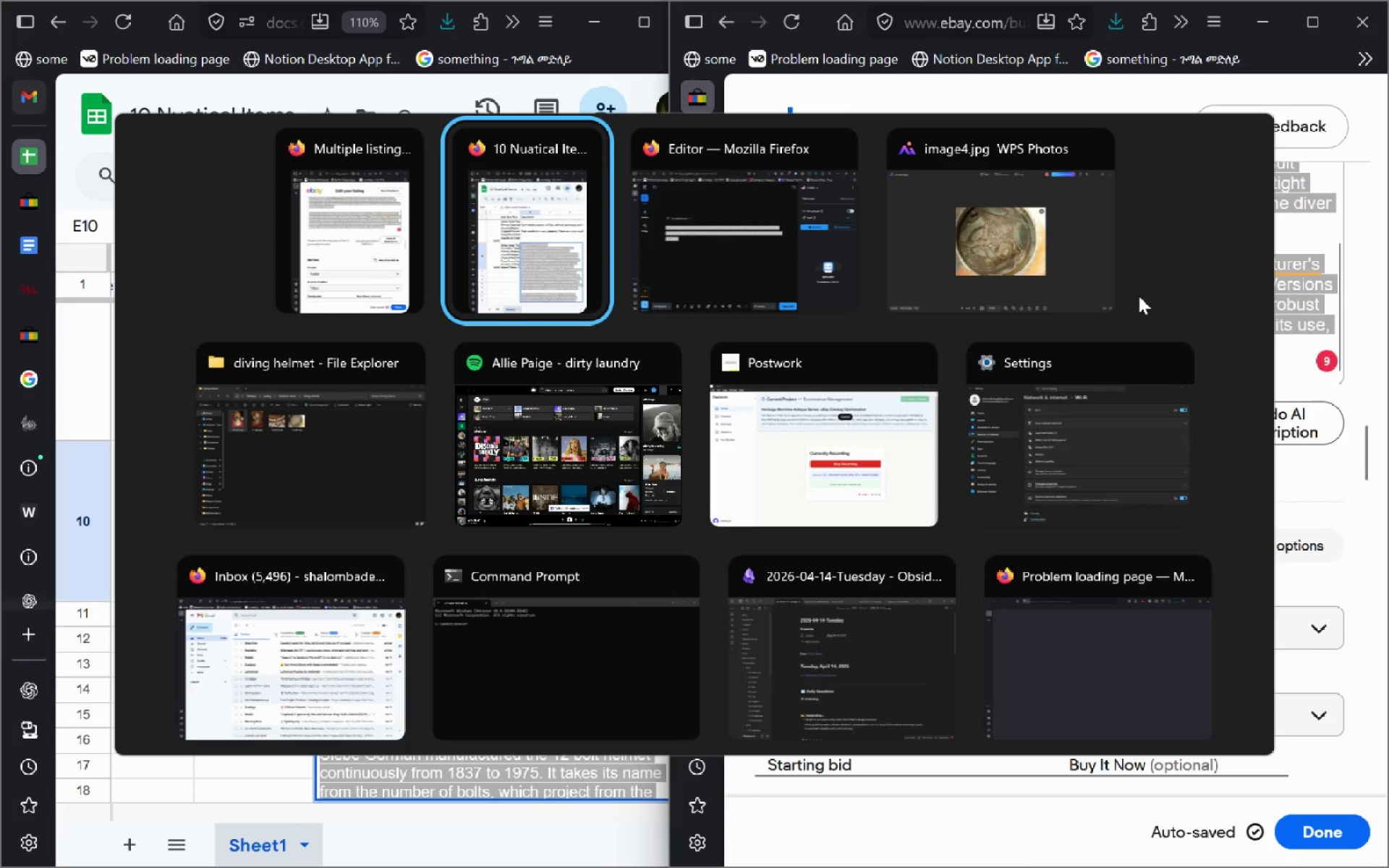 
key(Alt+Tab)
 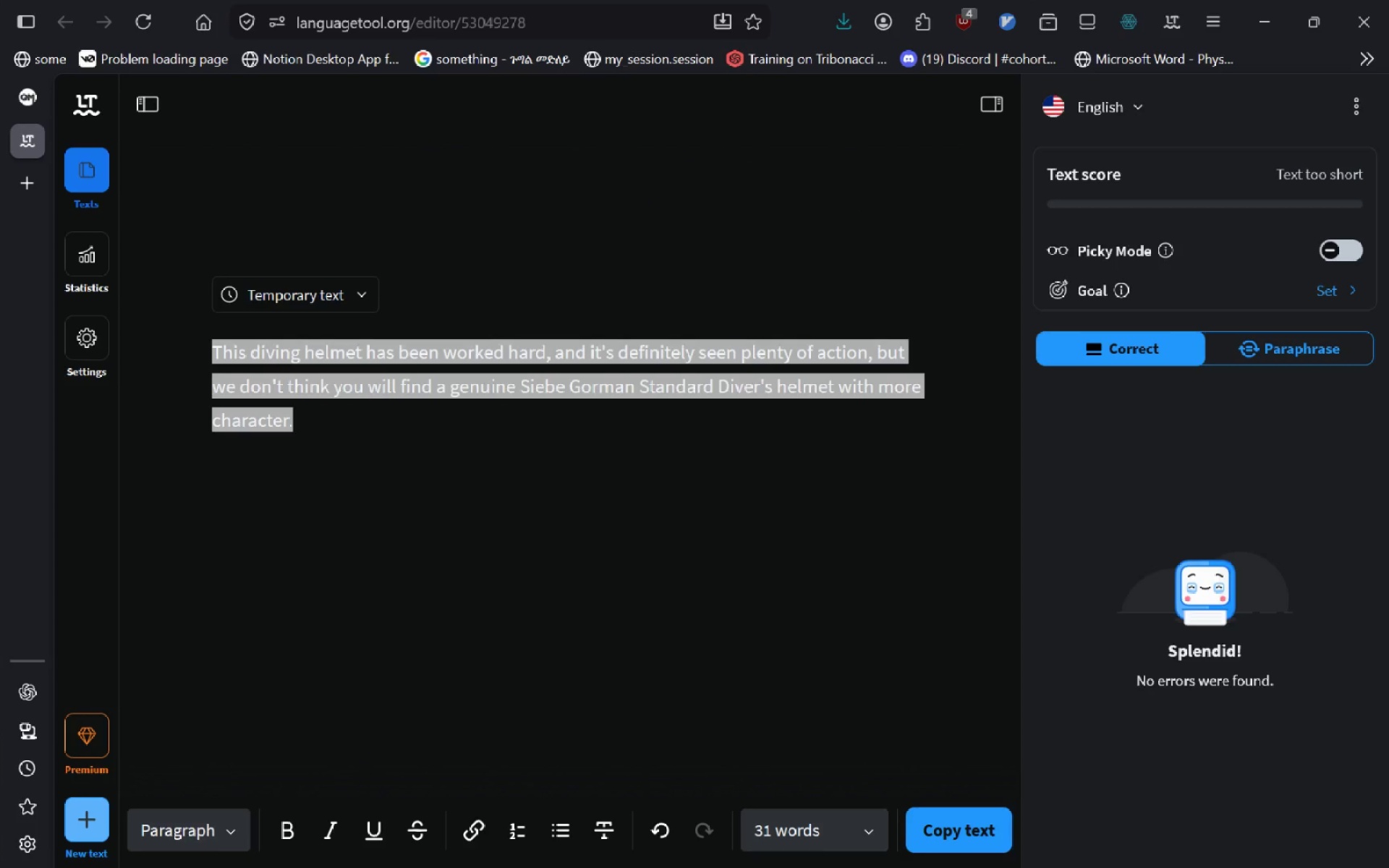 
key(Backspace)
 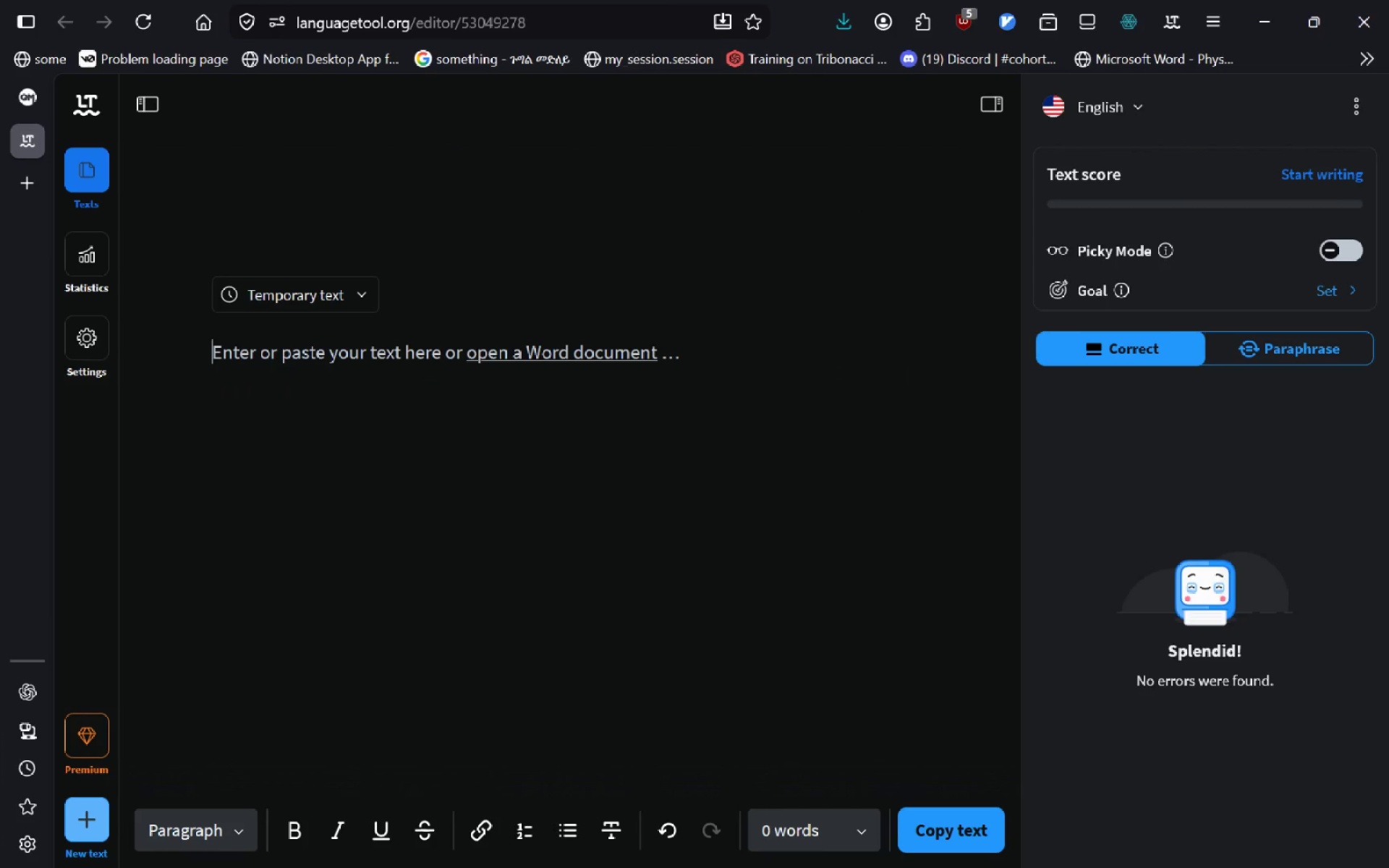 
key(Control+V)
 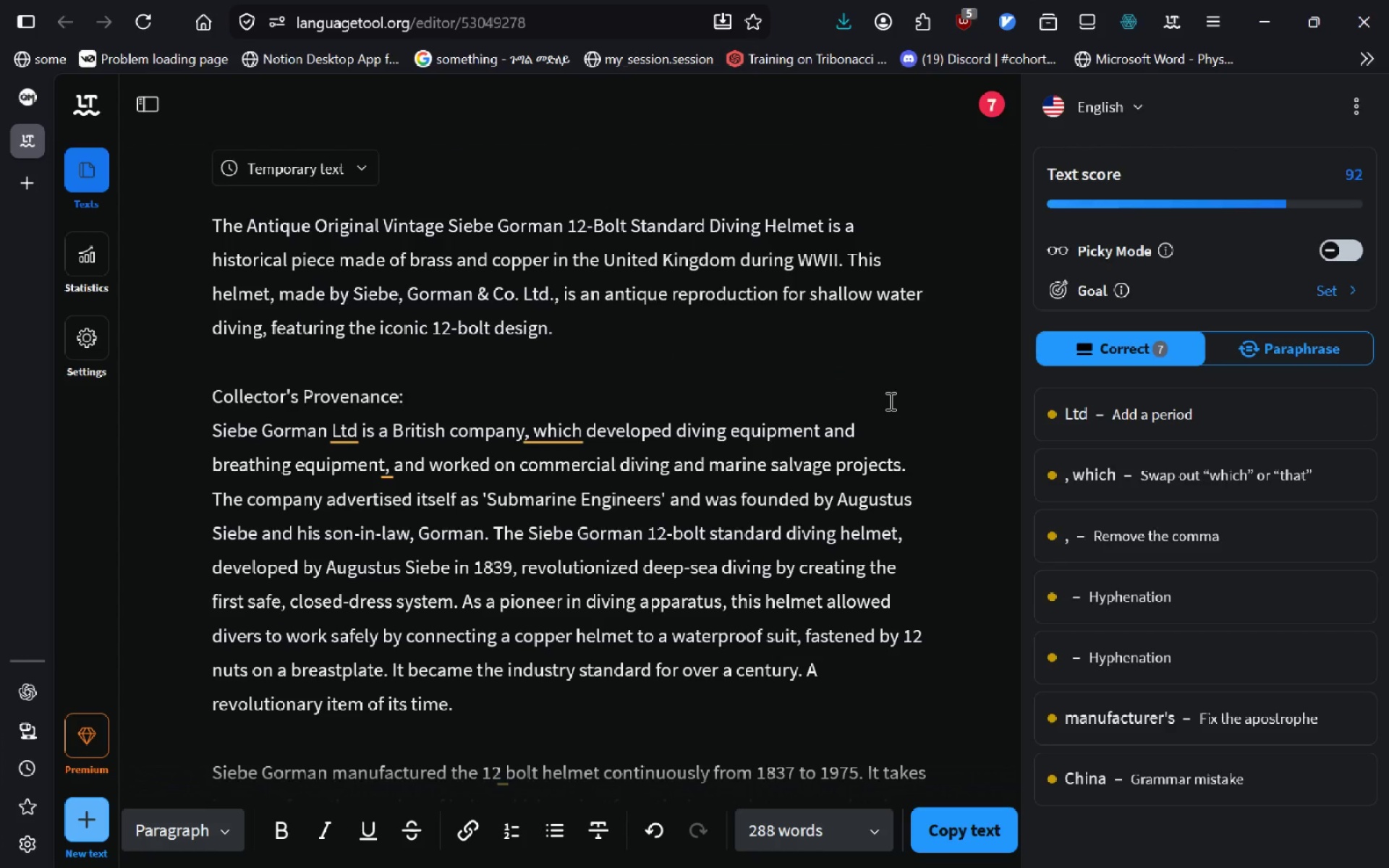 
wait(5.03)
 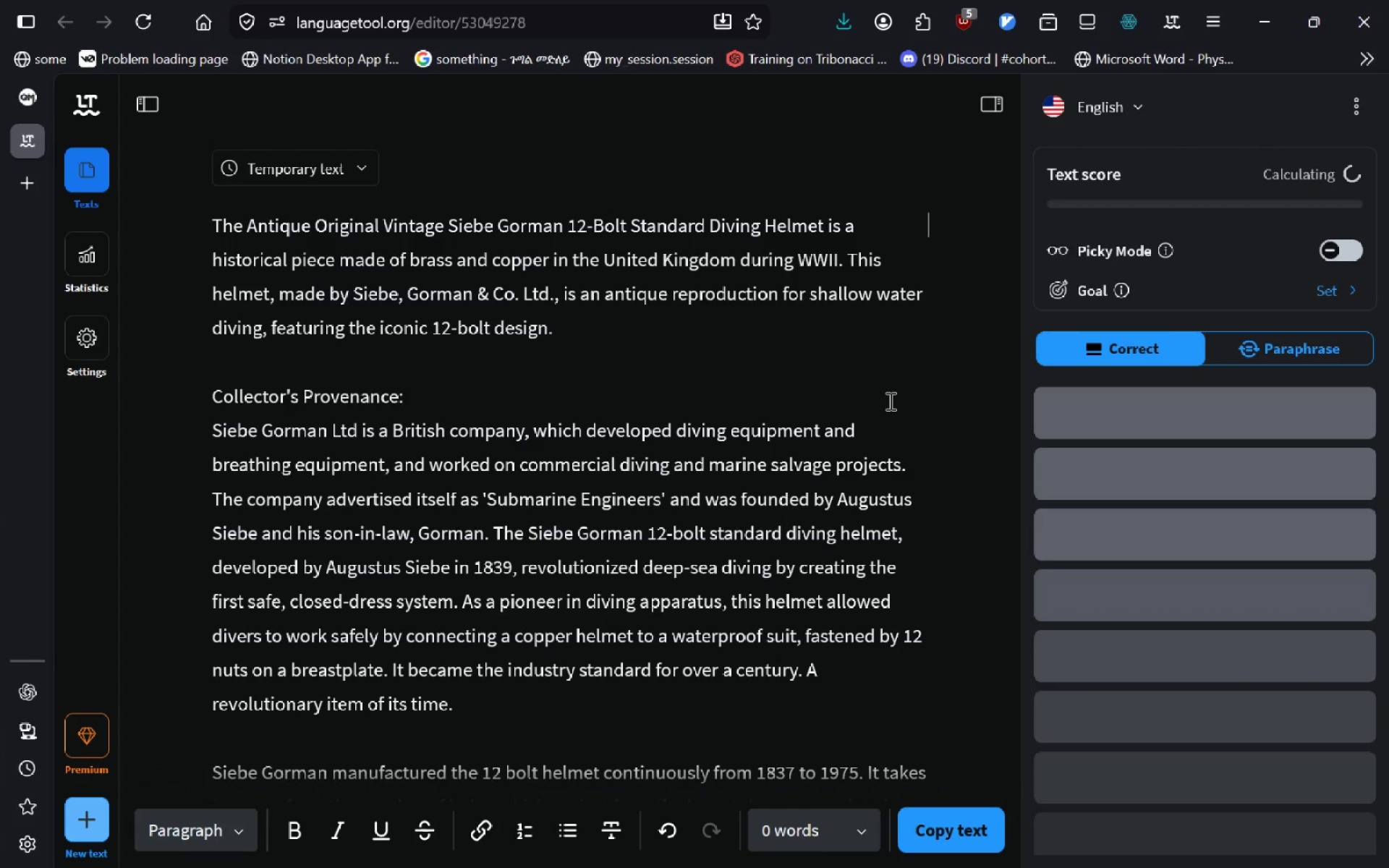 
left_click([1129, 421])
 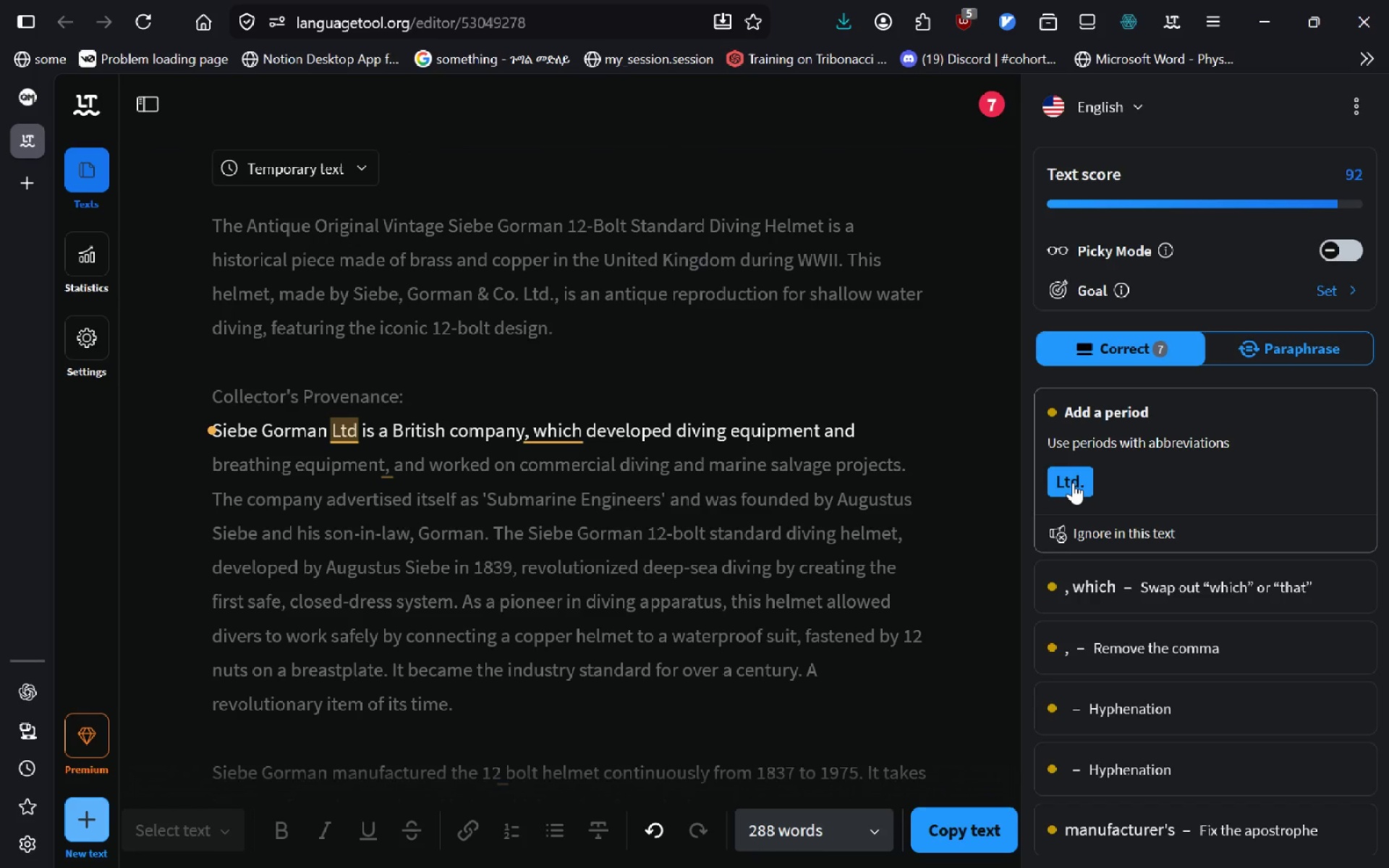 
left_click([1067, 488])
 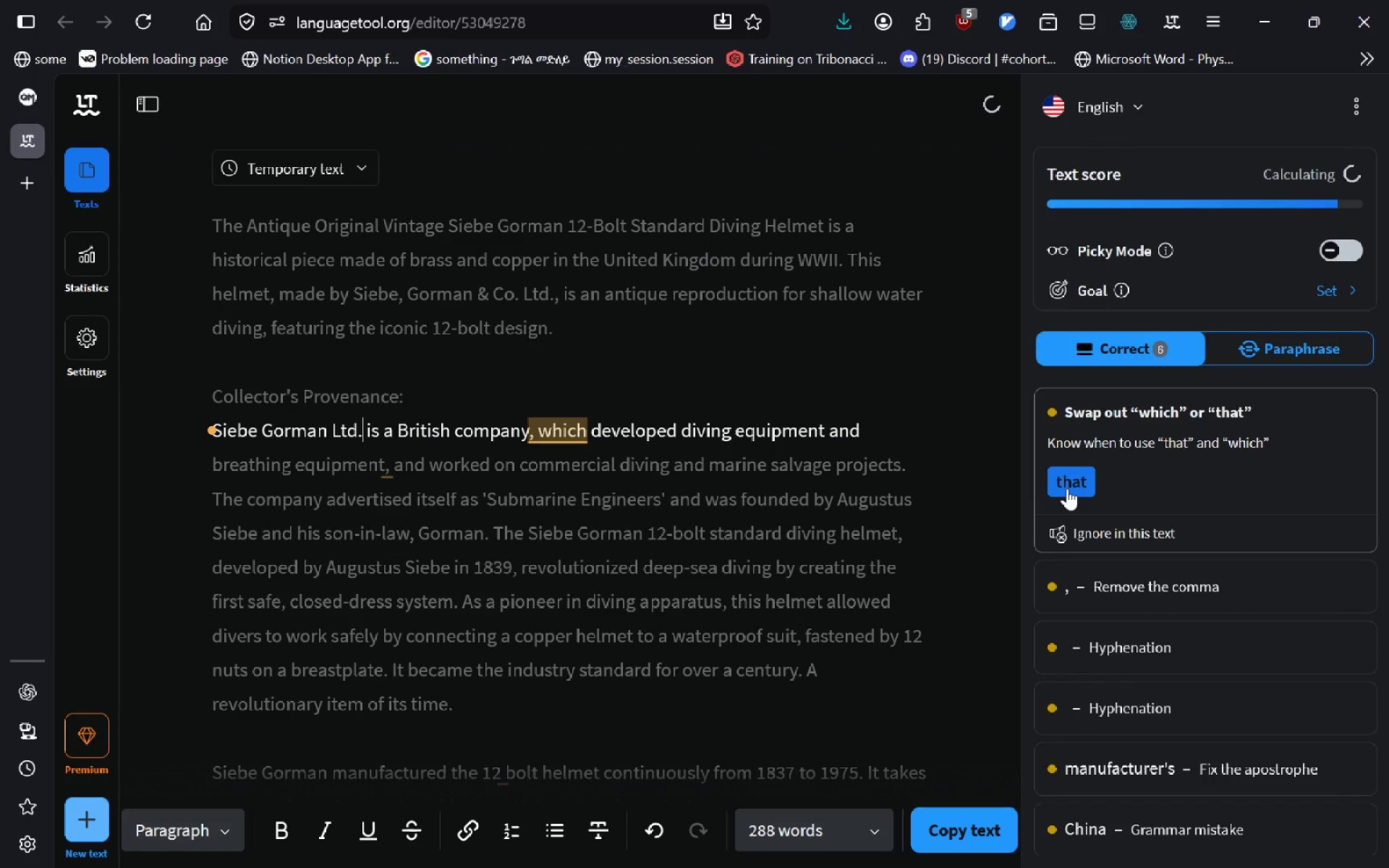 
left_click([1067, 488])
 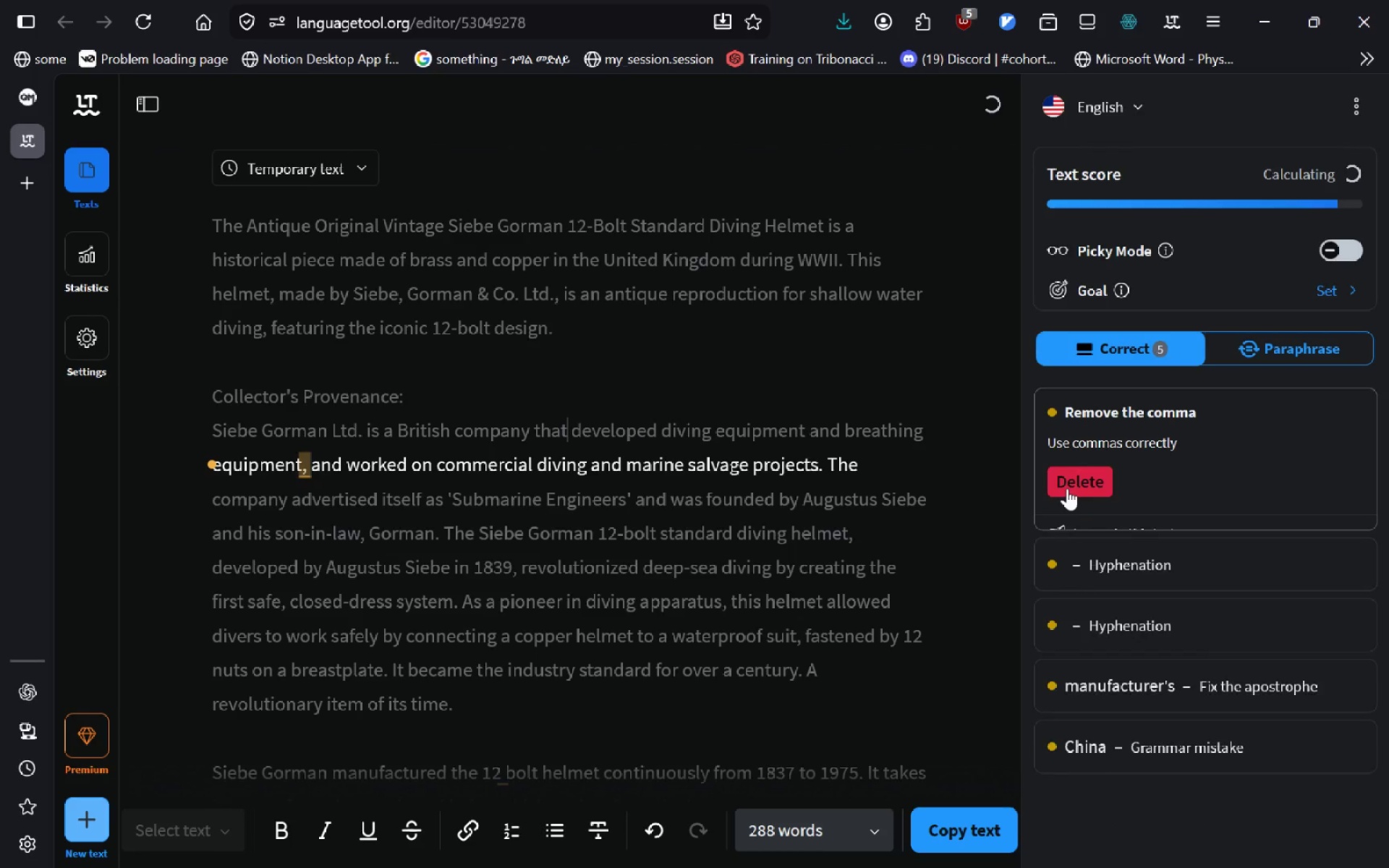 
left_click([1067, 488])
 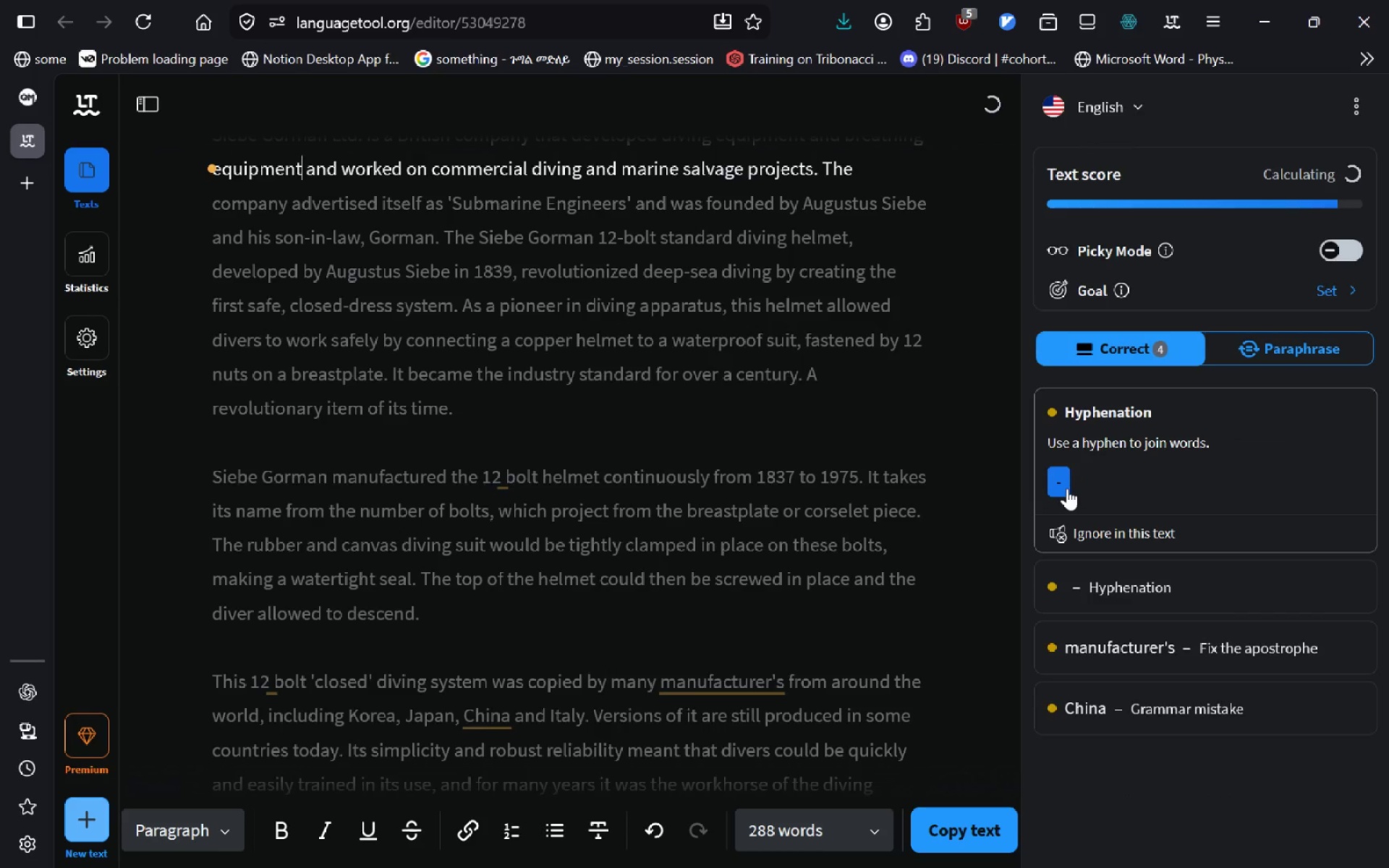 
double_click([1067, 488])
 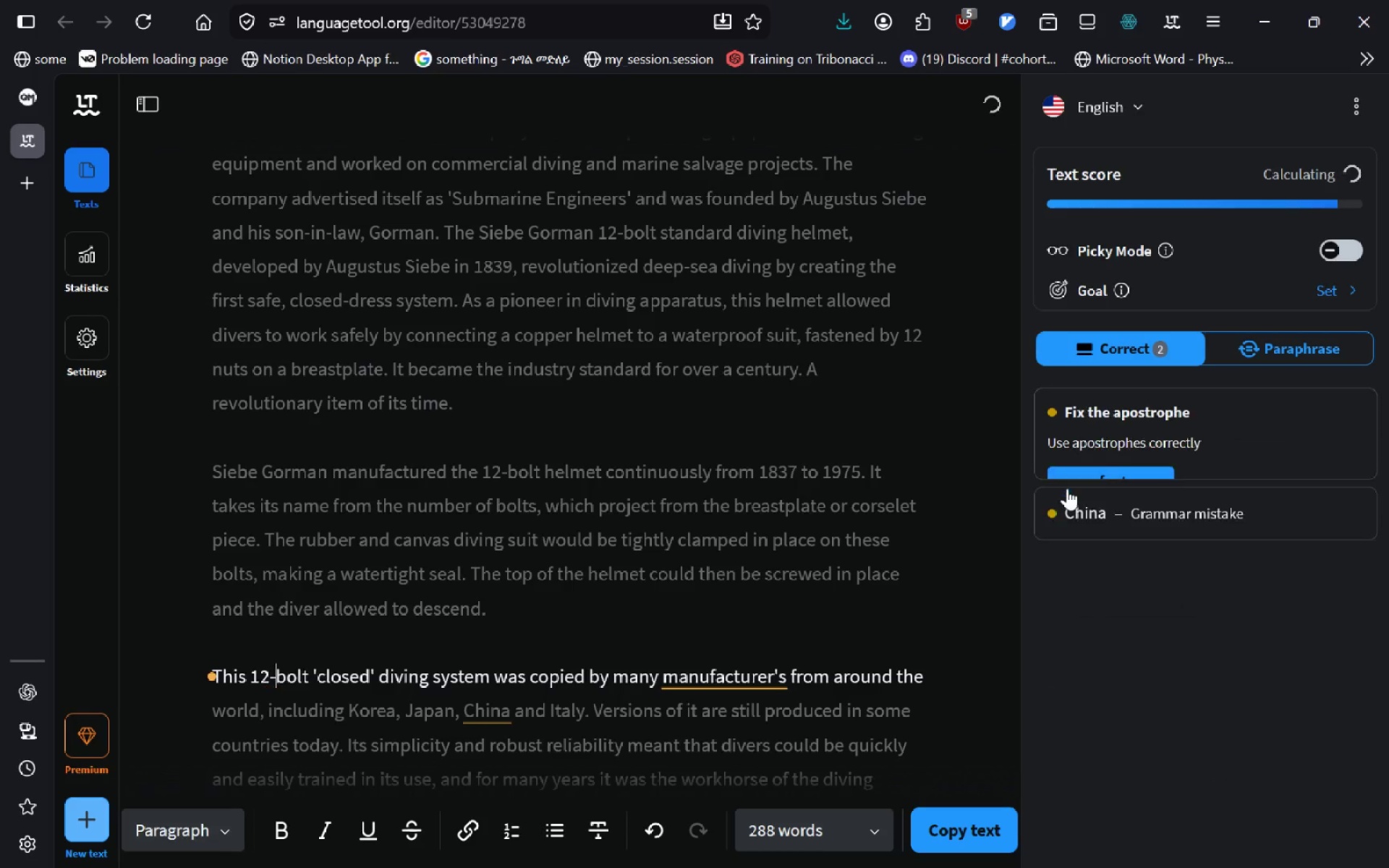 
triple_click([1067, 488])
 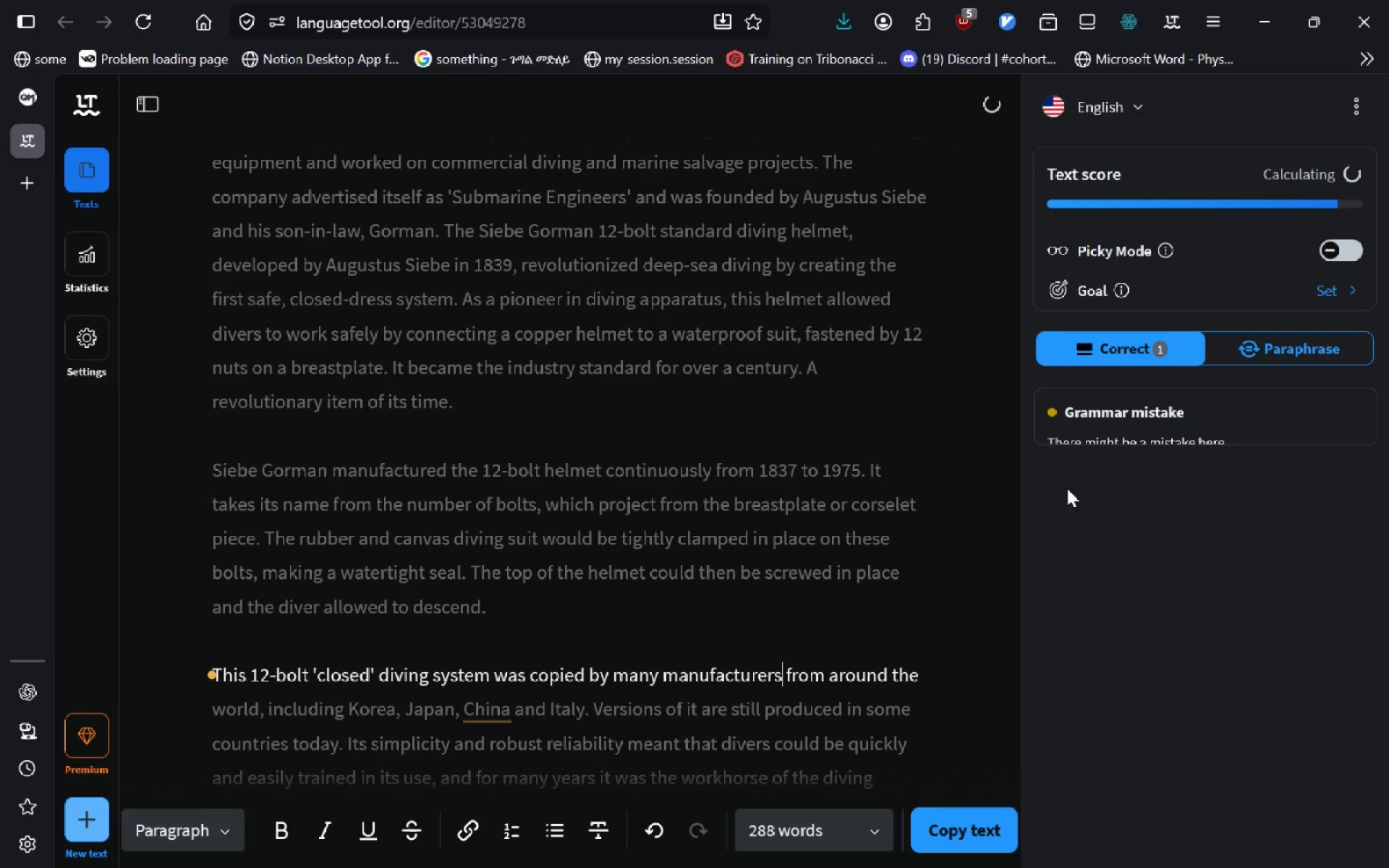 
triple_click([1067, 488])
 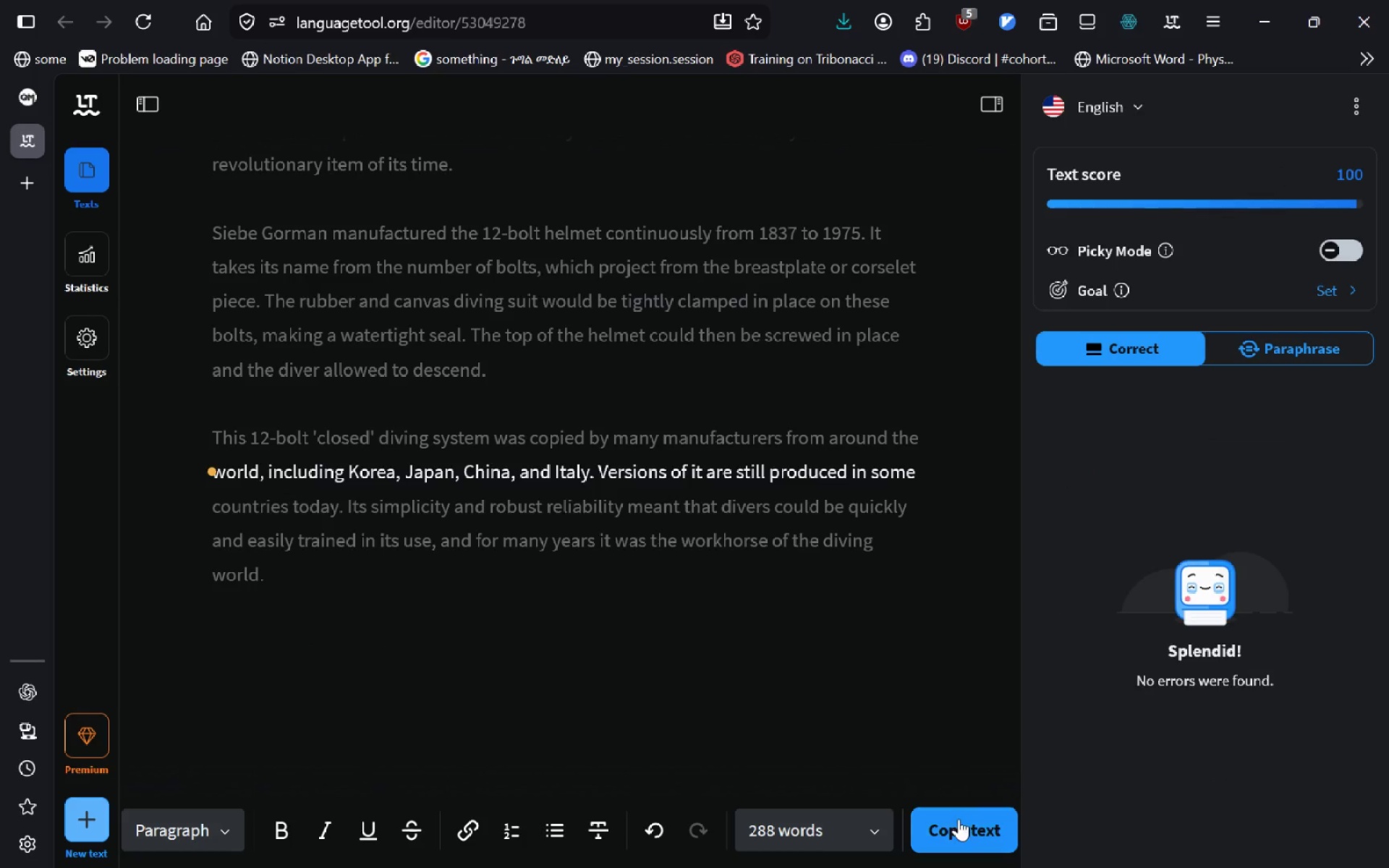 
left_click([956, 848])
 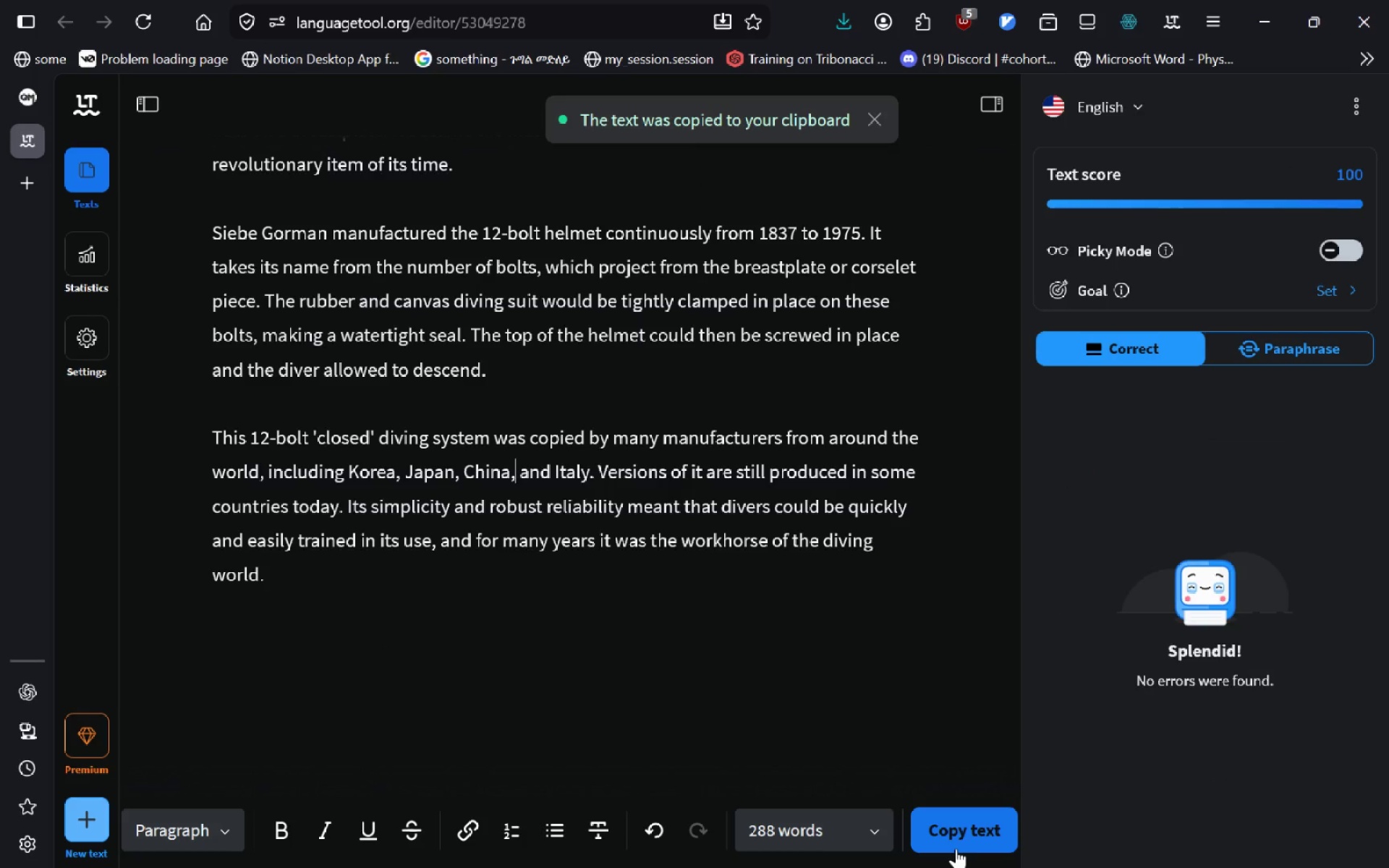 
key(Alt+AltLeft)
 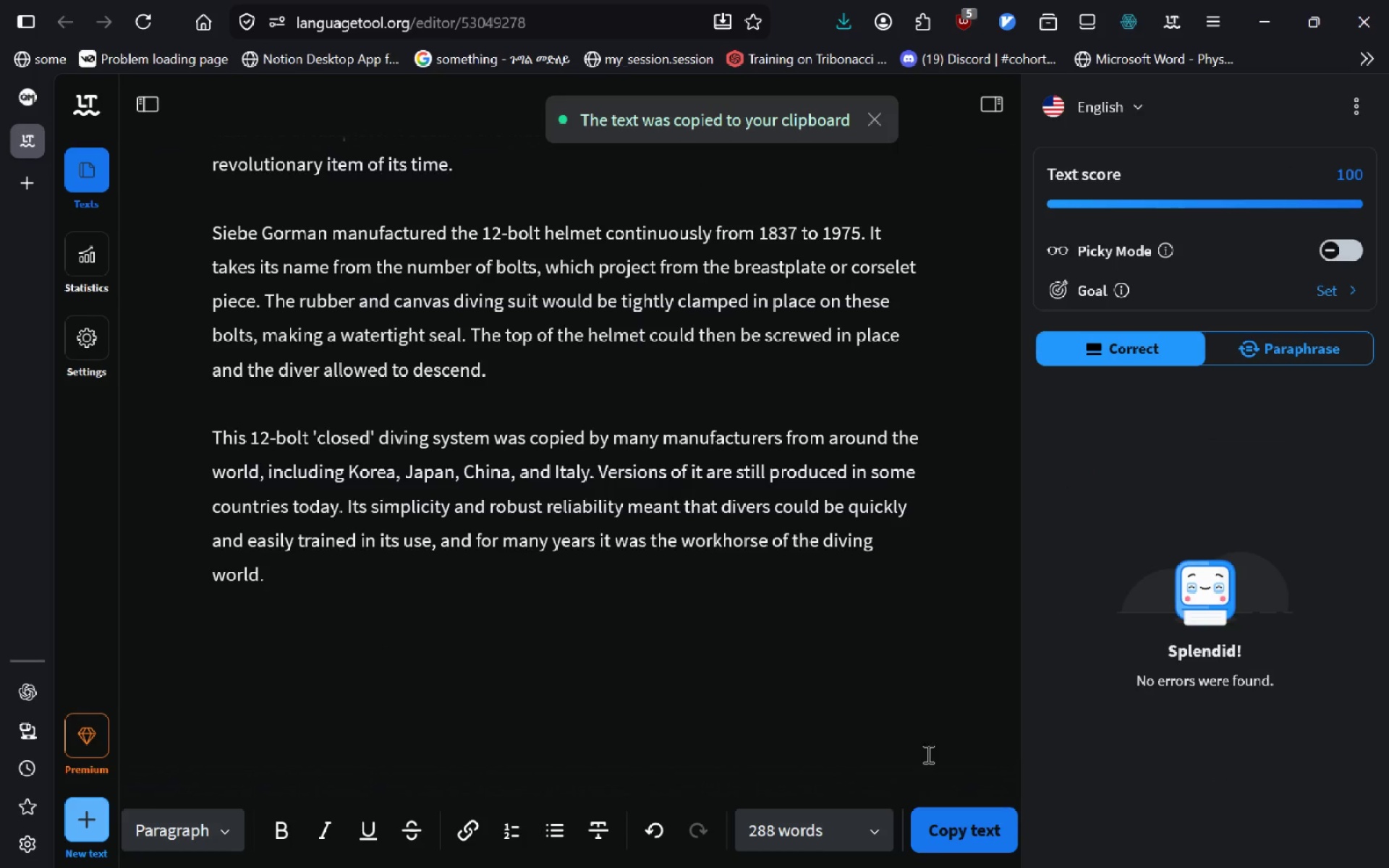 
key(Alt+Tab)
 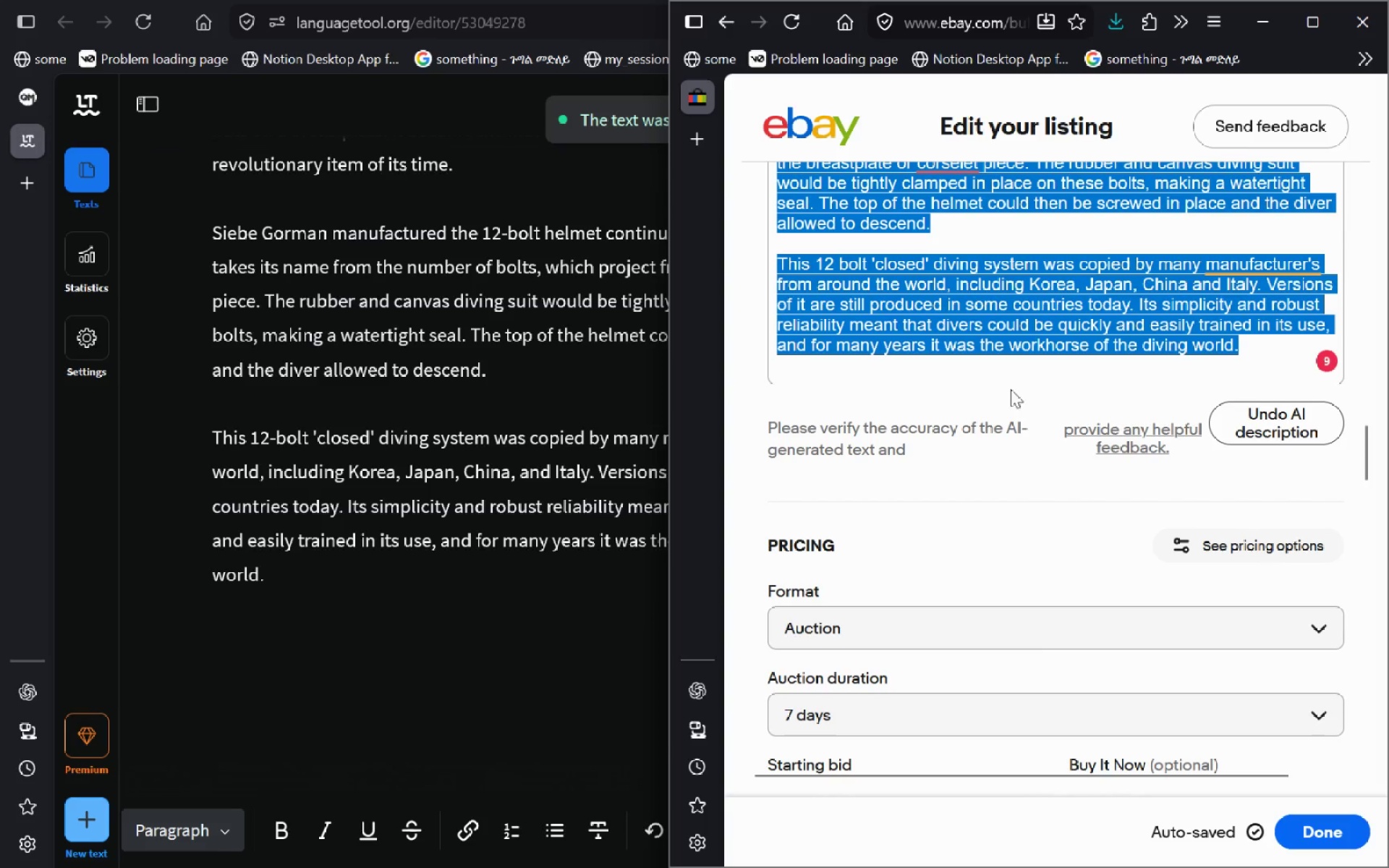 
hold_key(key=ControlLeft, duration=0.67)
 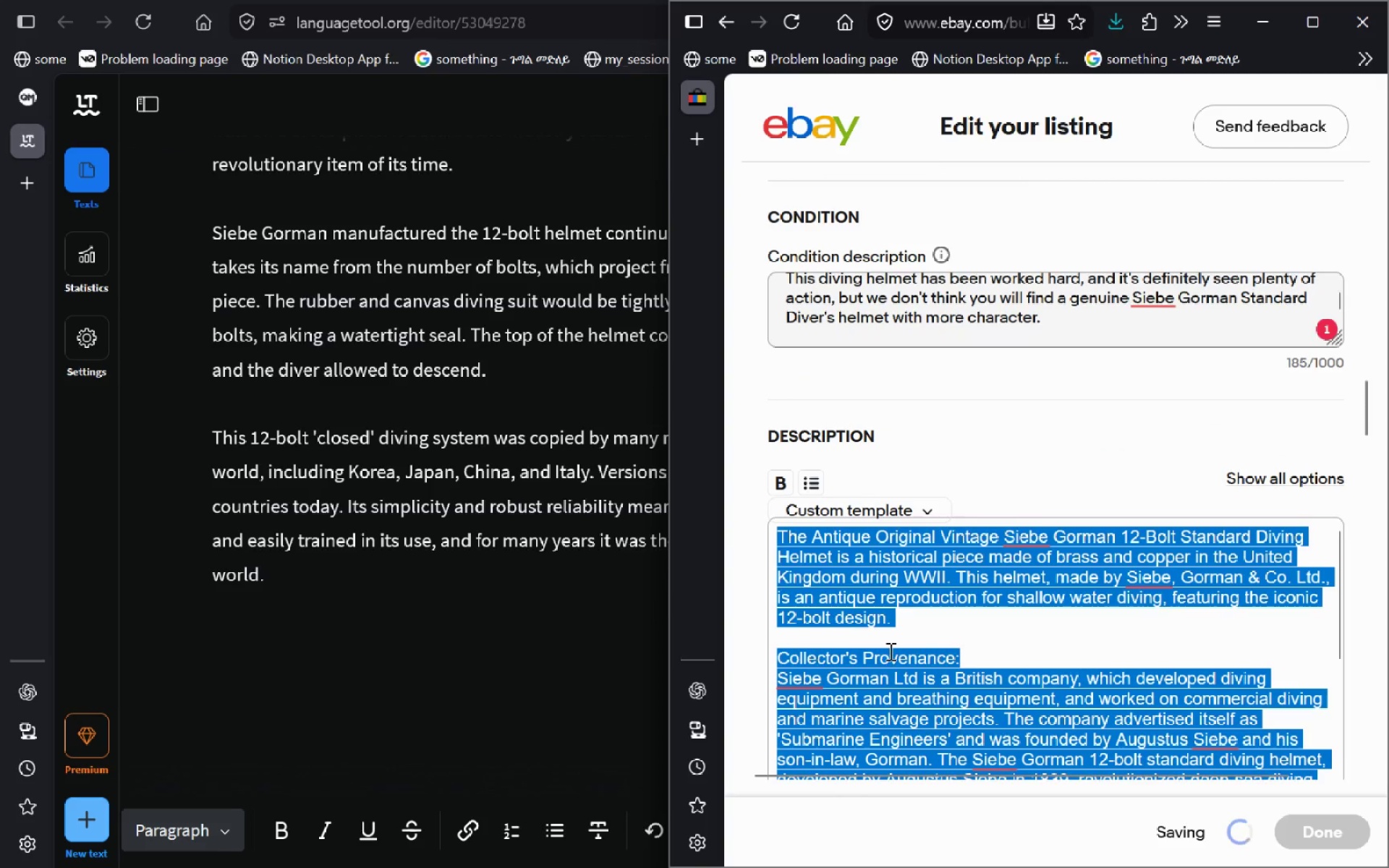 
key(Control+V)
 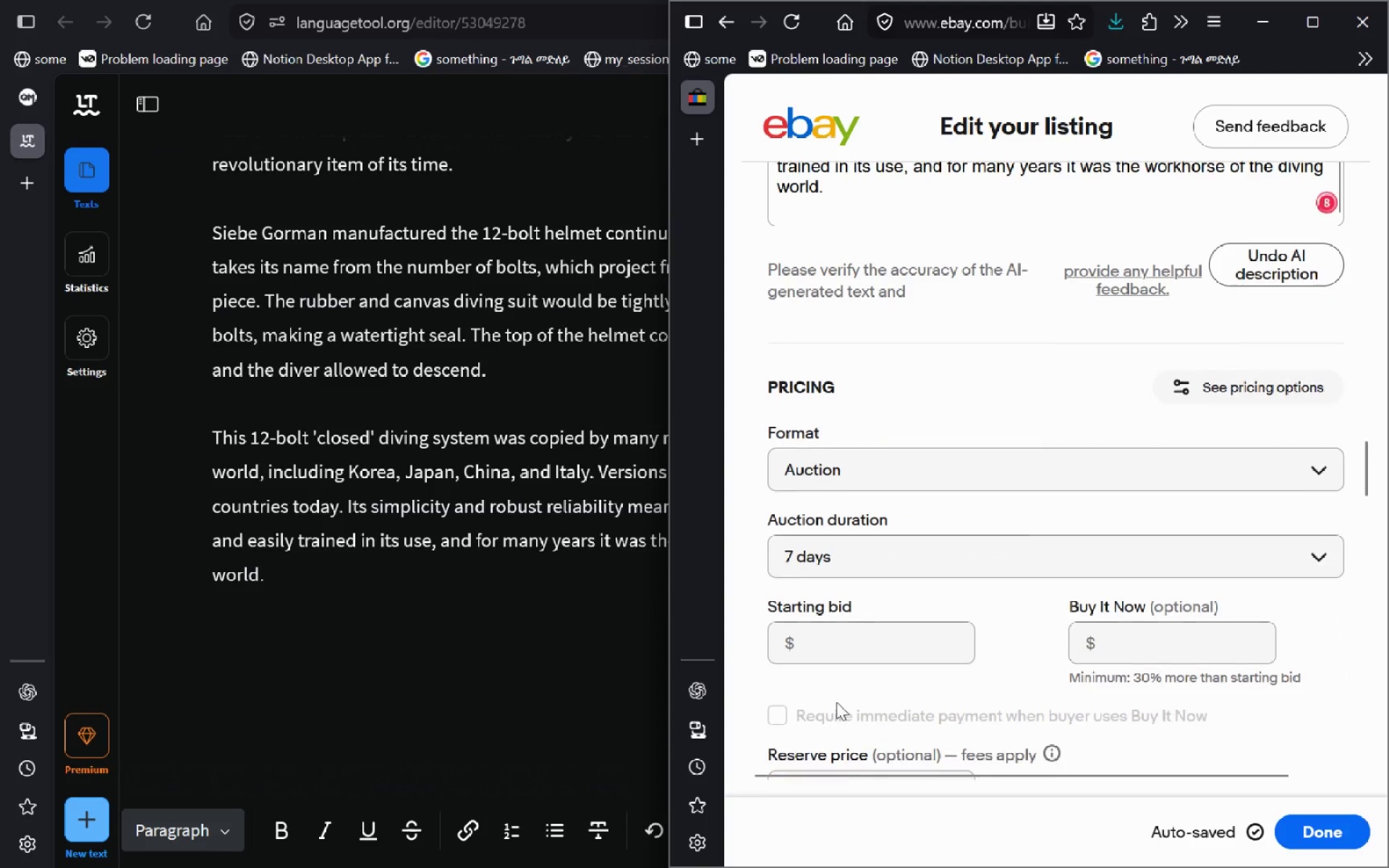 
key(Alt+AltLeft)
 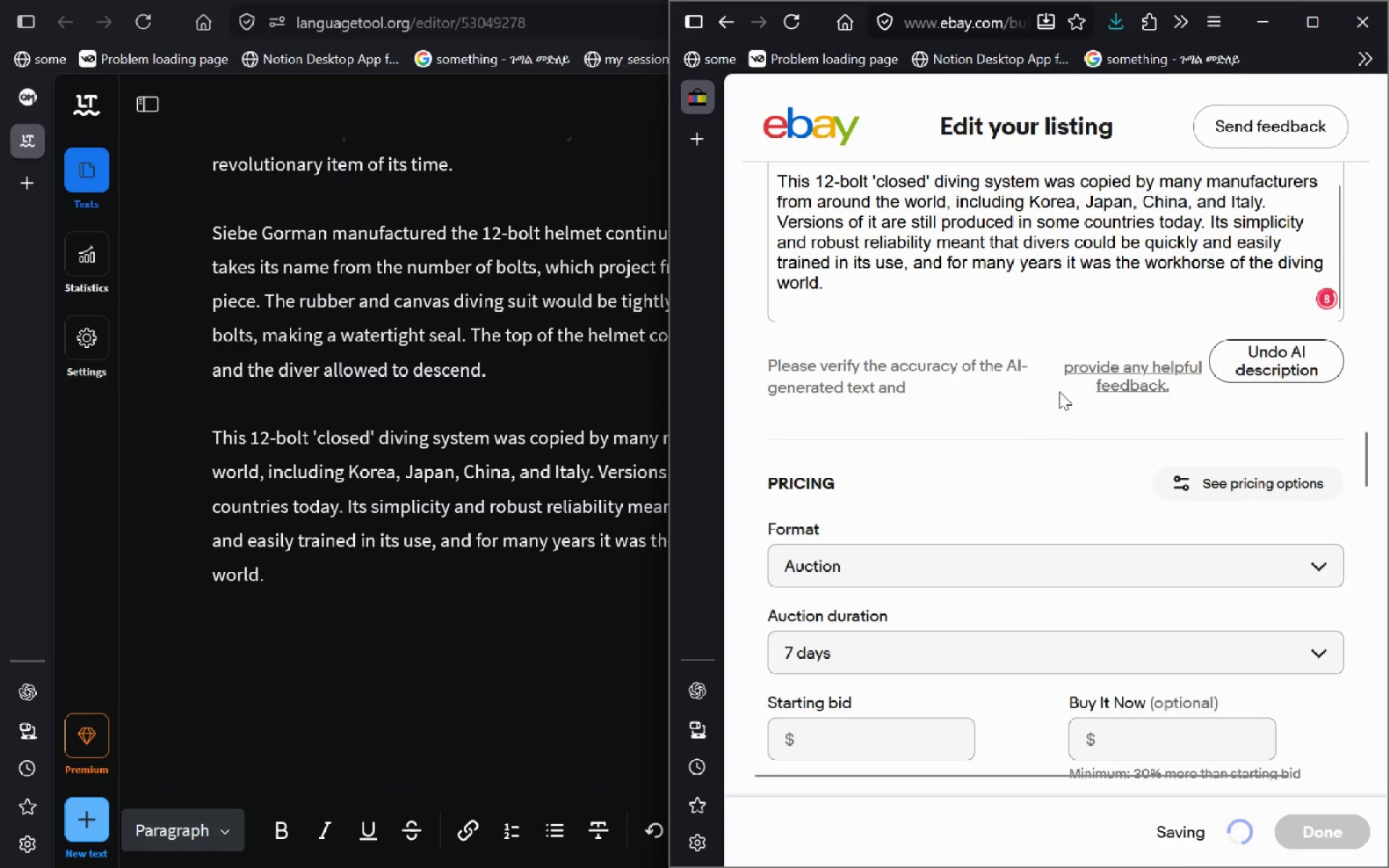 
key(Alt+Tab)
 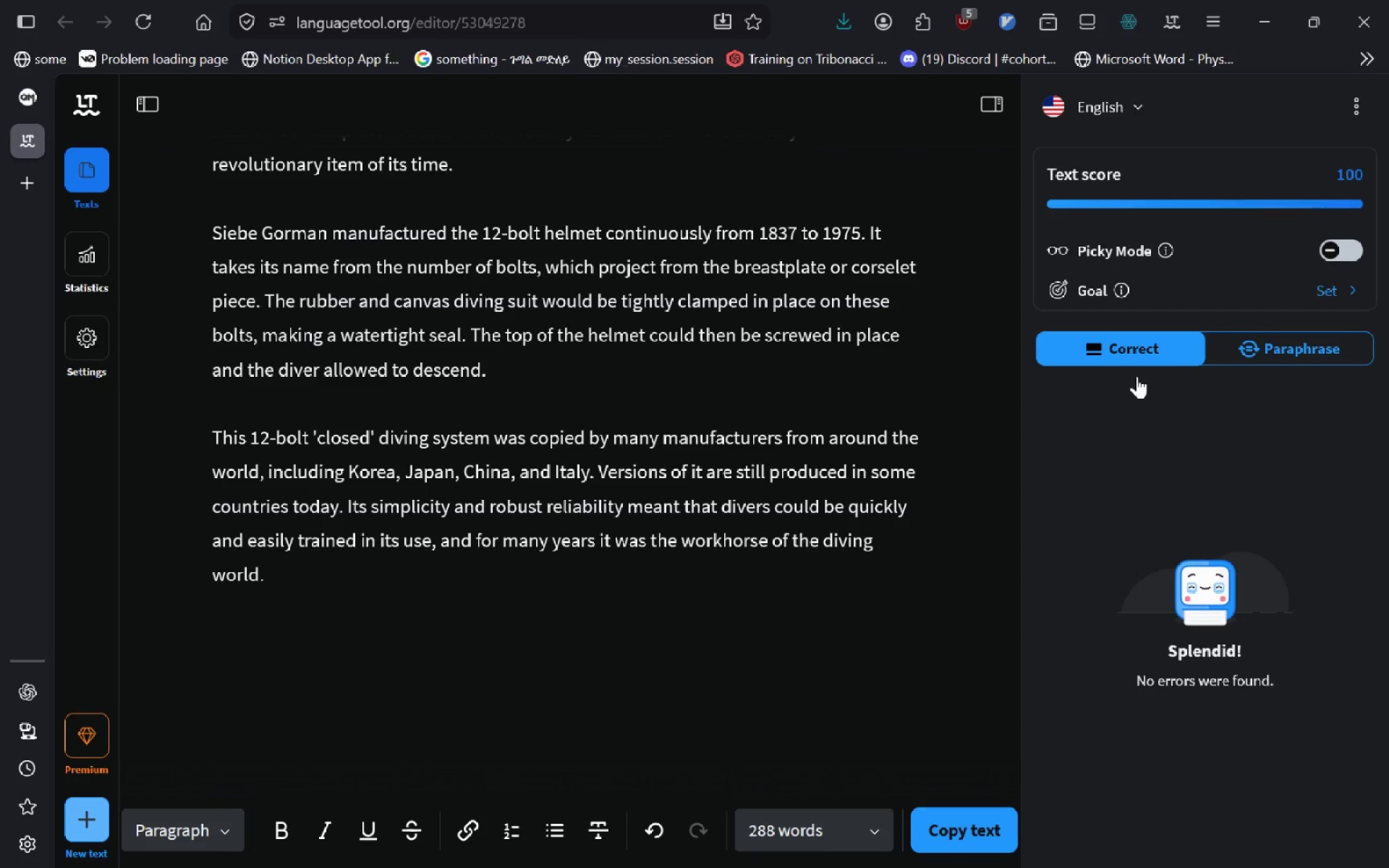 
key(Alt+AltLeft)
 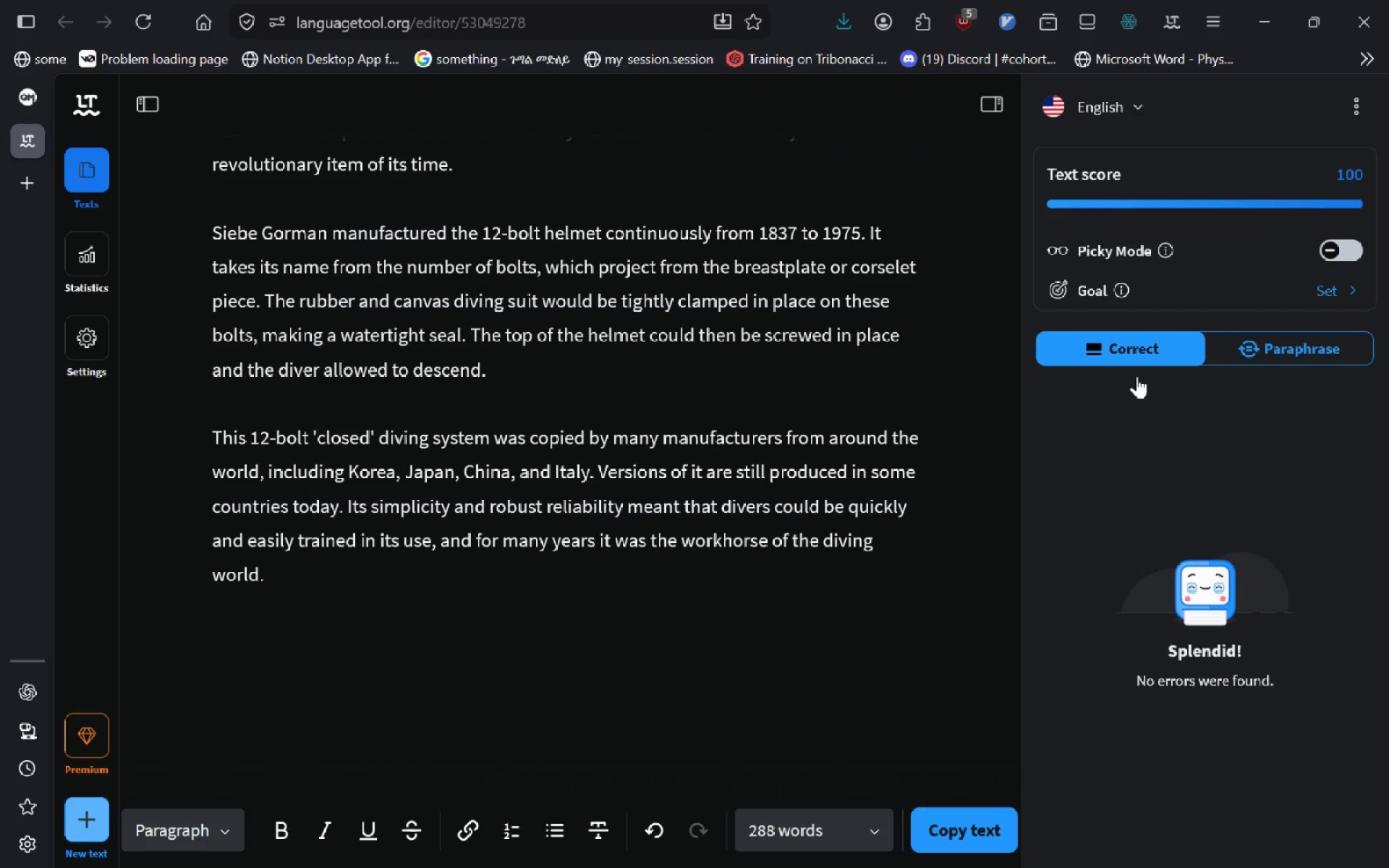 
key(Alt+Tab)
 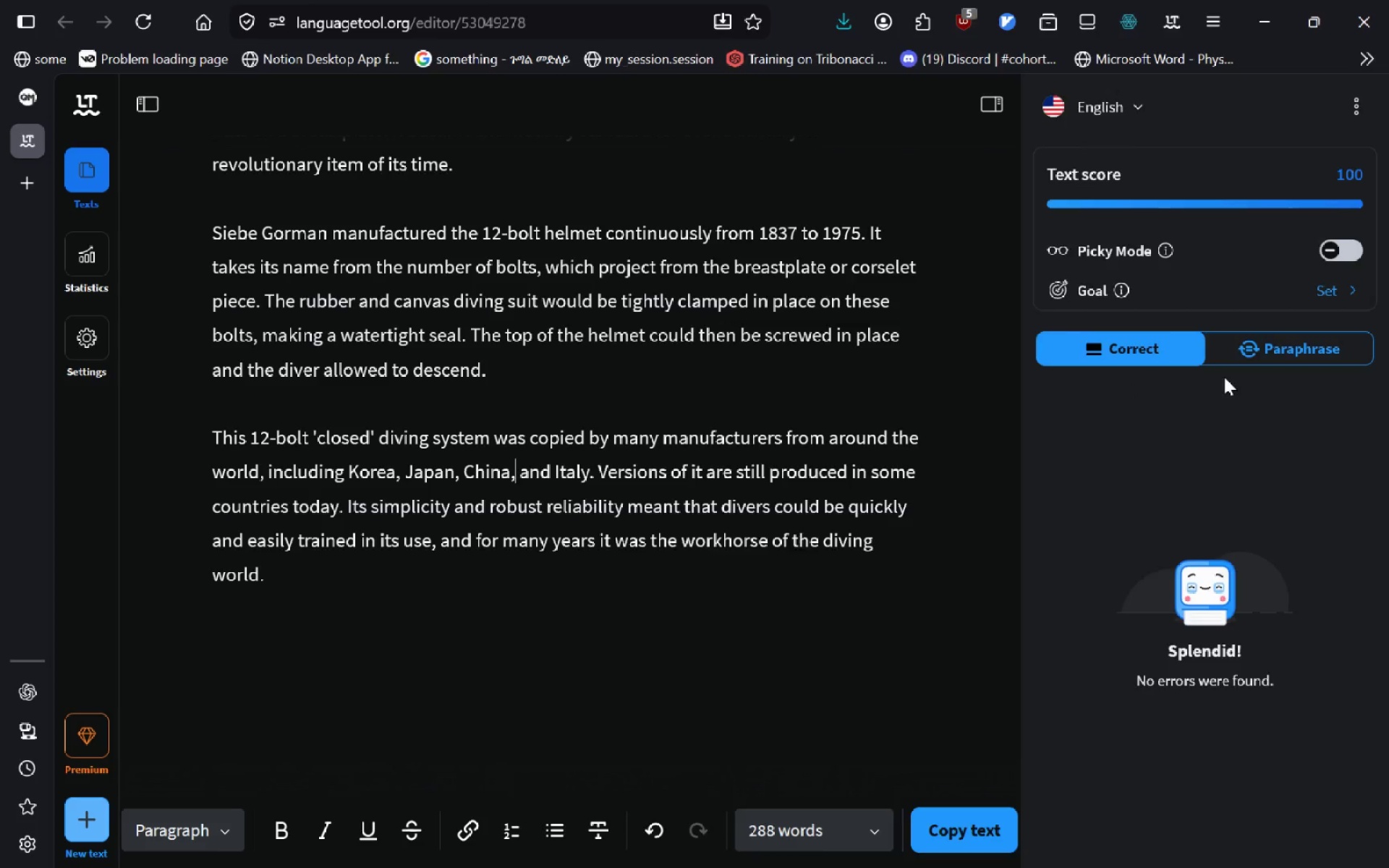 
left_click([1323, 292])
 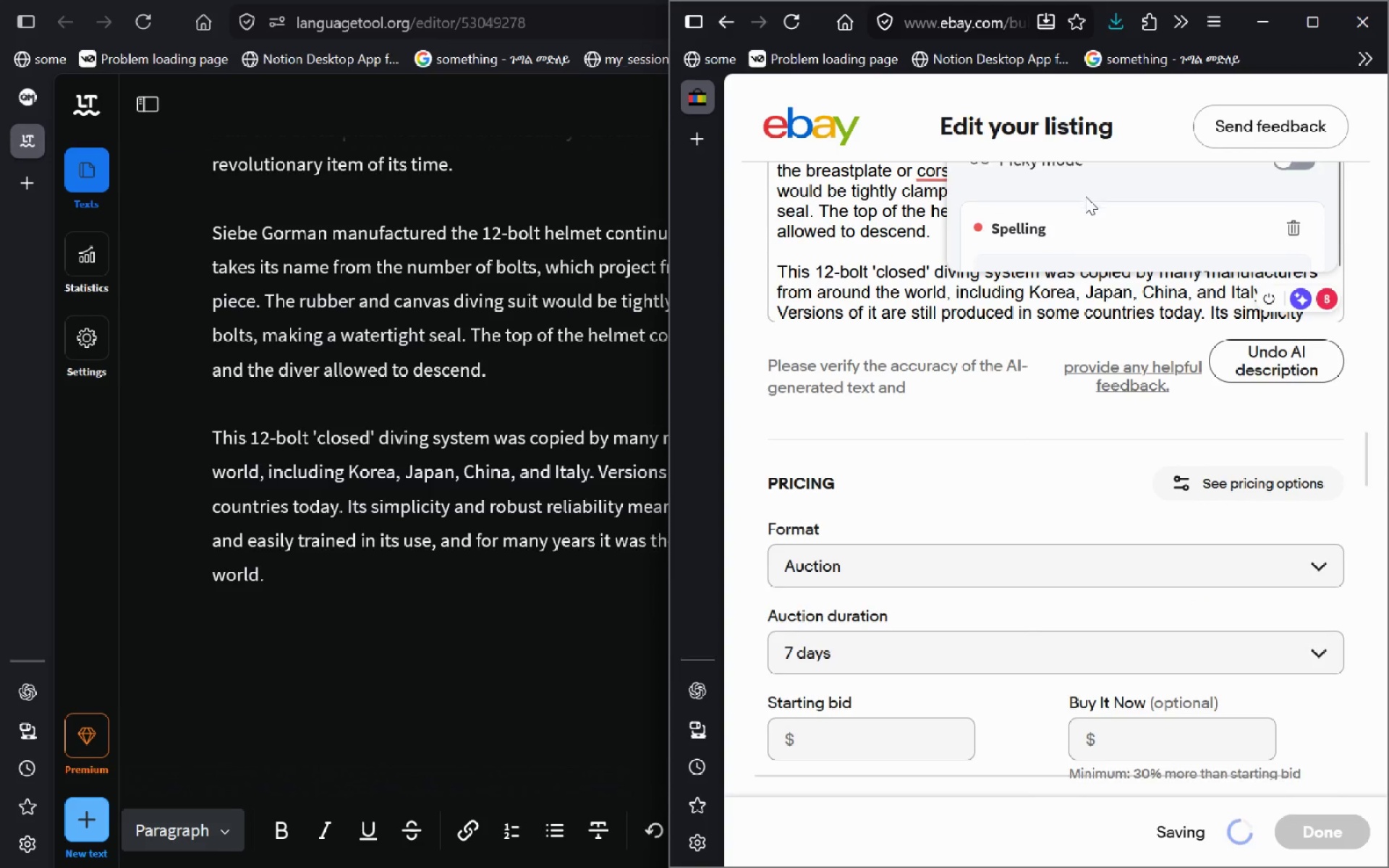 
mouse_move([1123, 189])
 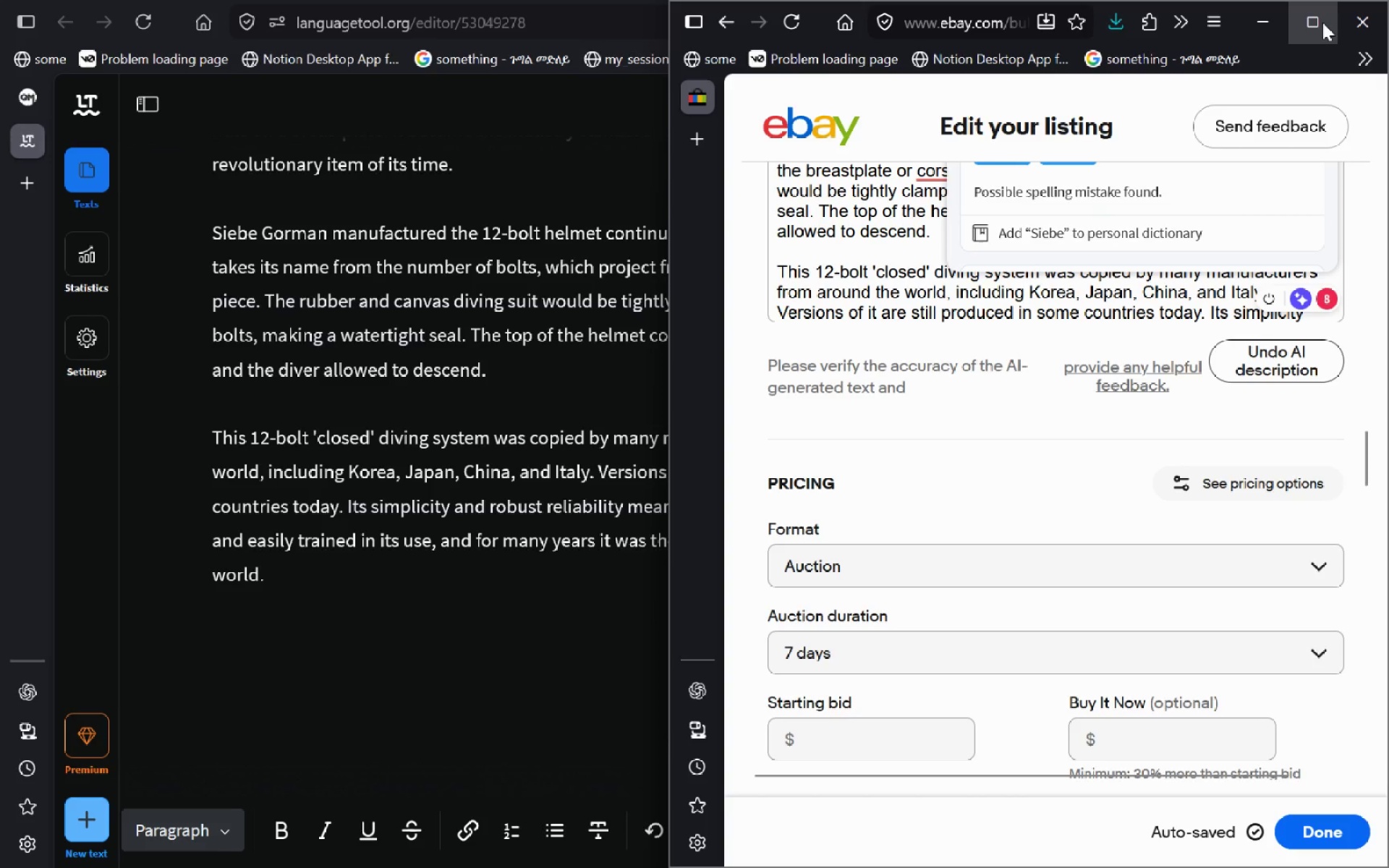 
left_click([1322, 22])
 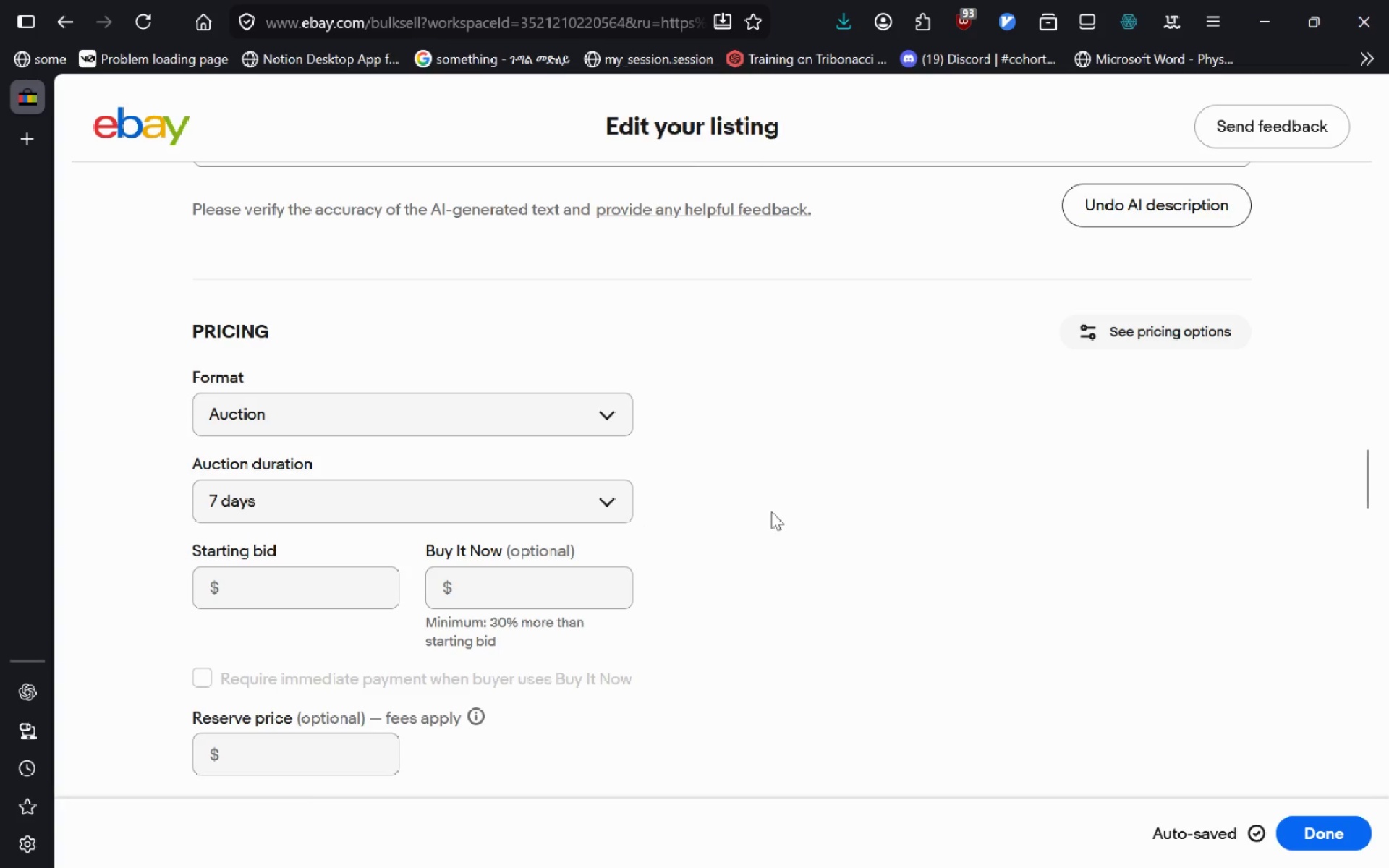 
left_click([771, 511])
 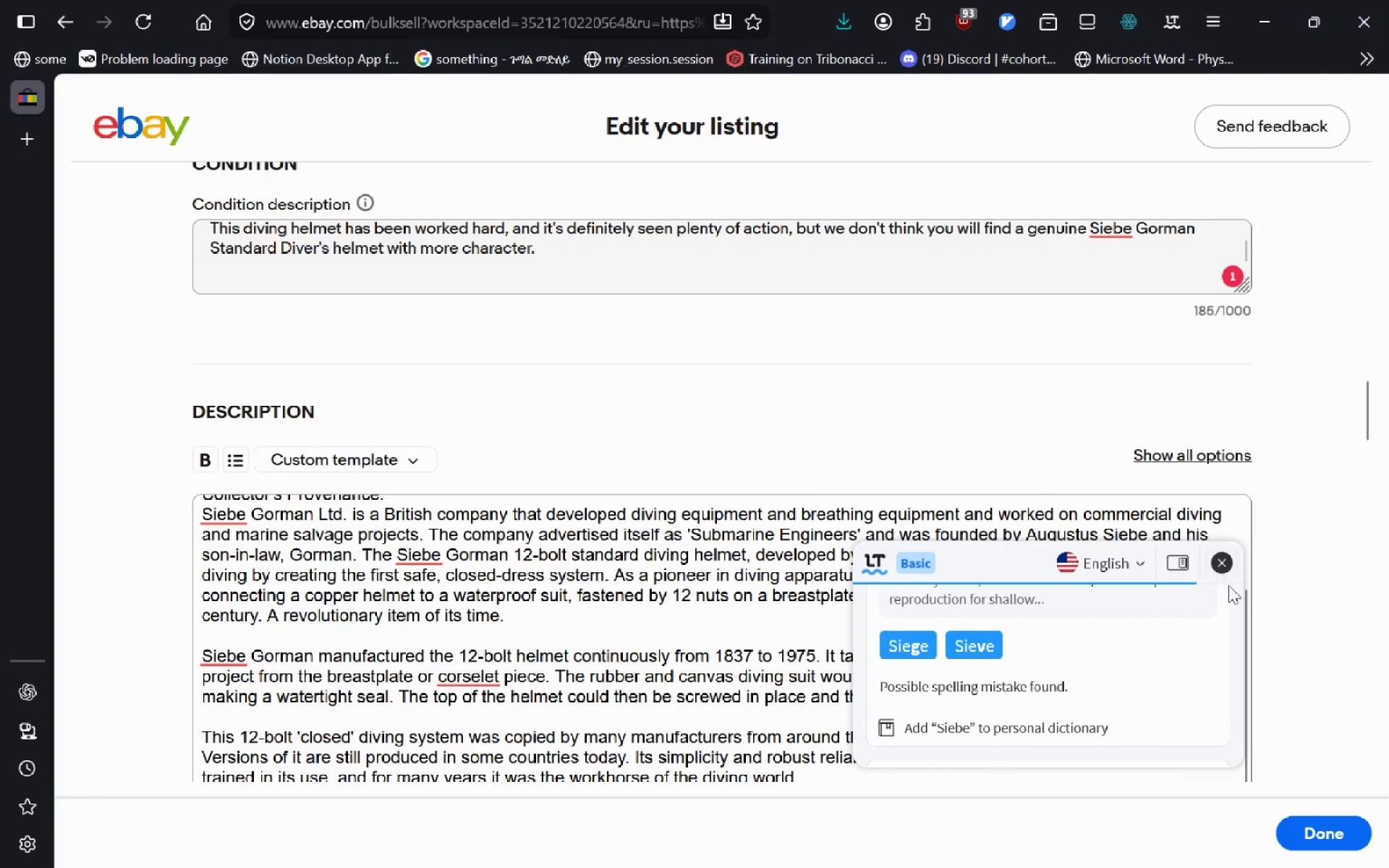 
left_click([1224, 569])
 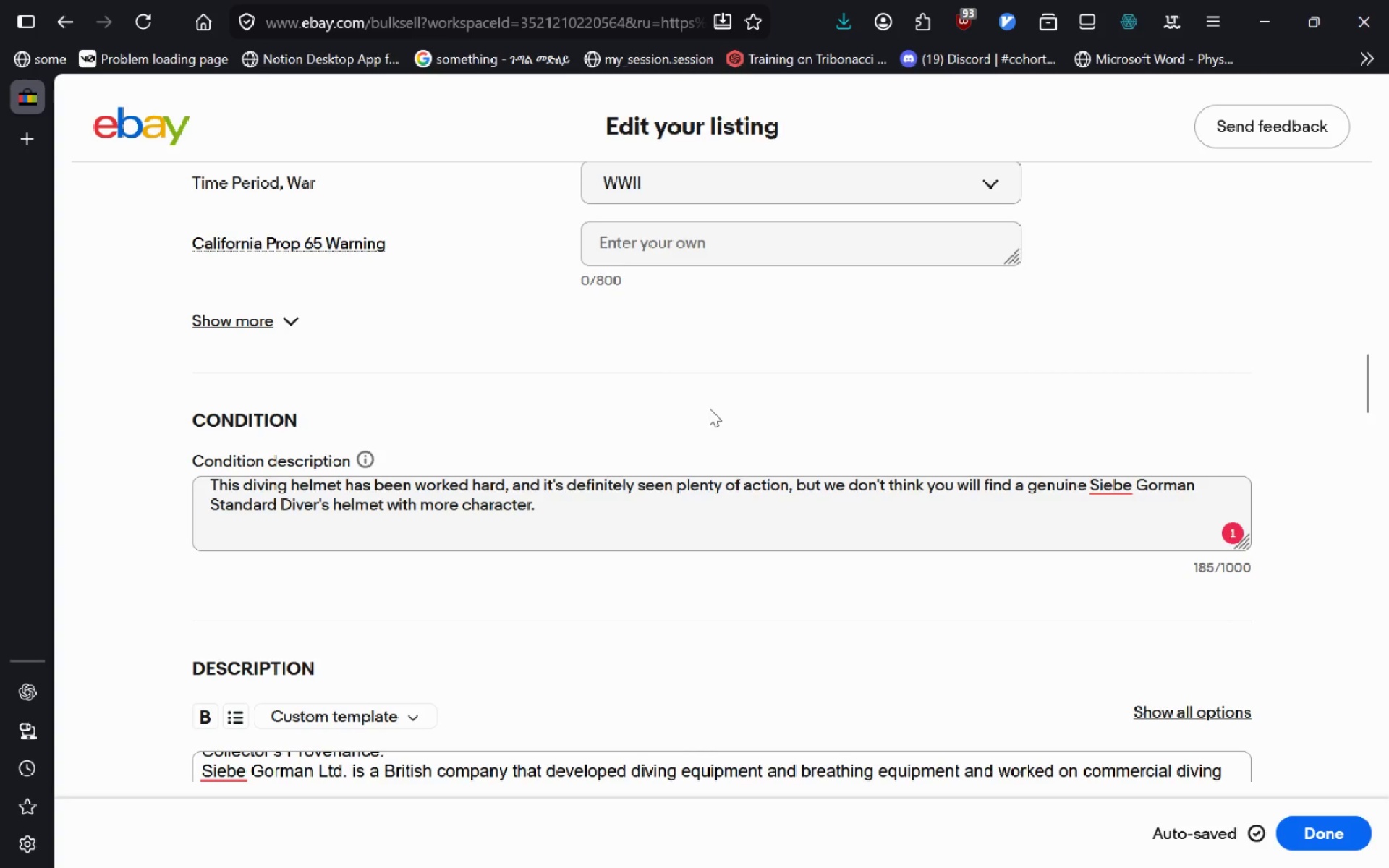 
wait(10.95)
 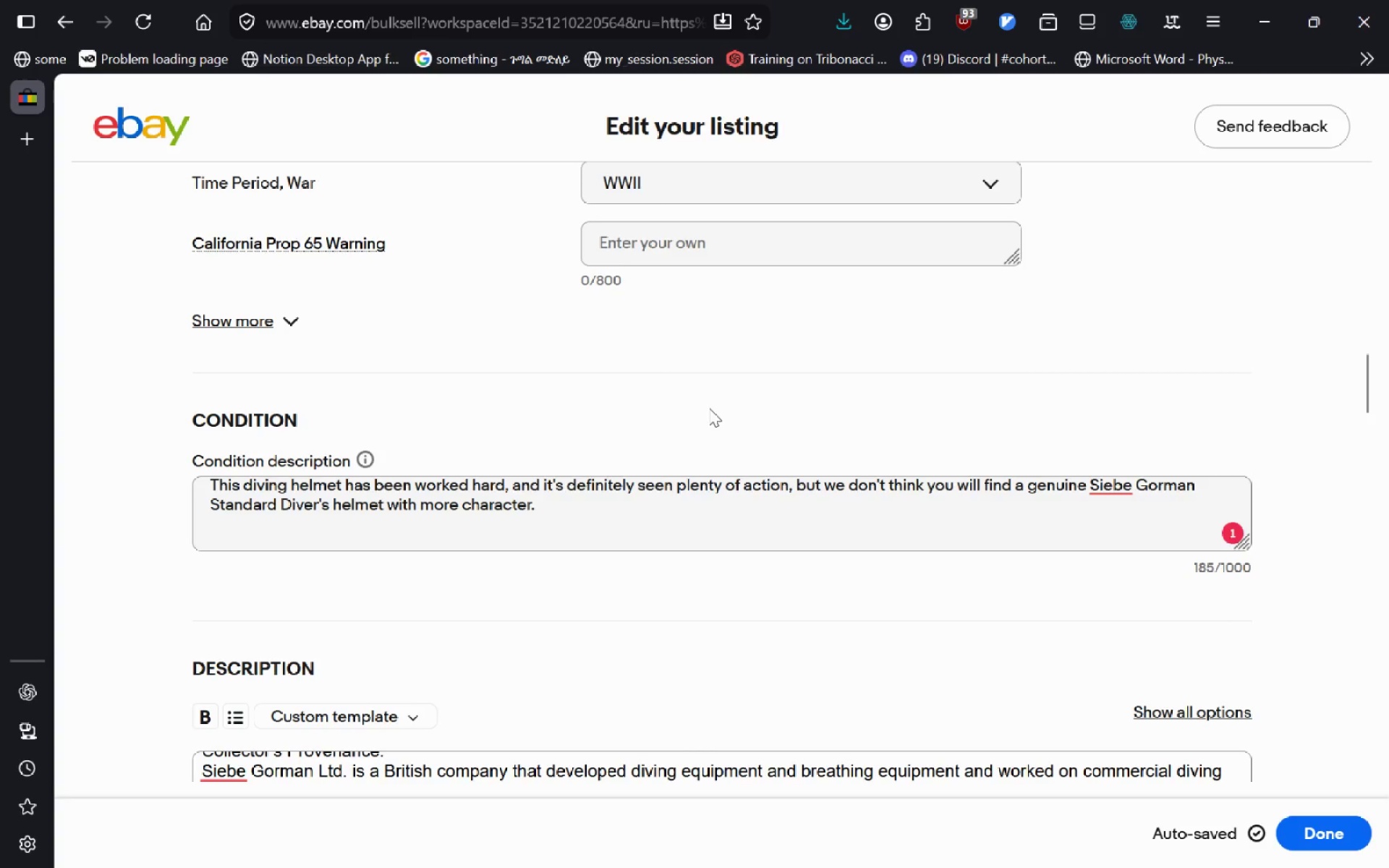 
left_click([657, 613])
 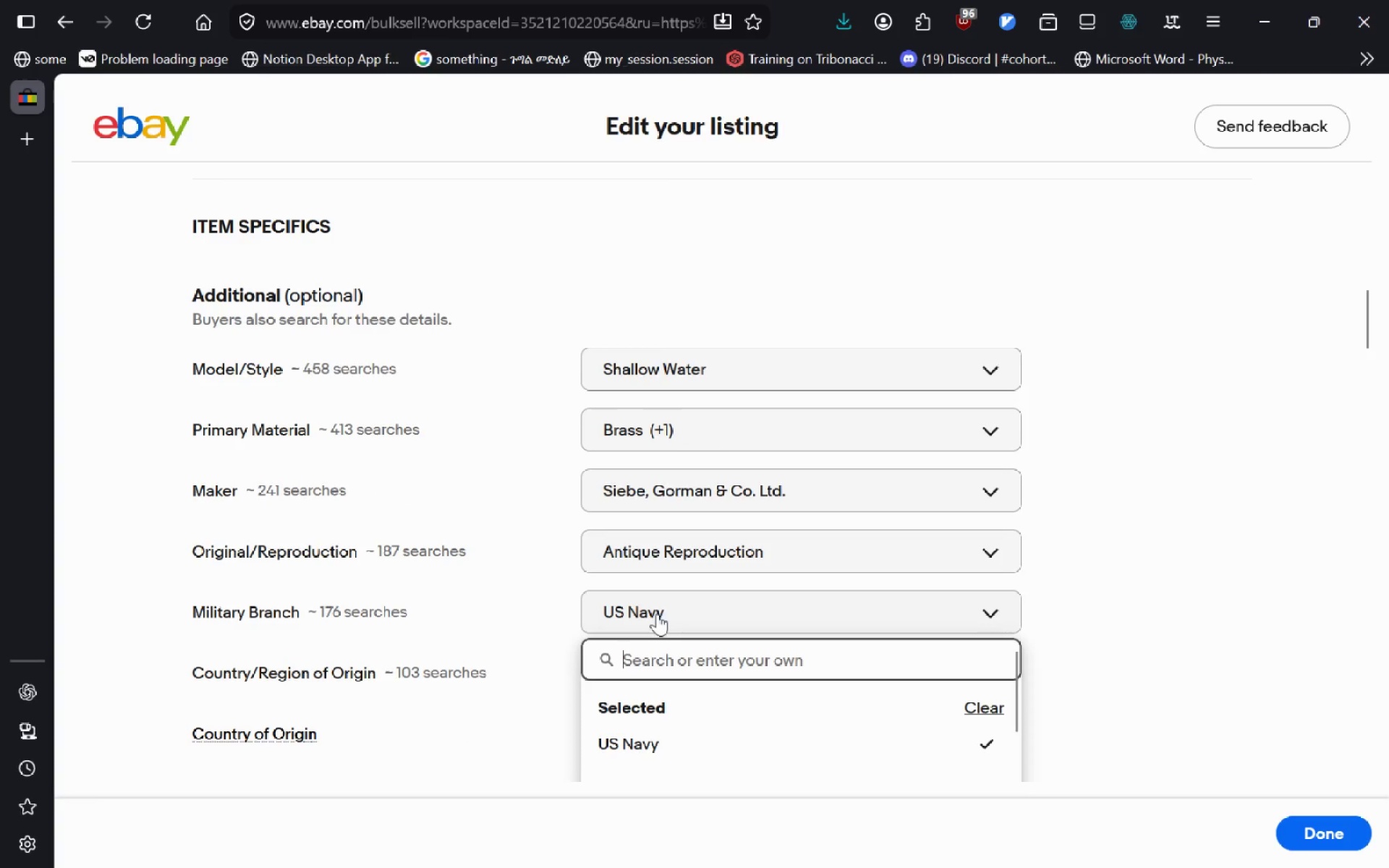 
mouse_move([655, 692])
 